 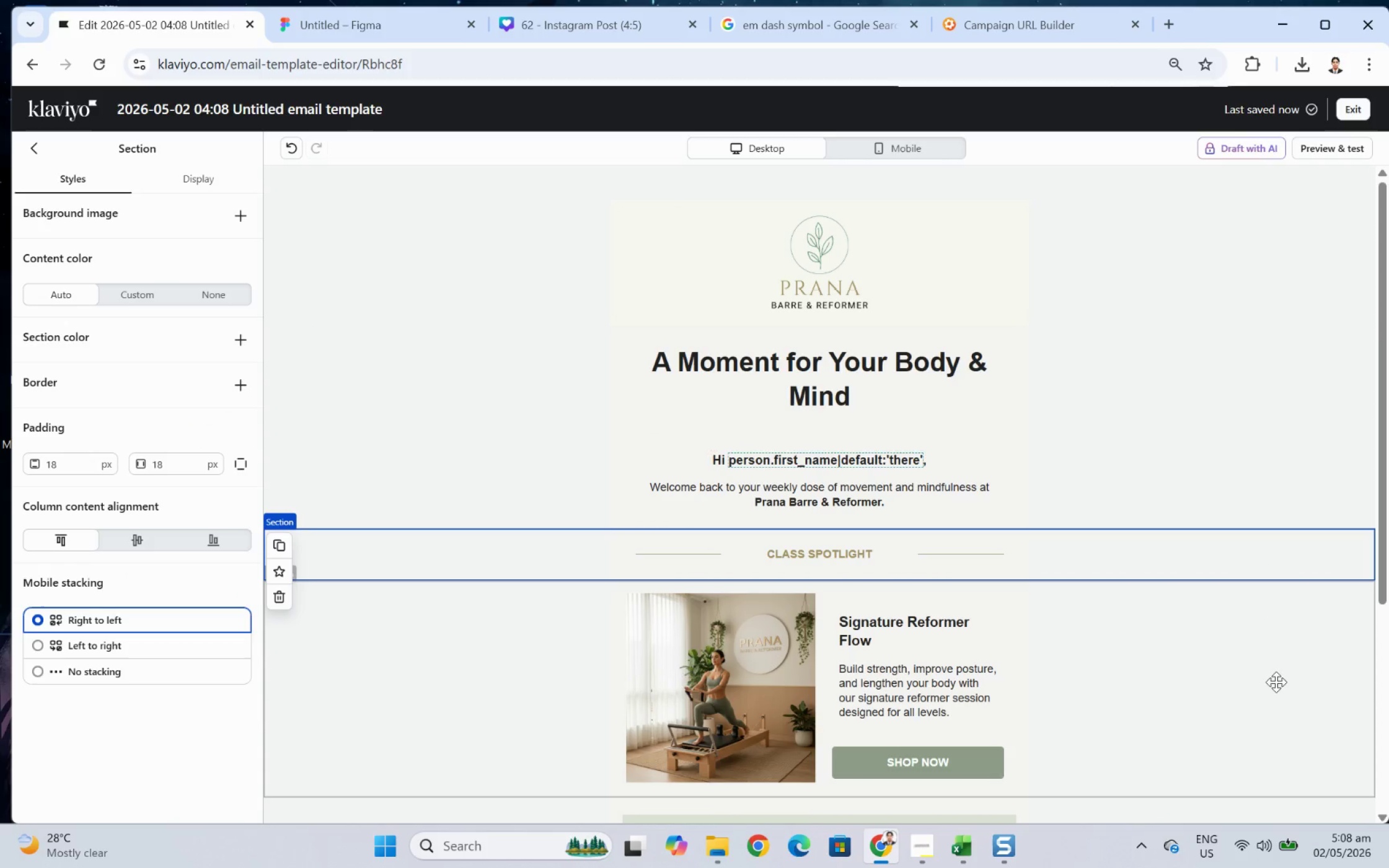 
left_click([37, 333])
 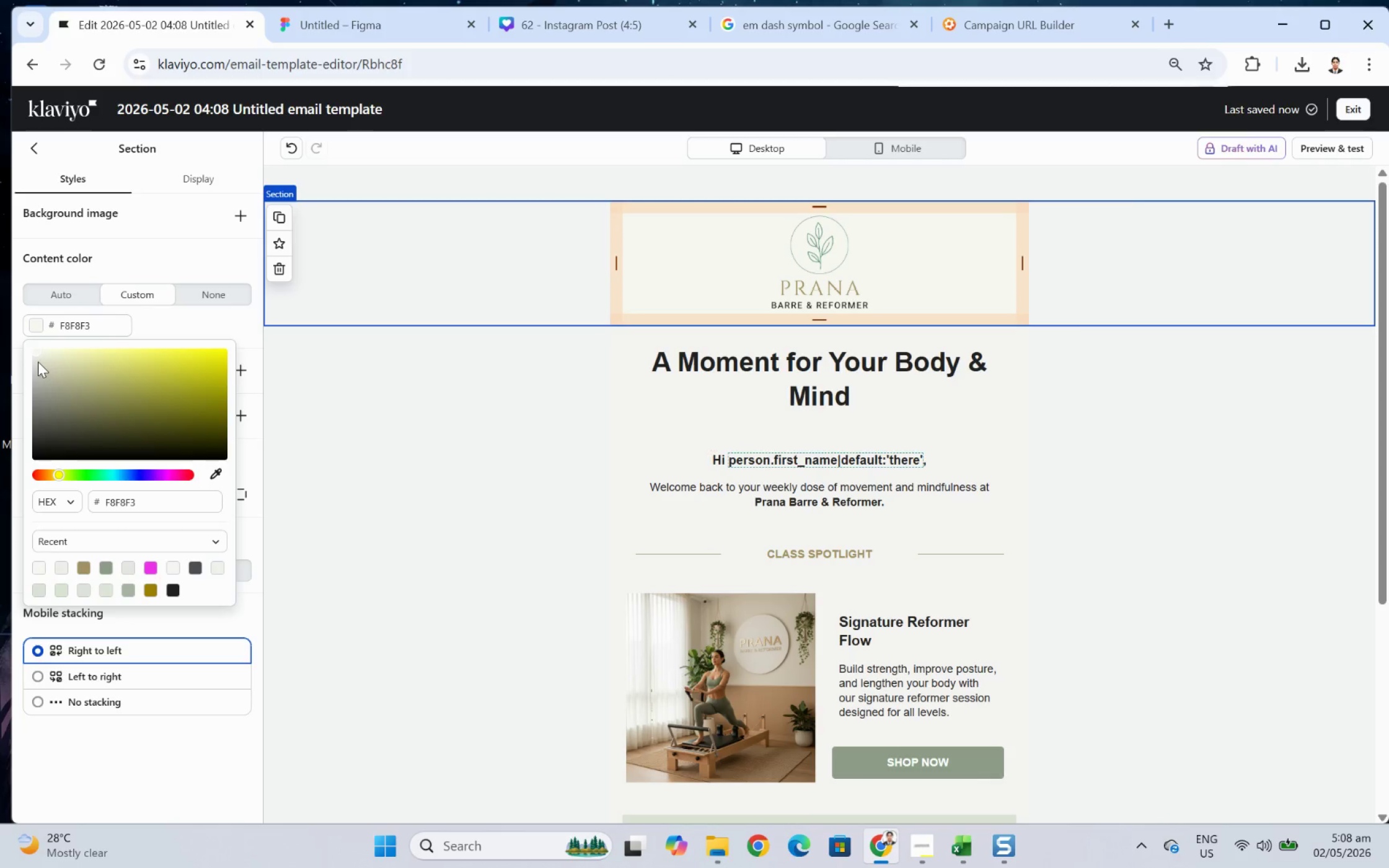 
left_click_drag(start_coordinate=[34, 353], to_coordinate=[11, 336])
 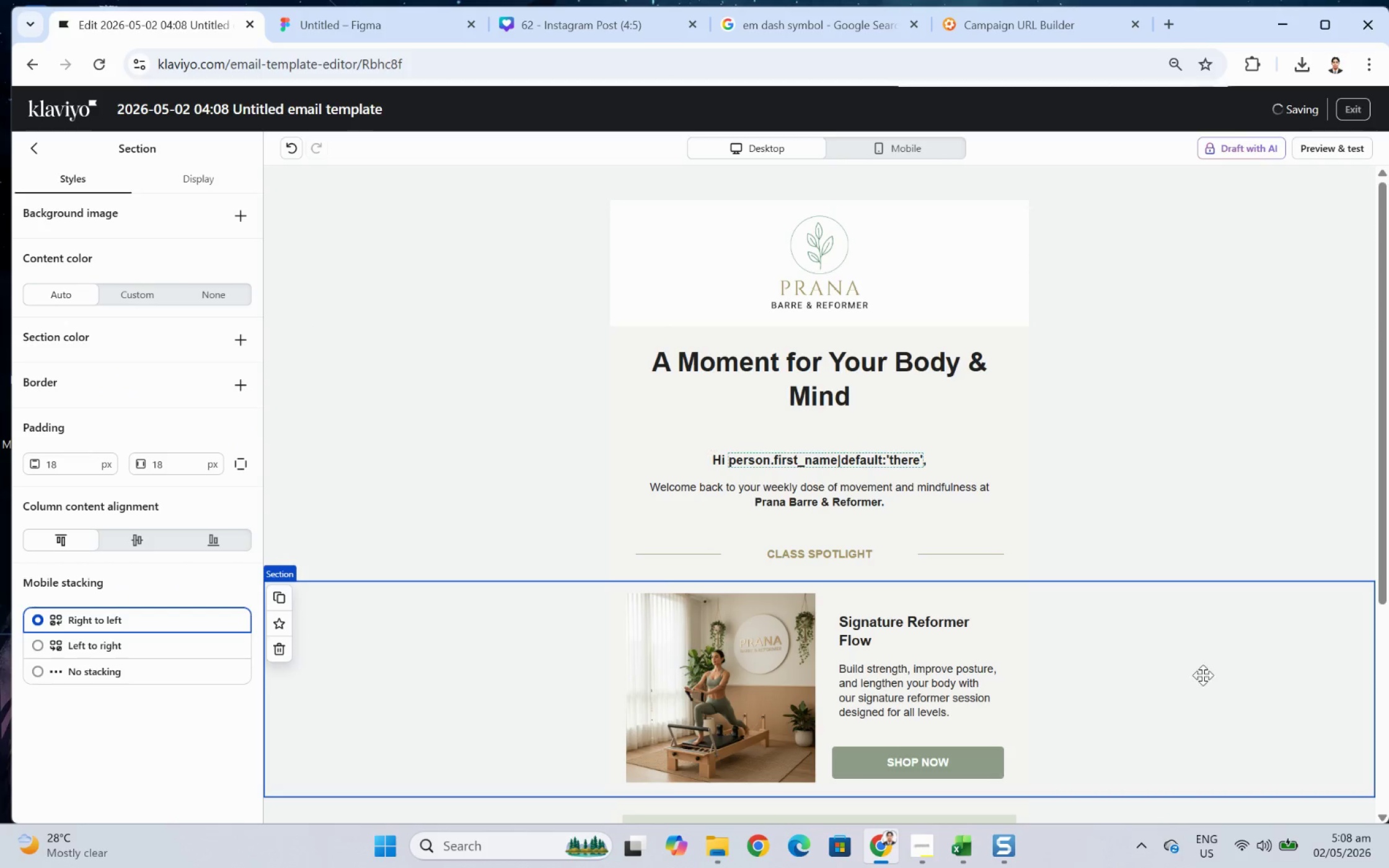 
scroll: coordinate [1214, 666], scroll_direction: down, amount: 1.0
 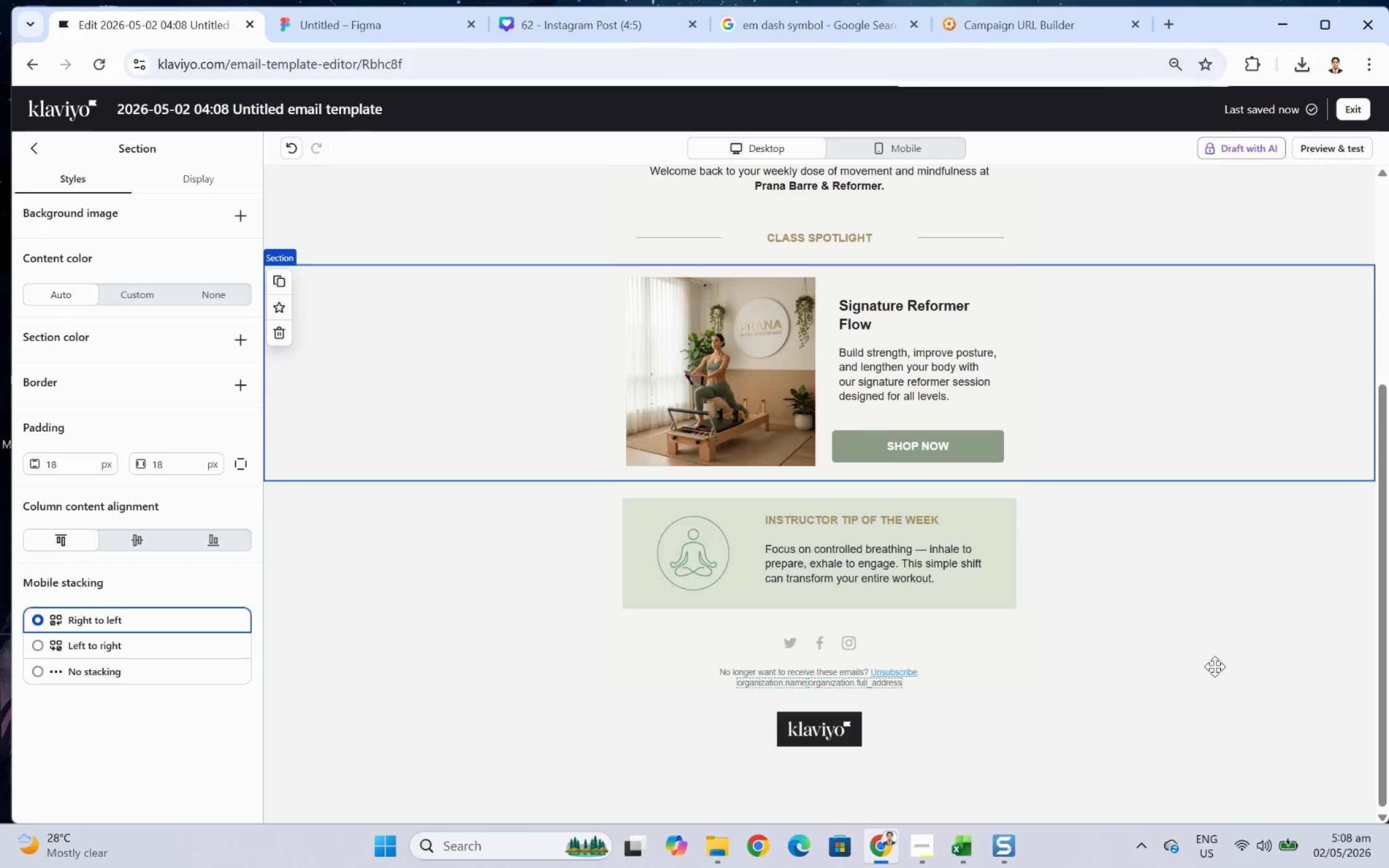 
scroll: coordinate [1214, 666], scroll_direction: up, amount: 6.0
 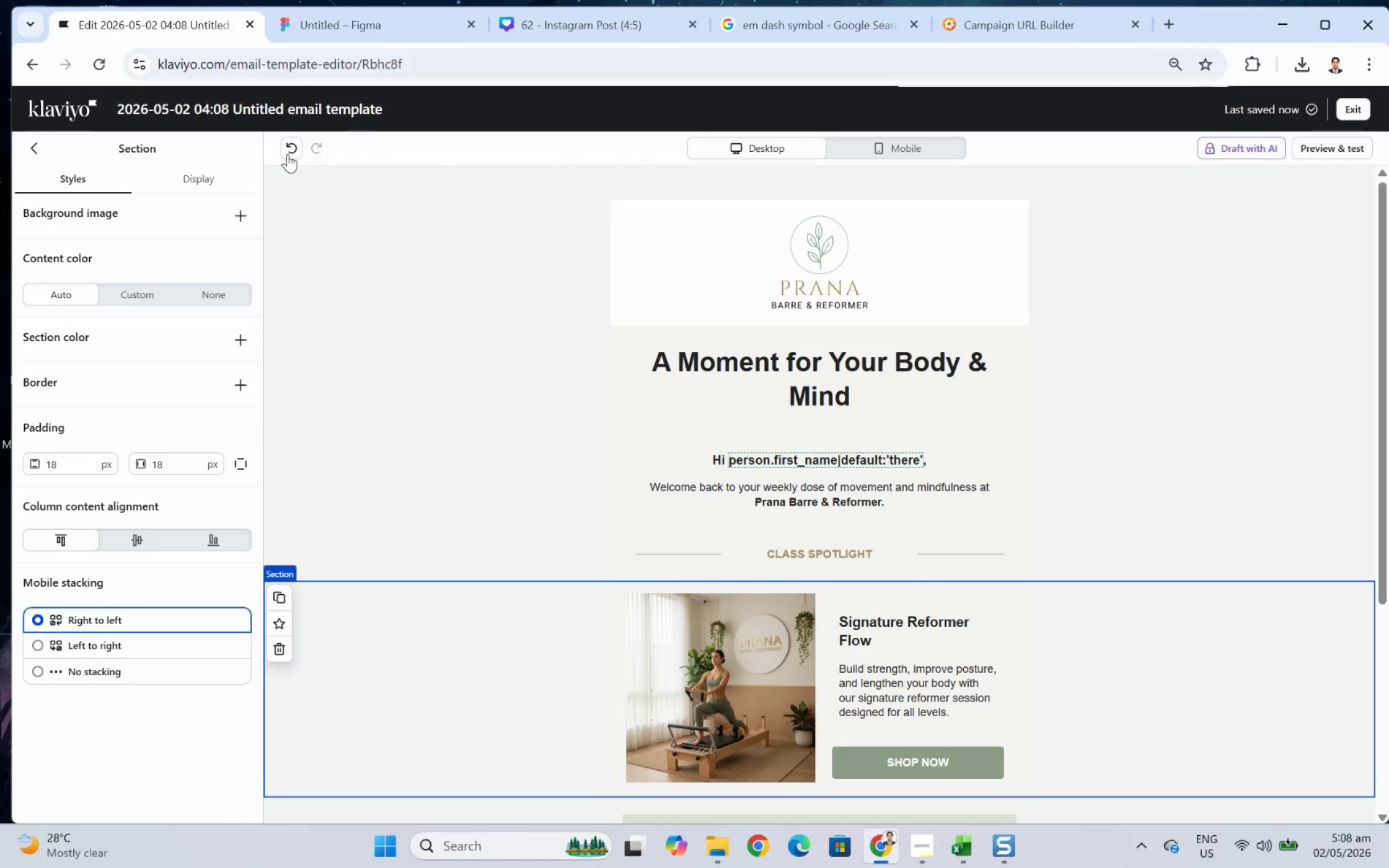 
left_click([287, 150])
 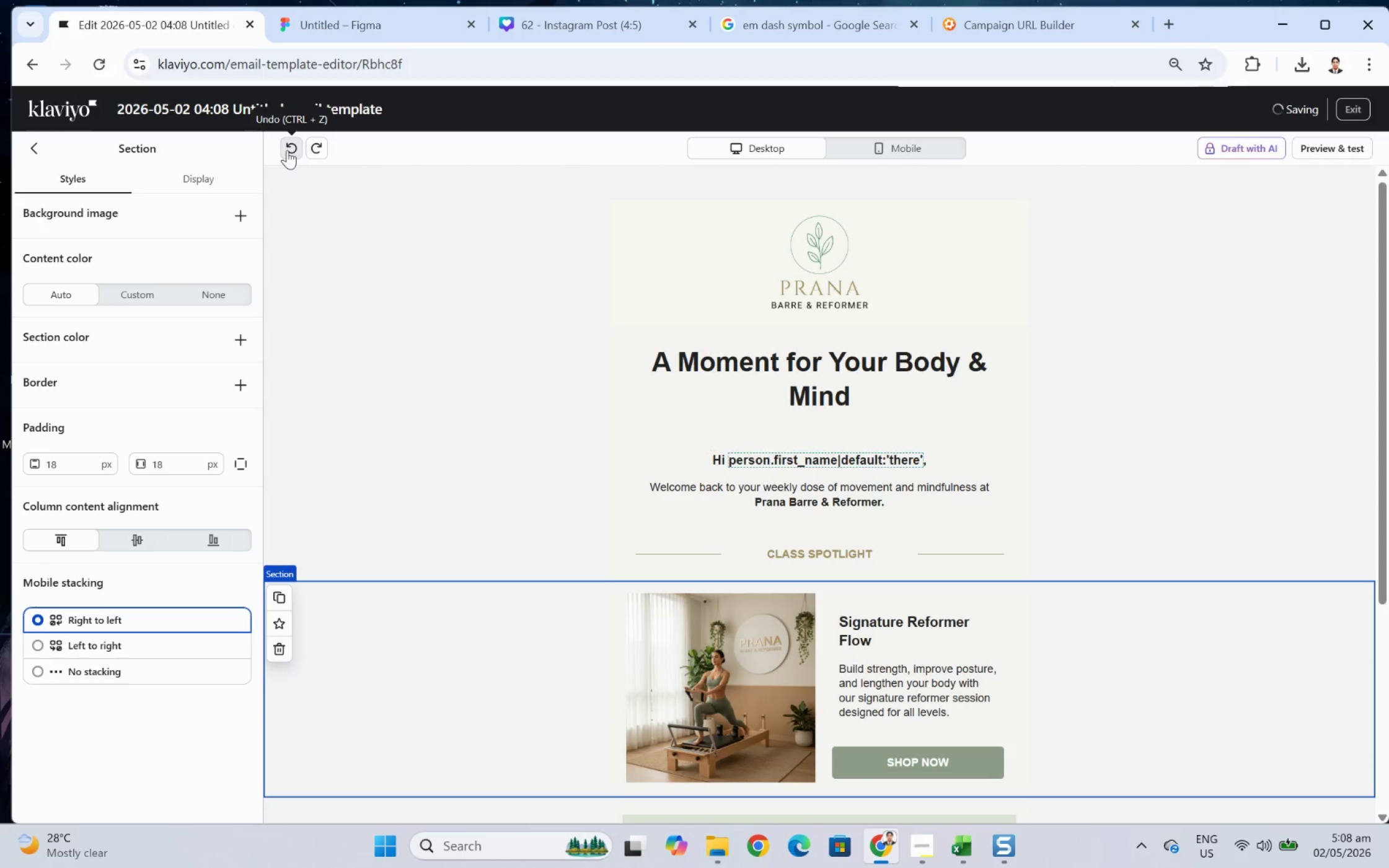 
left_click([287, 150])
 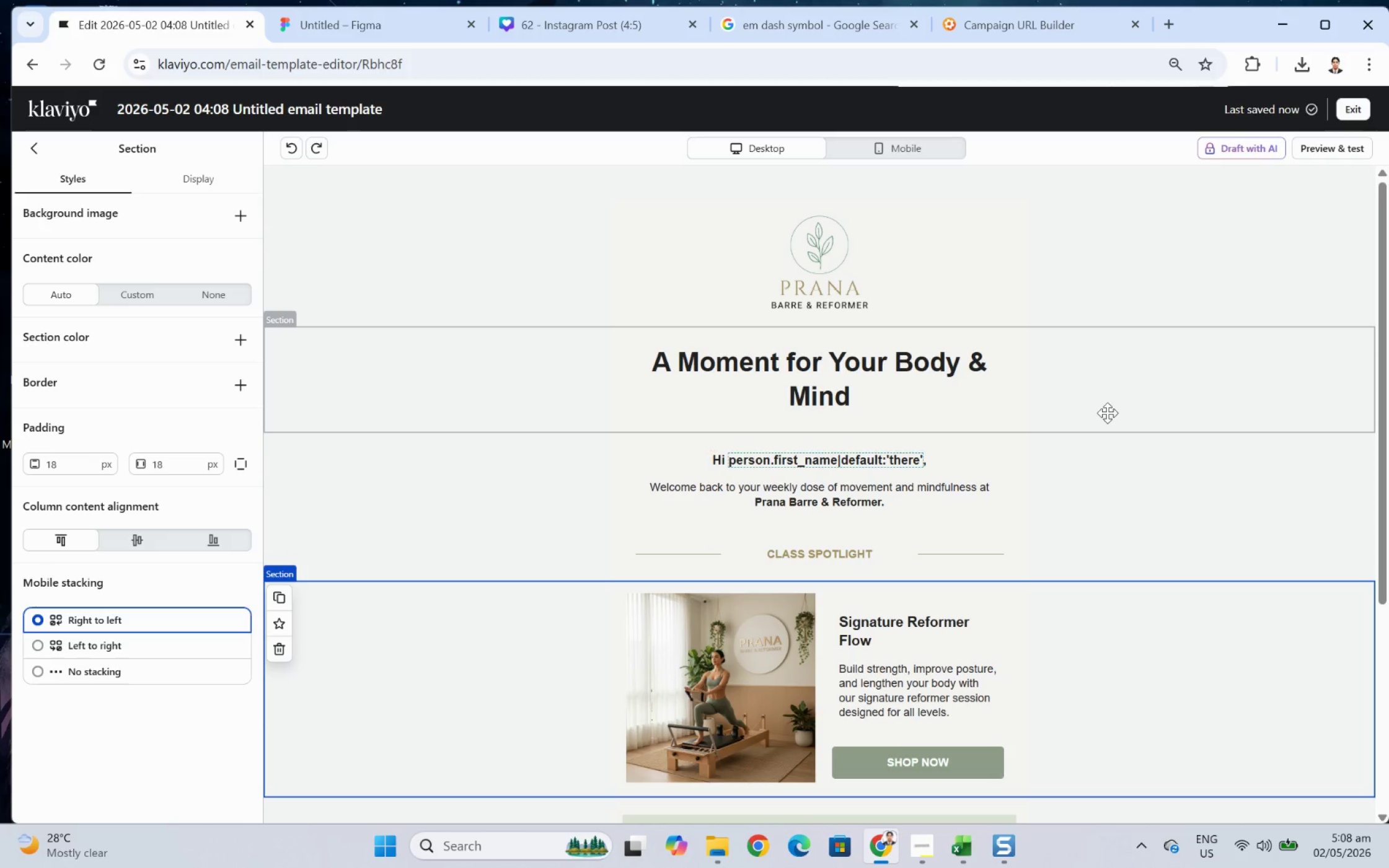 
wait(6.08)
 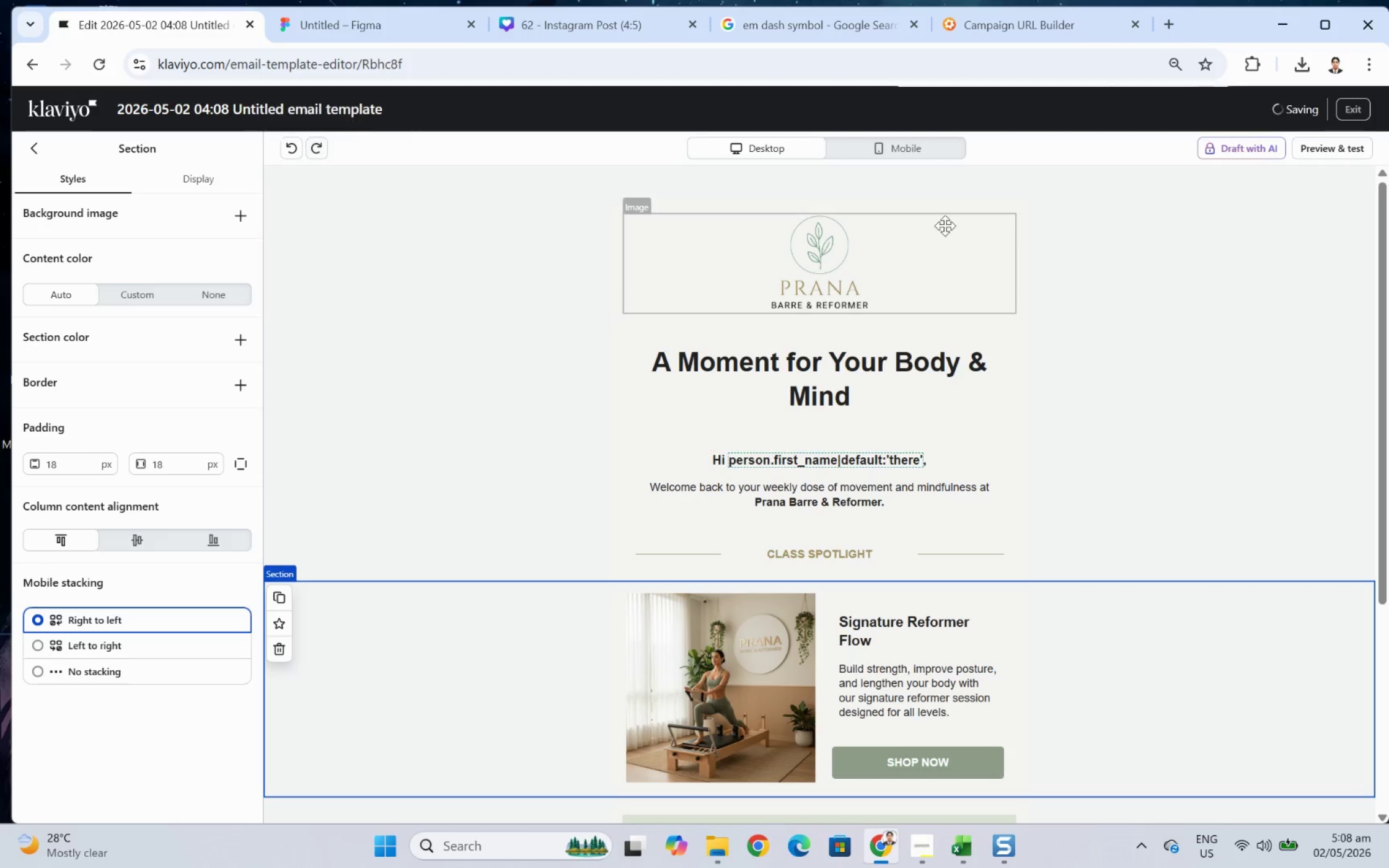 
scroll: coordinate [1118, 413], scroll_direction: down, amount: 2.0
 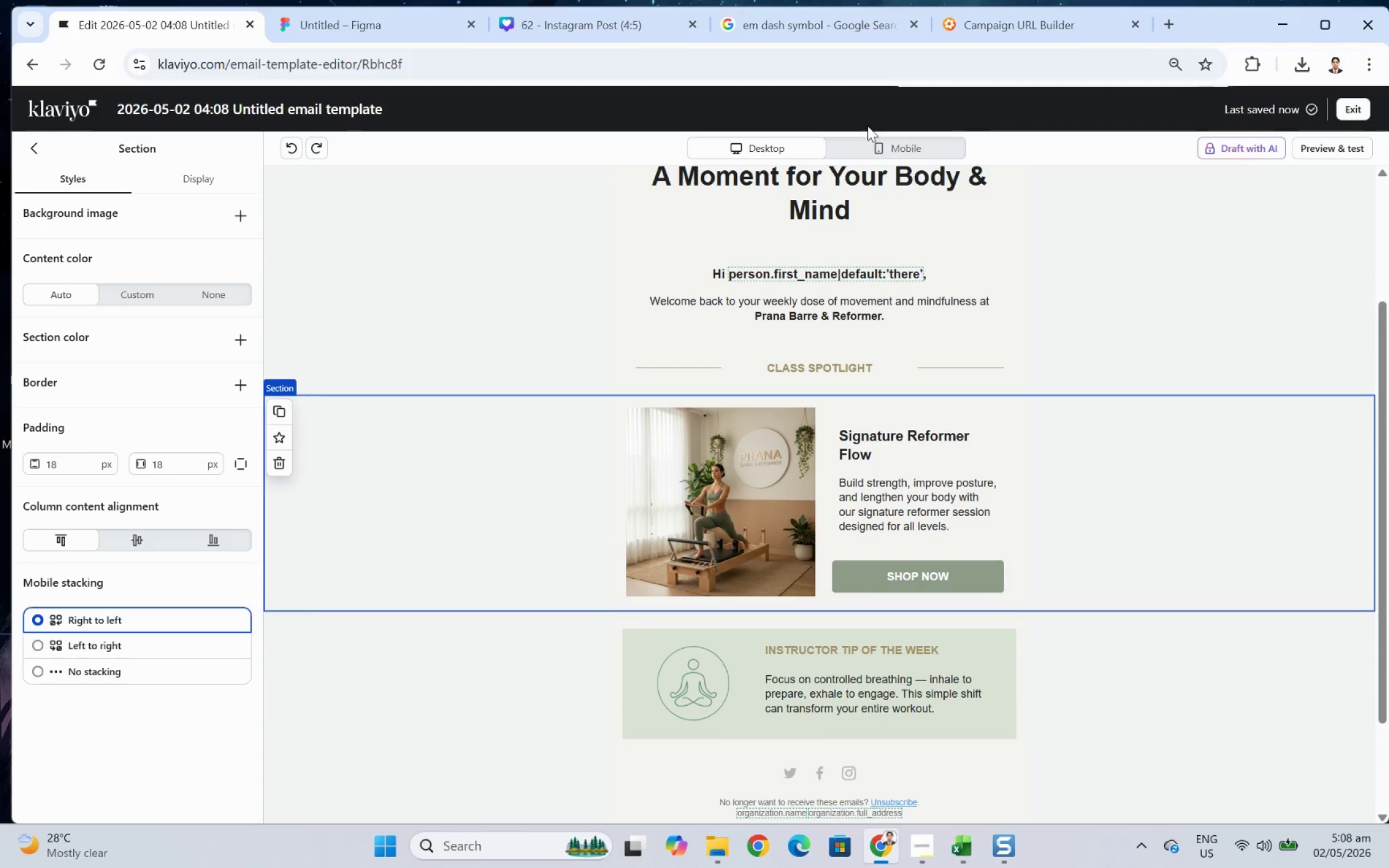 
left_click([893, 151])
 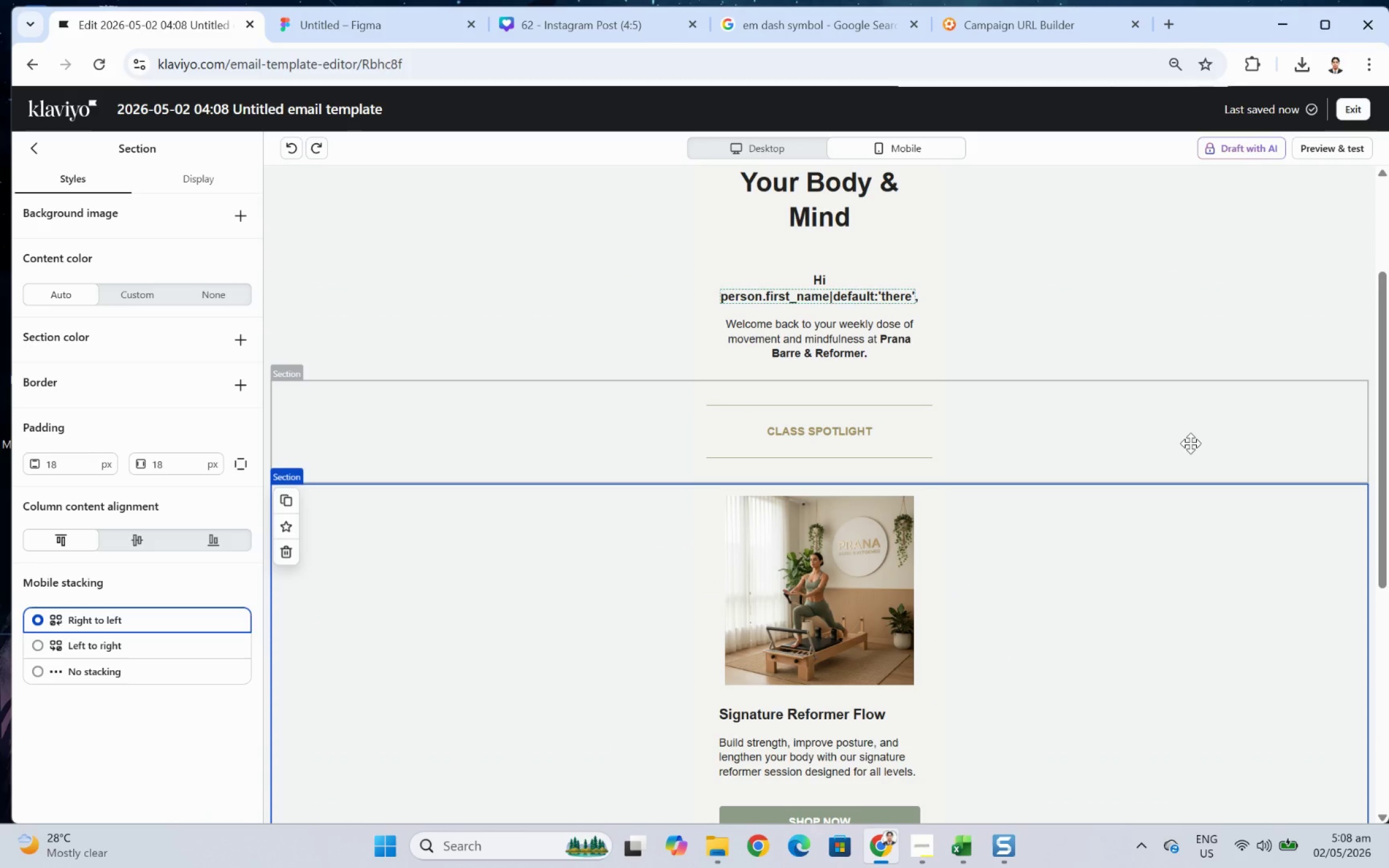 
scroll: coordinate [1199, 452], scroll_direction: down, amount: 4.0
 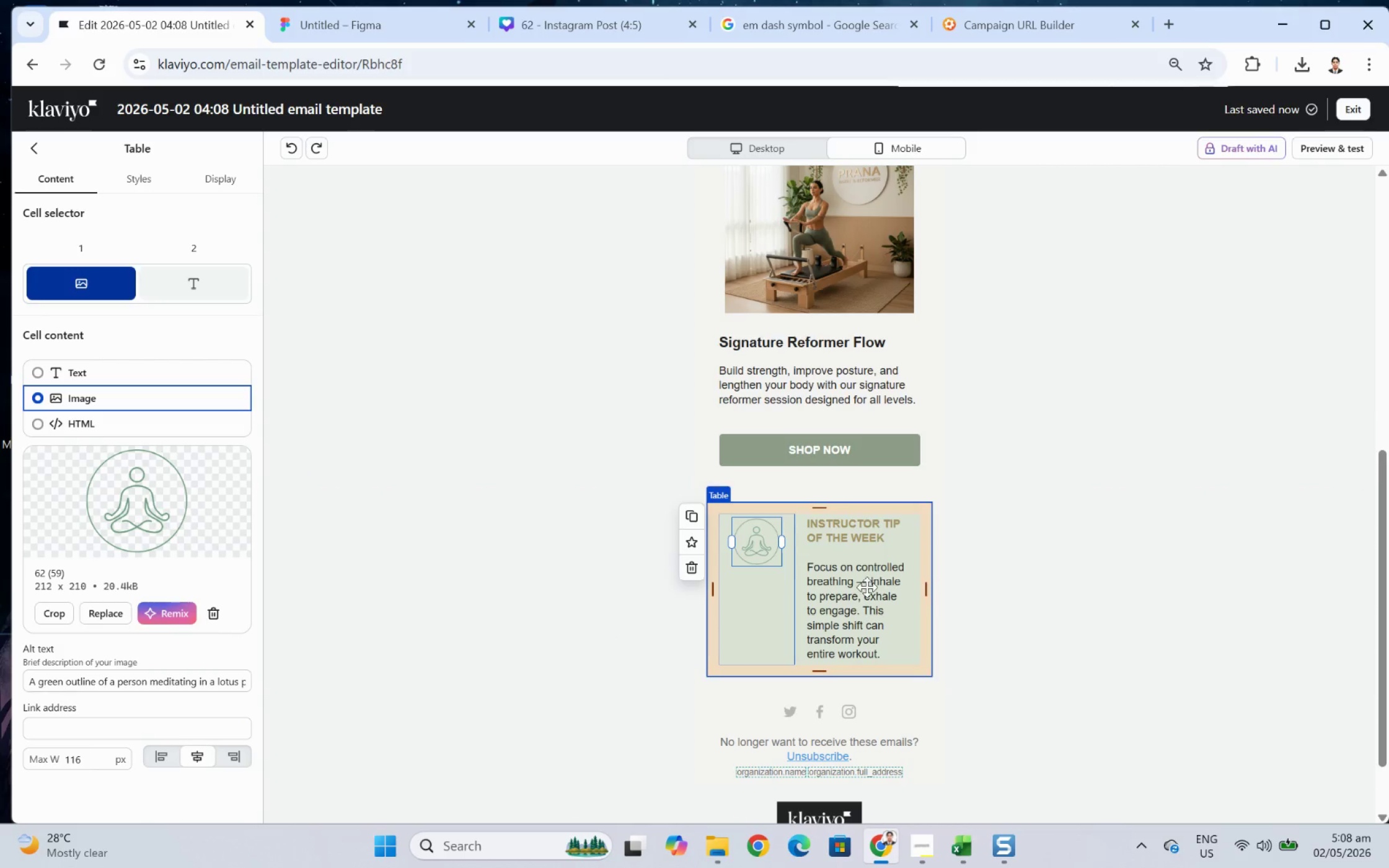 
wait(5.03)
 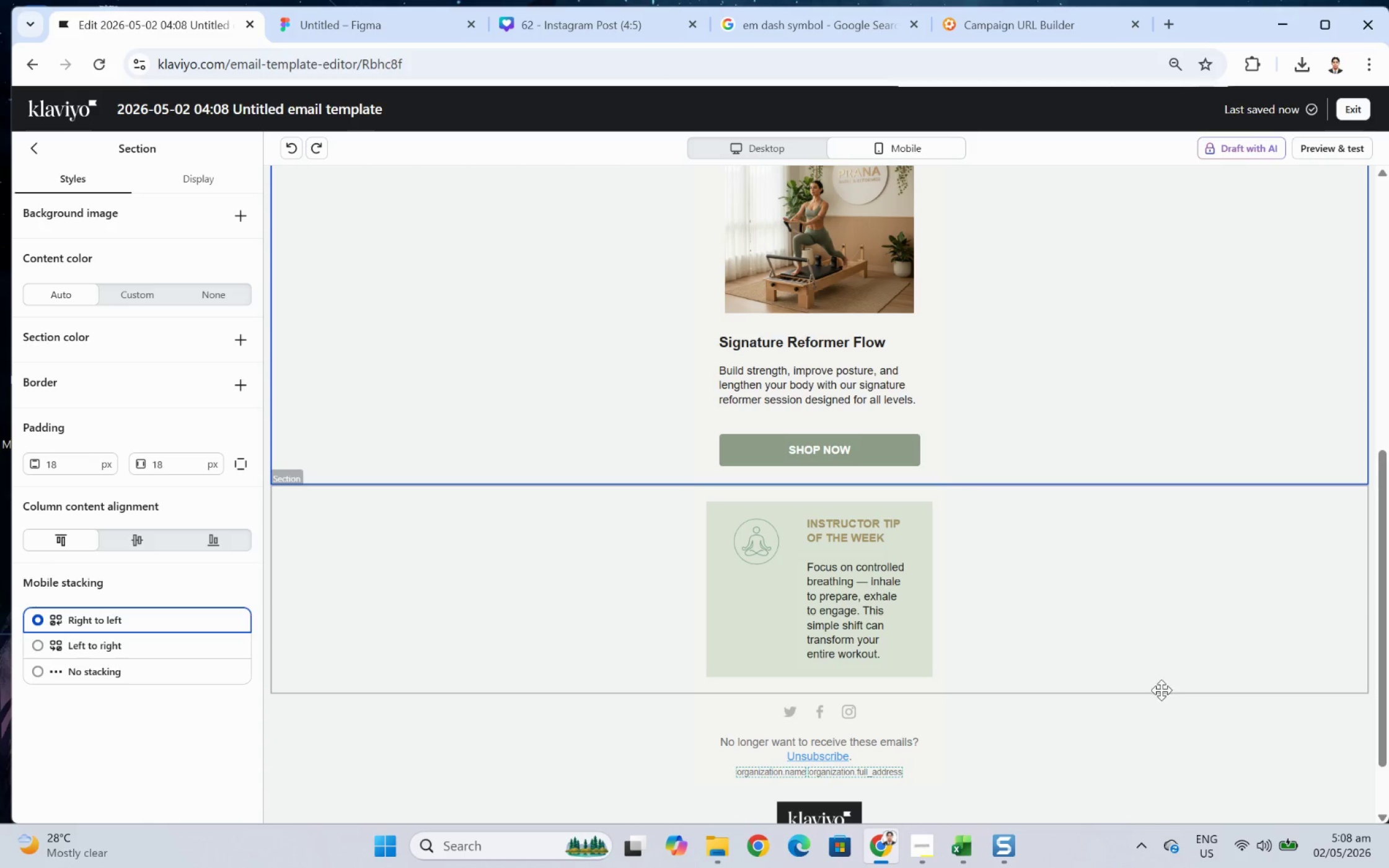 
left_click([880, 581])
 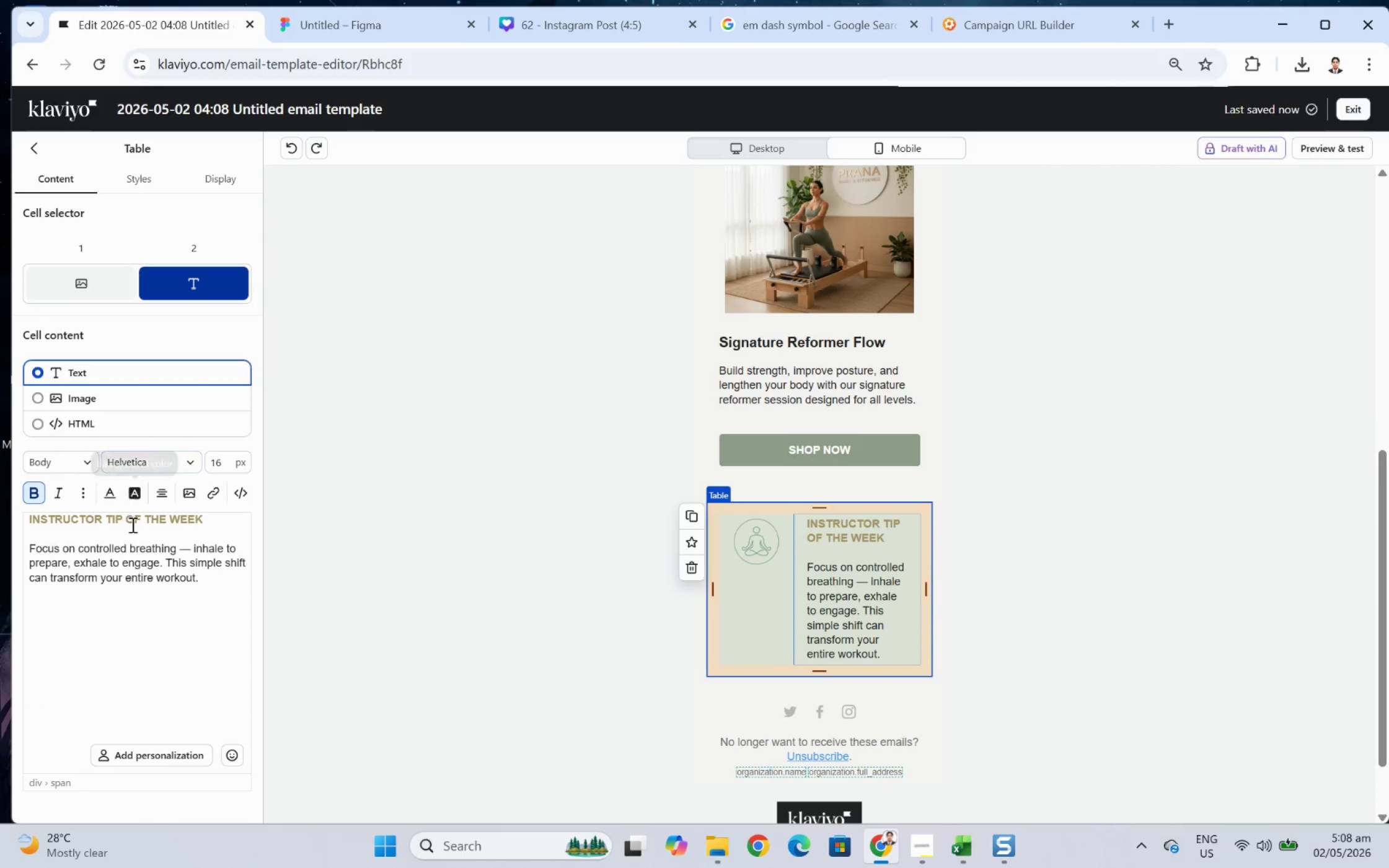 
double_click([194, 568])
 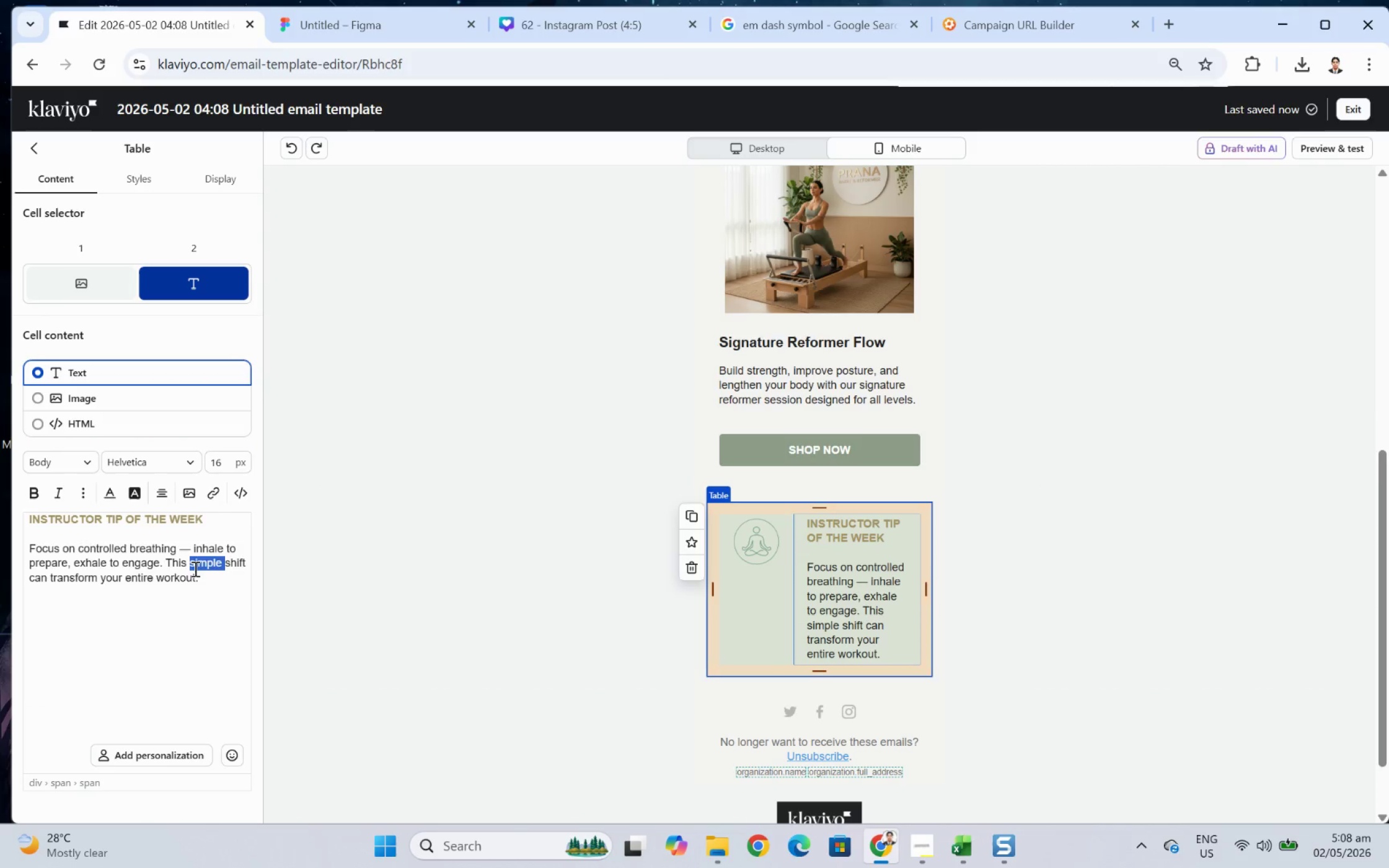 
triple_click([194, 568])
 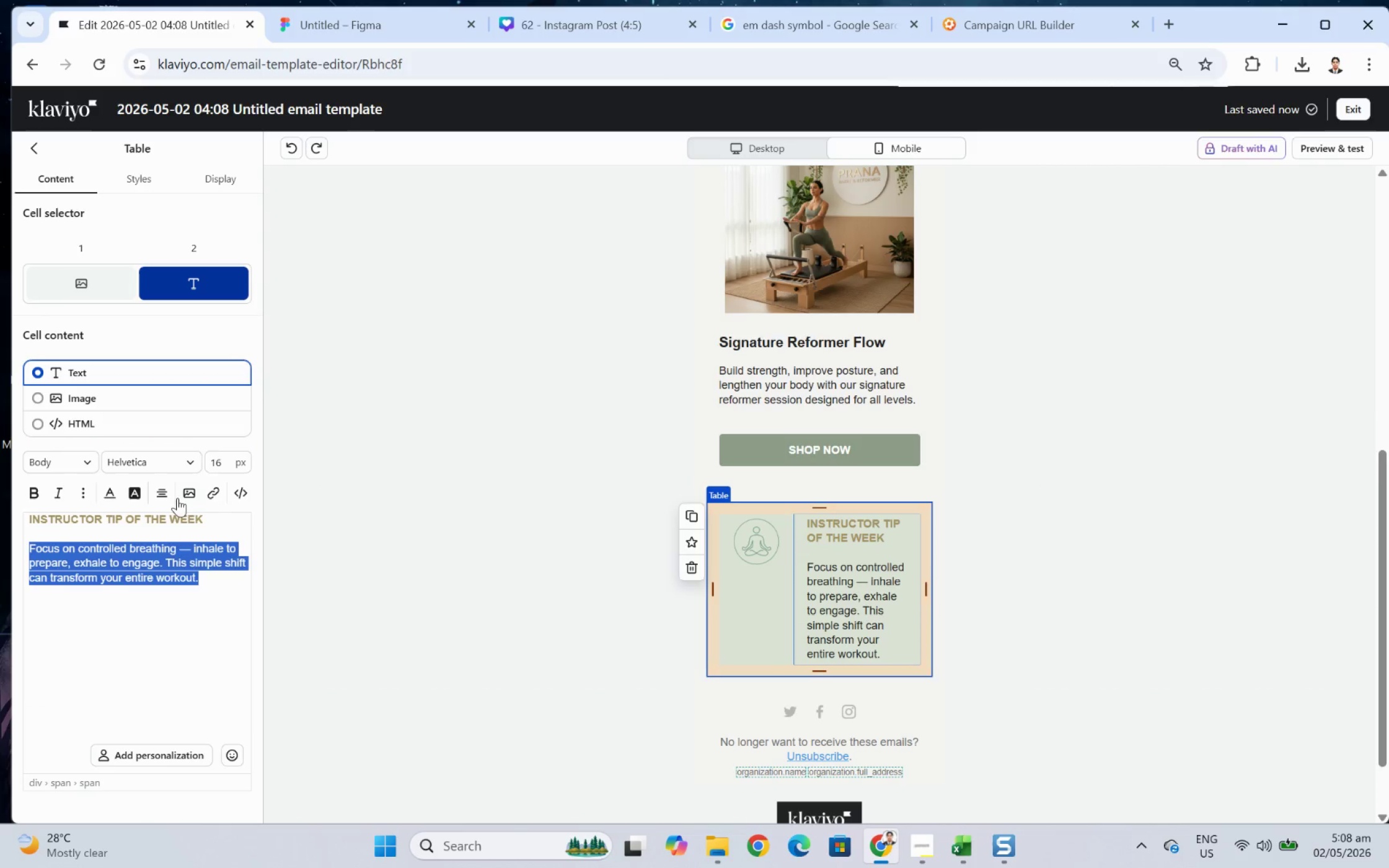 
left_click([164, 493])
 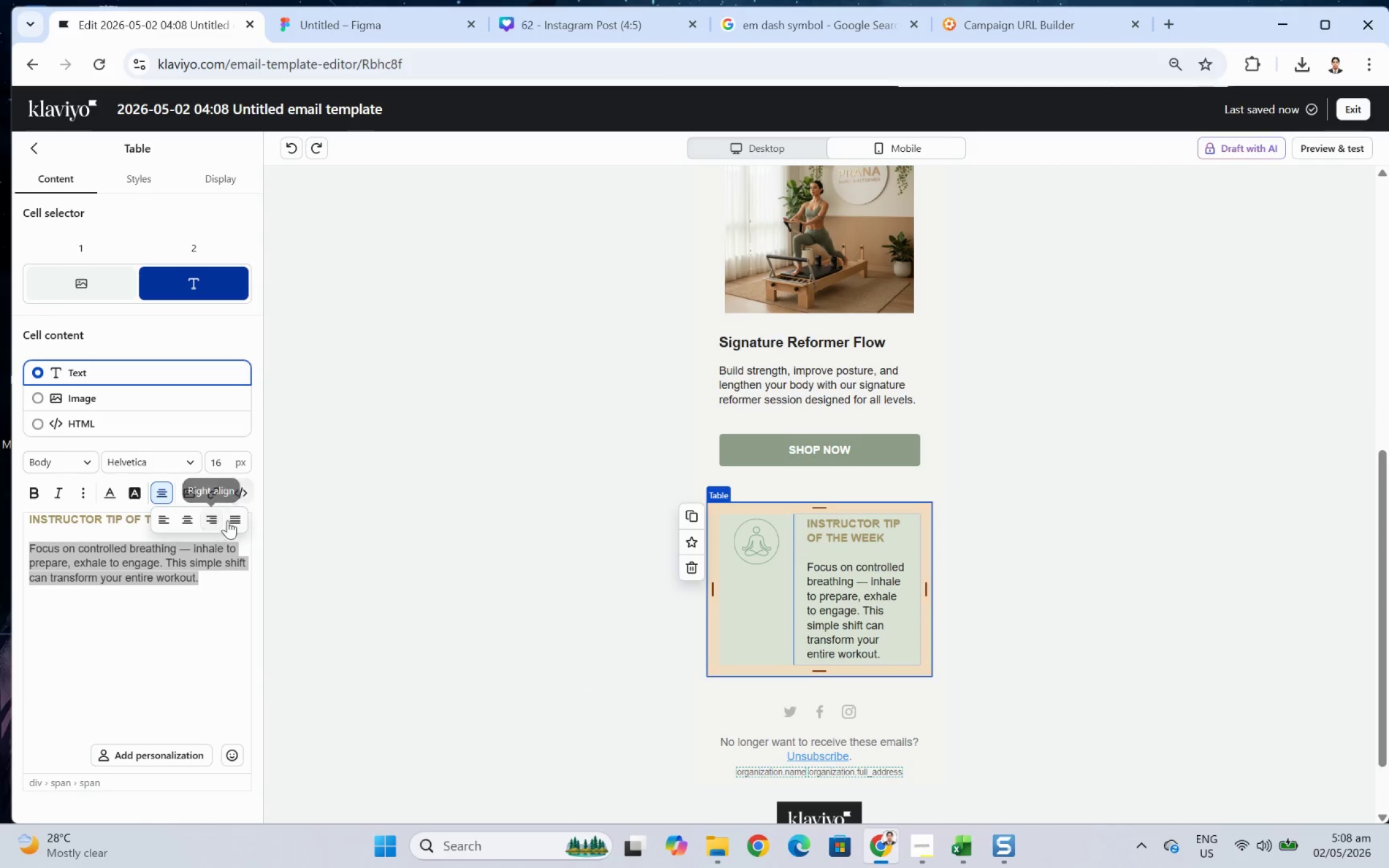 
left_click([236, 520])
 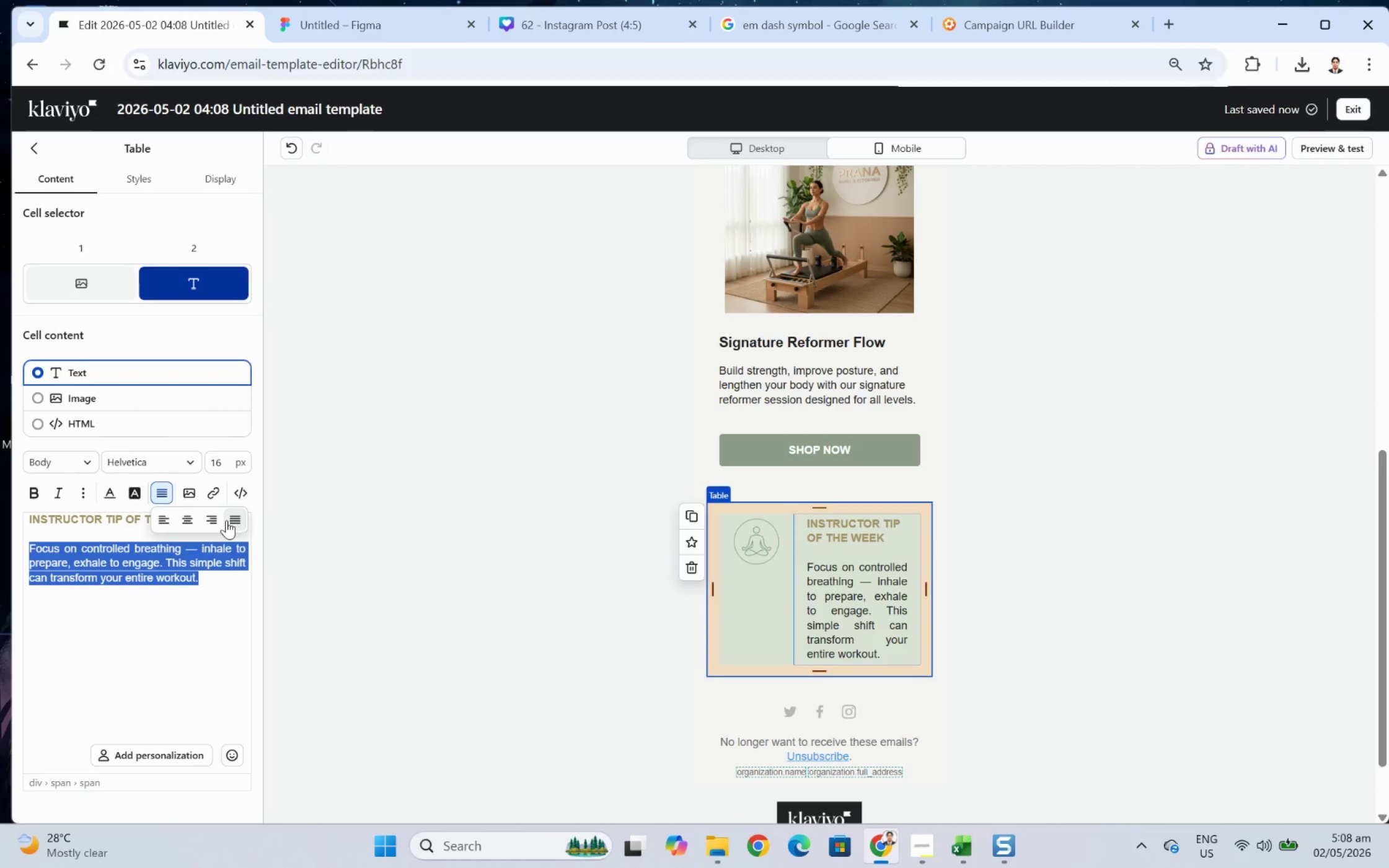 
left_click([214, 520])
 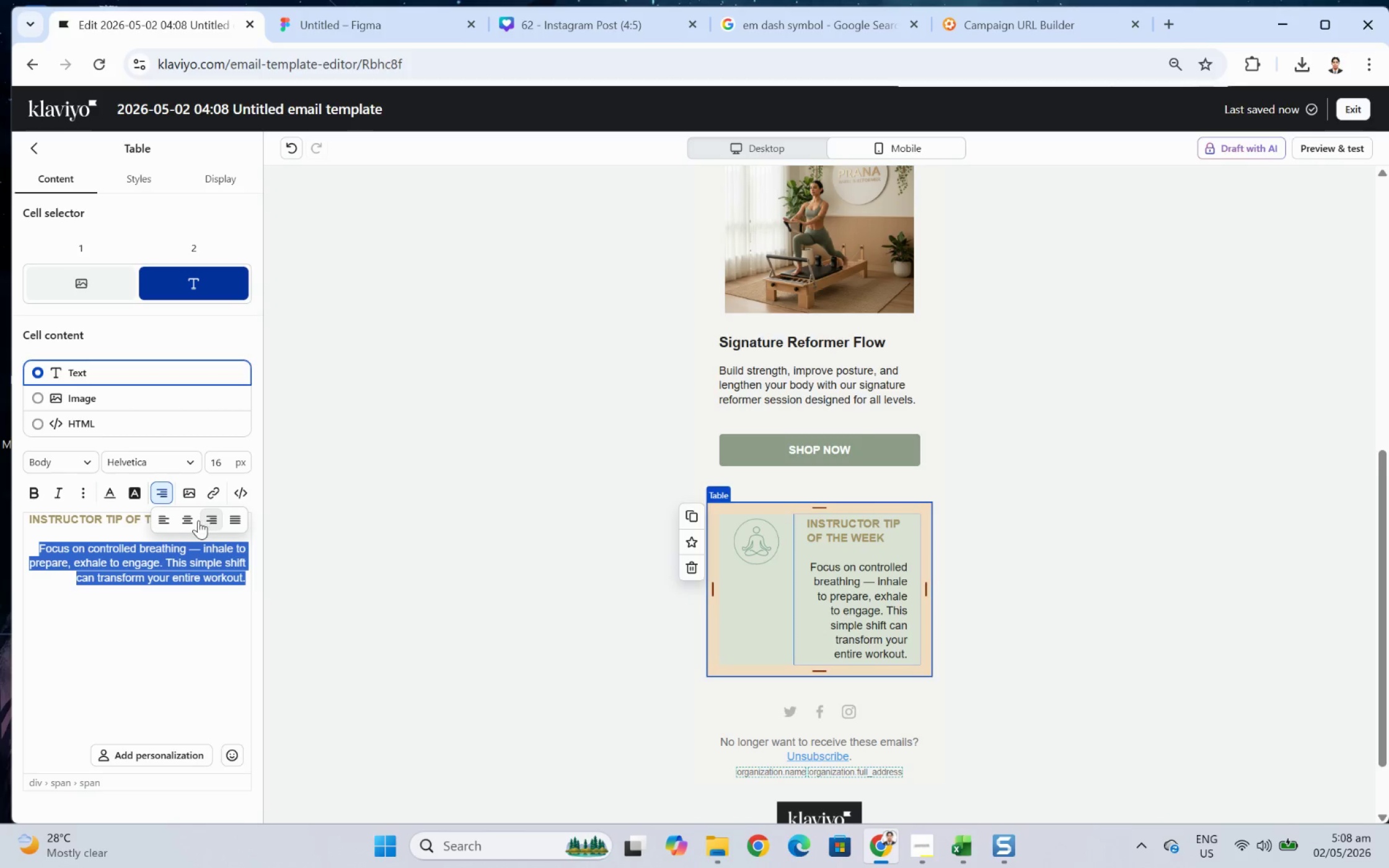 
left_click([195, 520])
 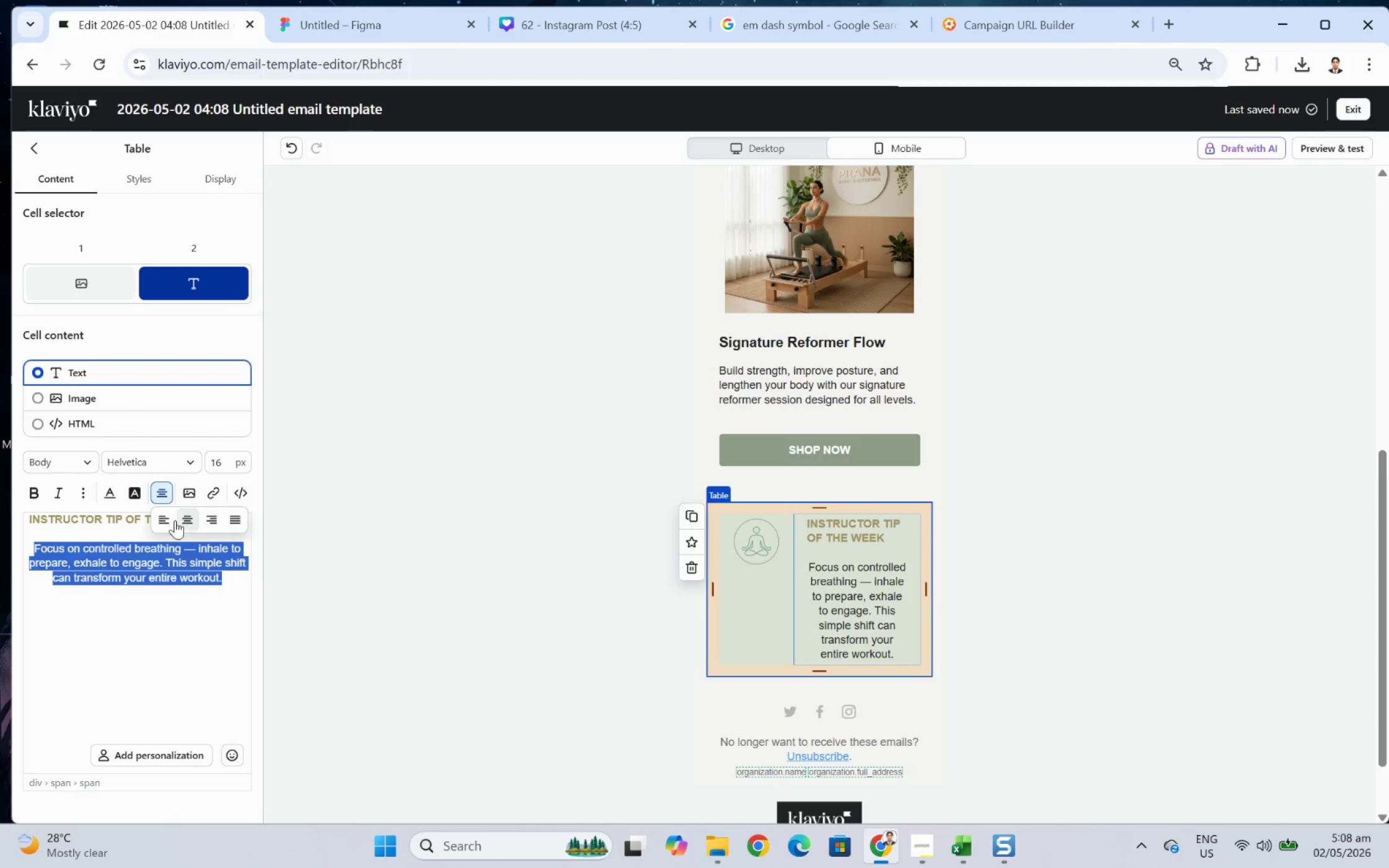 
left_click([171, 520])
 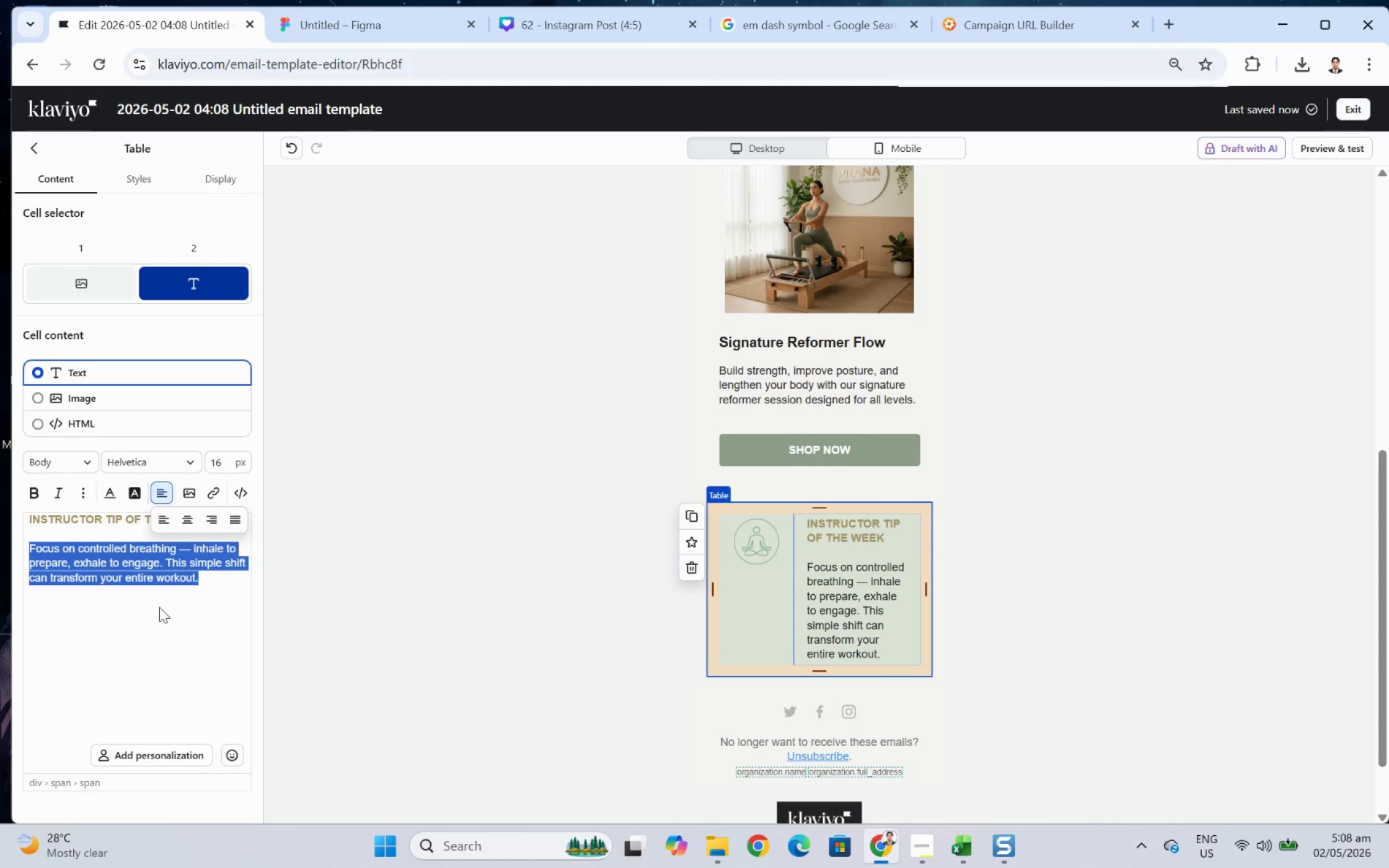 
left_click([193, 615])
 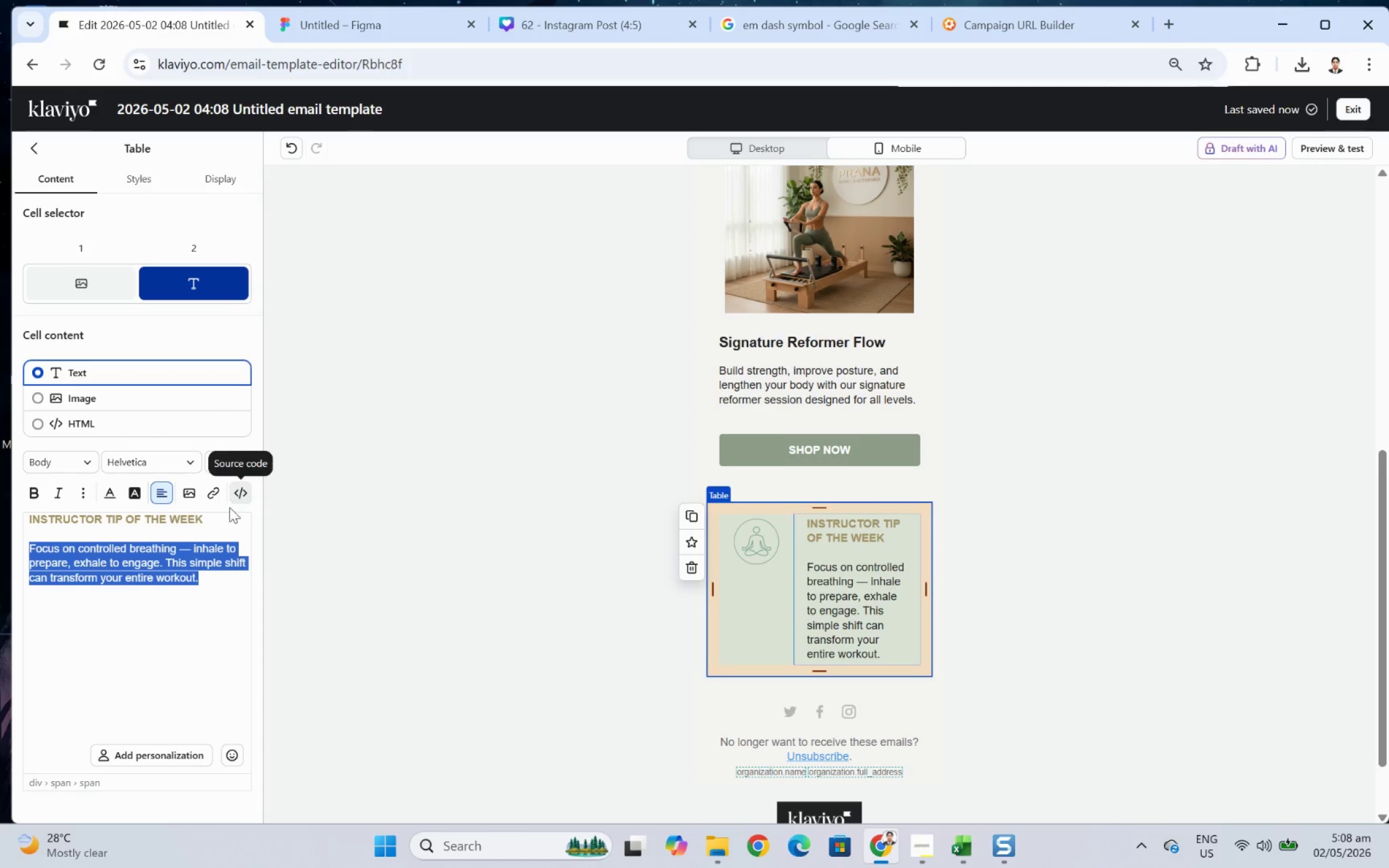 
scroll: coordinate [206, 668], scroll_direction: down, amount: 1.0
 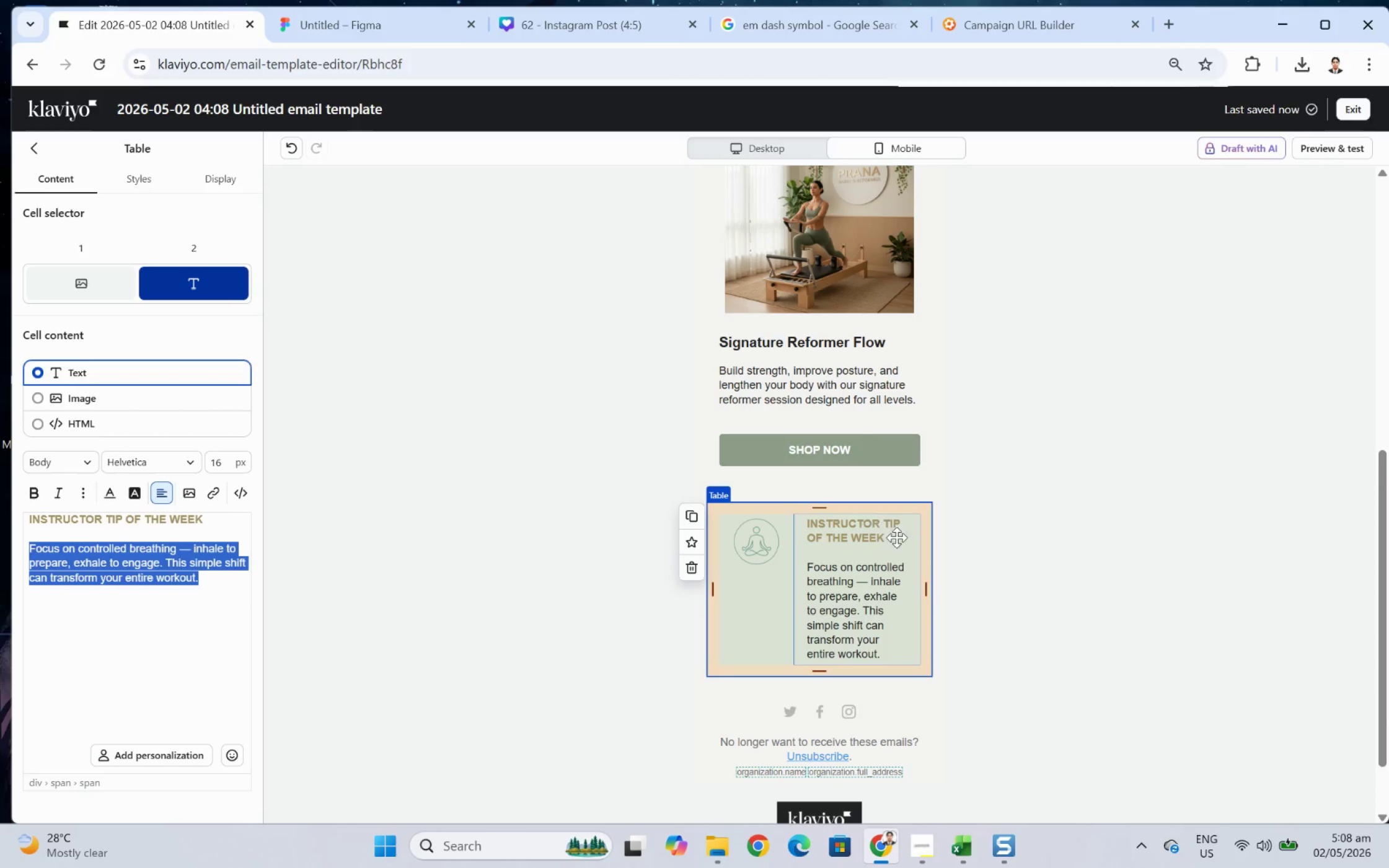 
left_click([1027, 572])
 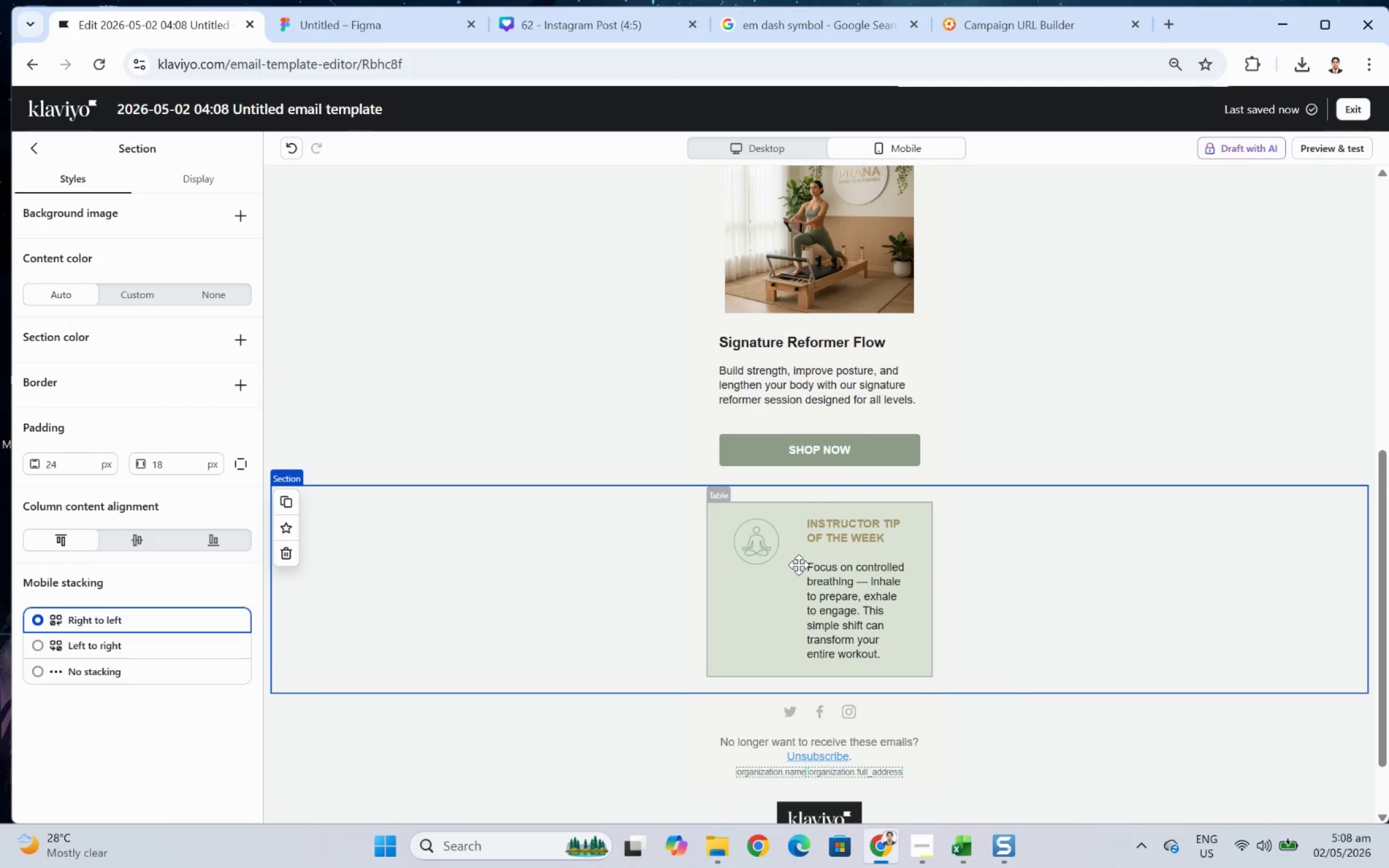 
left_click([656, 574])
 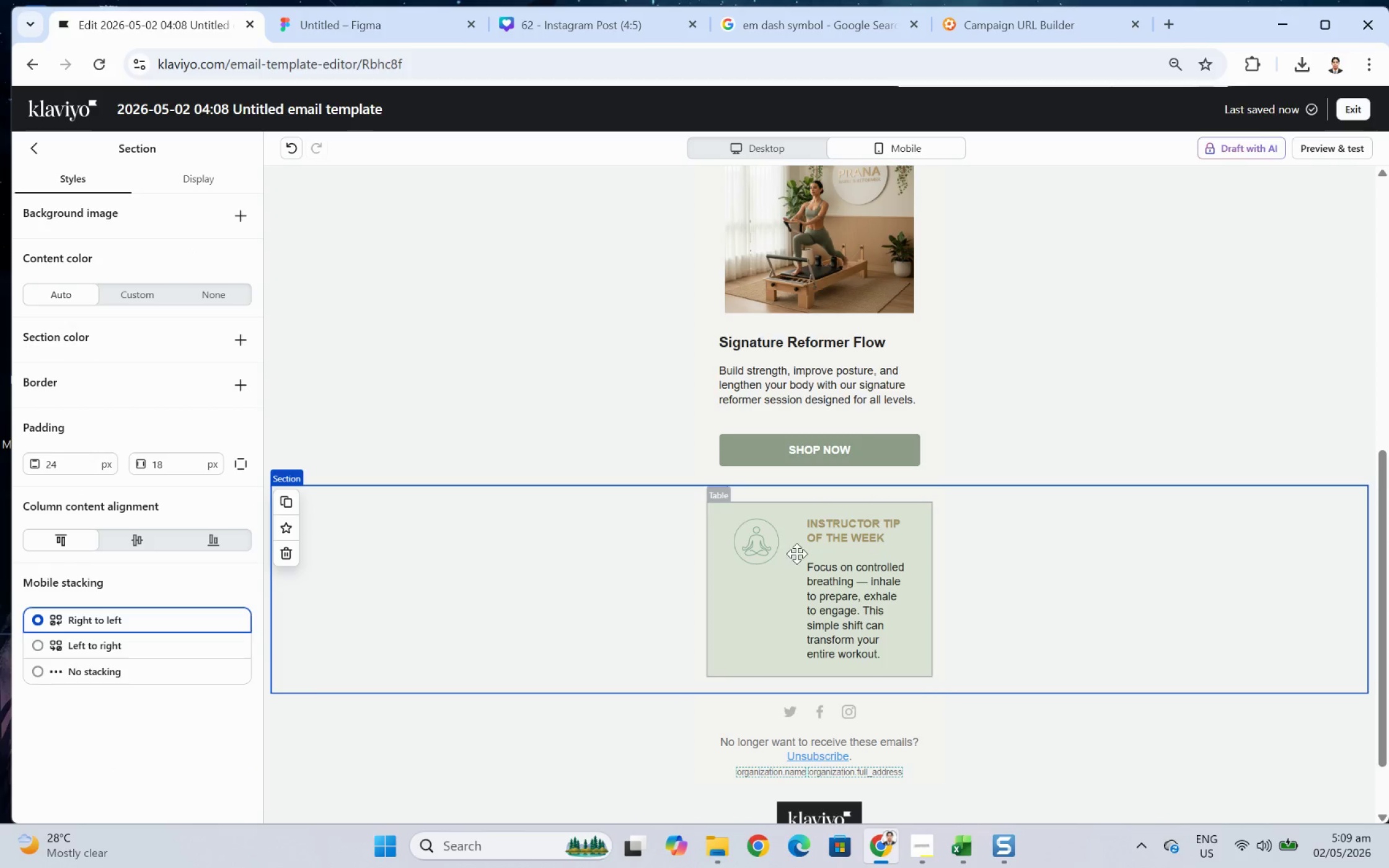 
left_click([840, 553])
 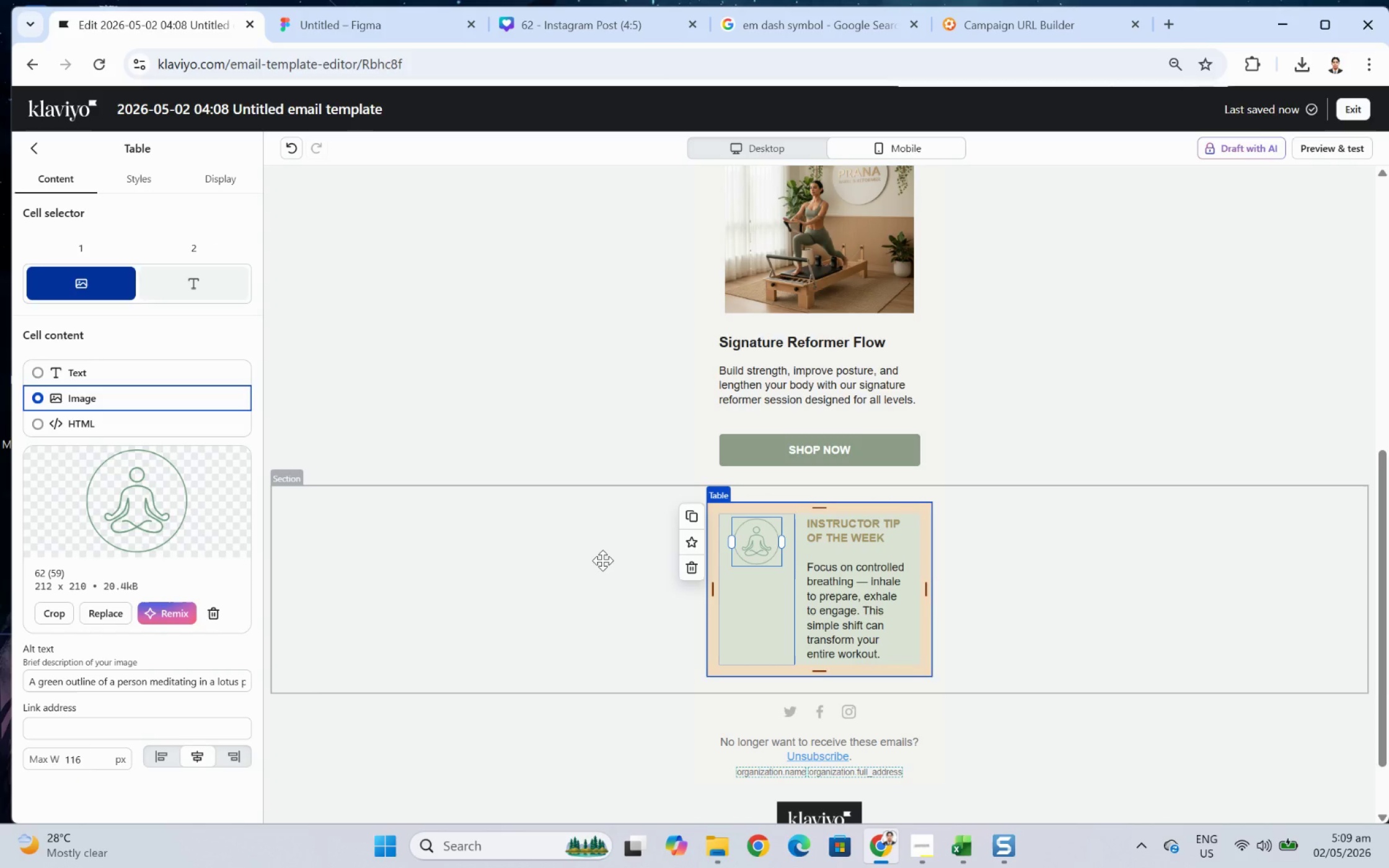 
left_click([602, 560])
 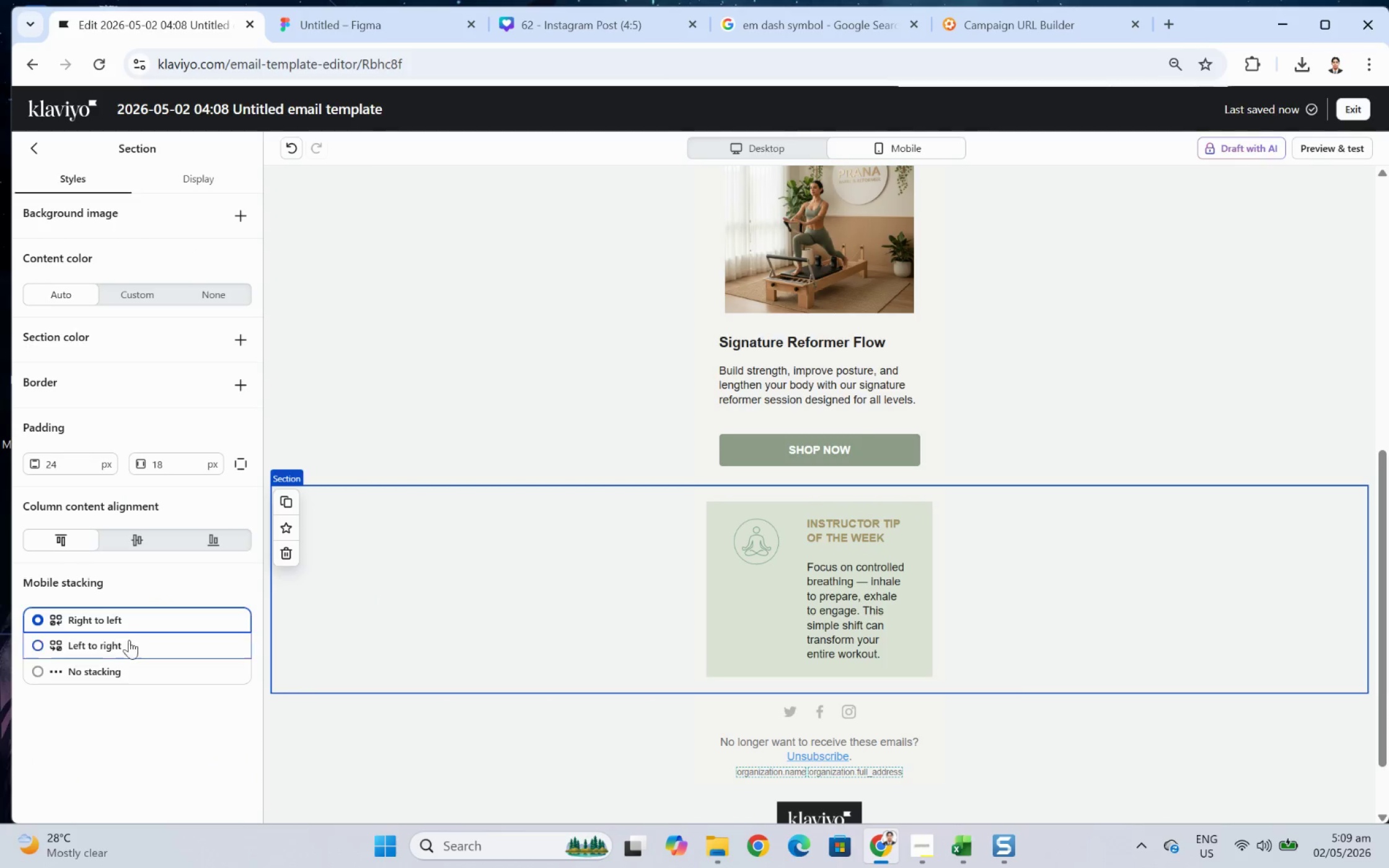 
left_click([123, 641])
 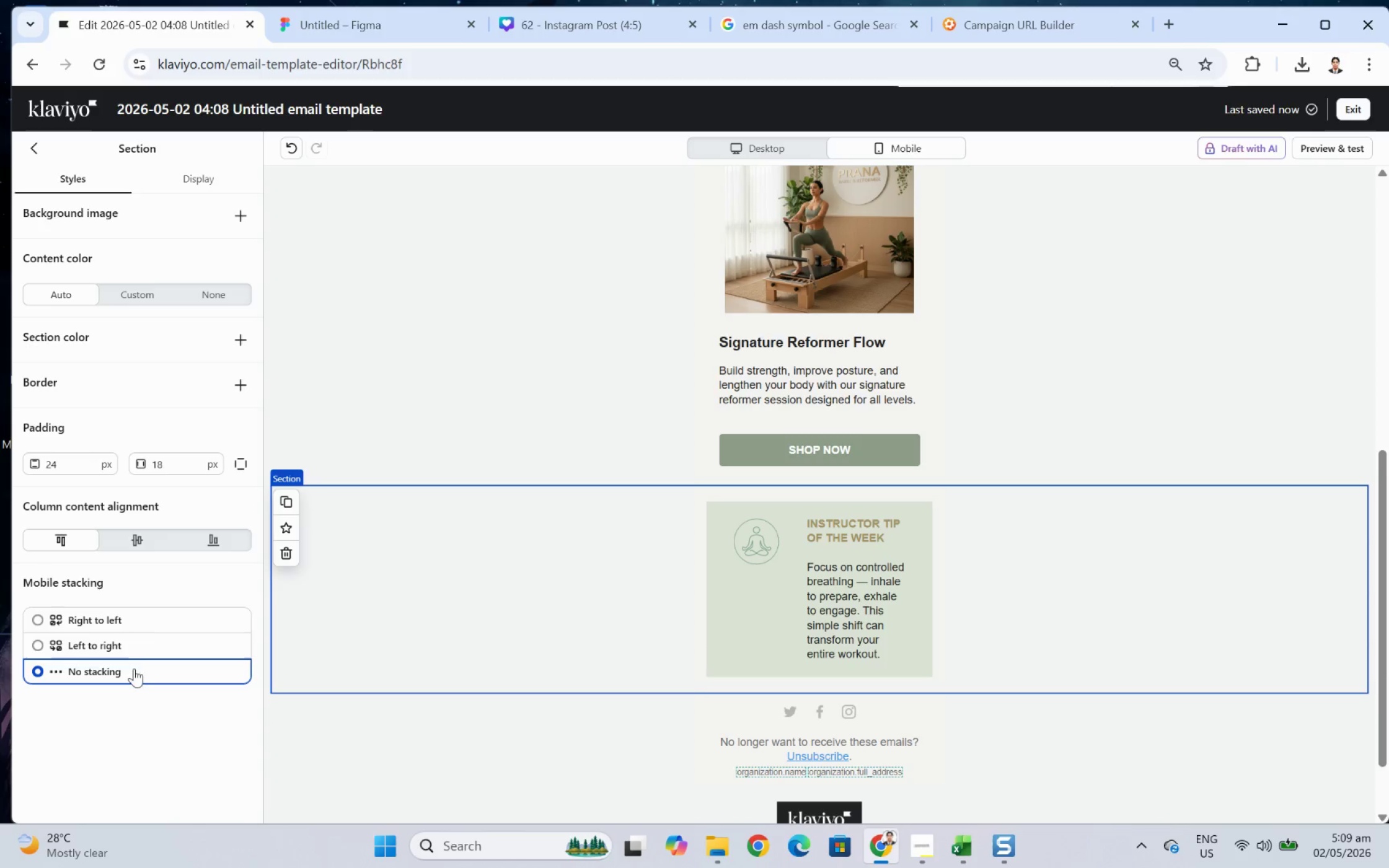 
left_click([137, 626])
 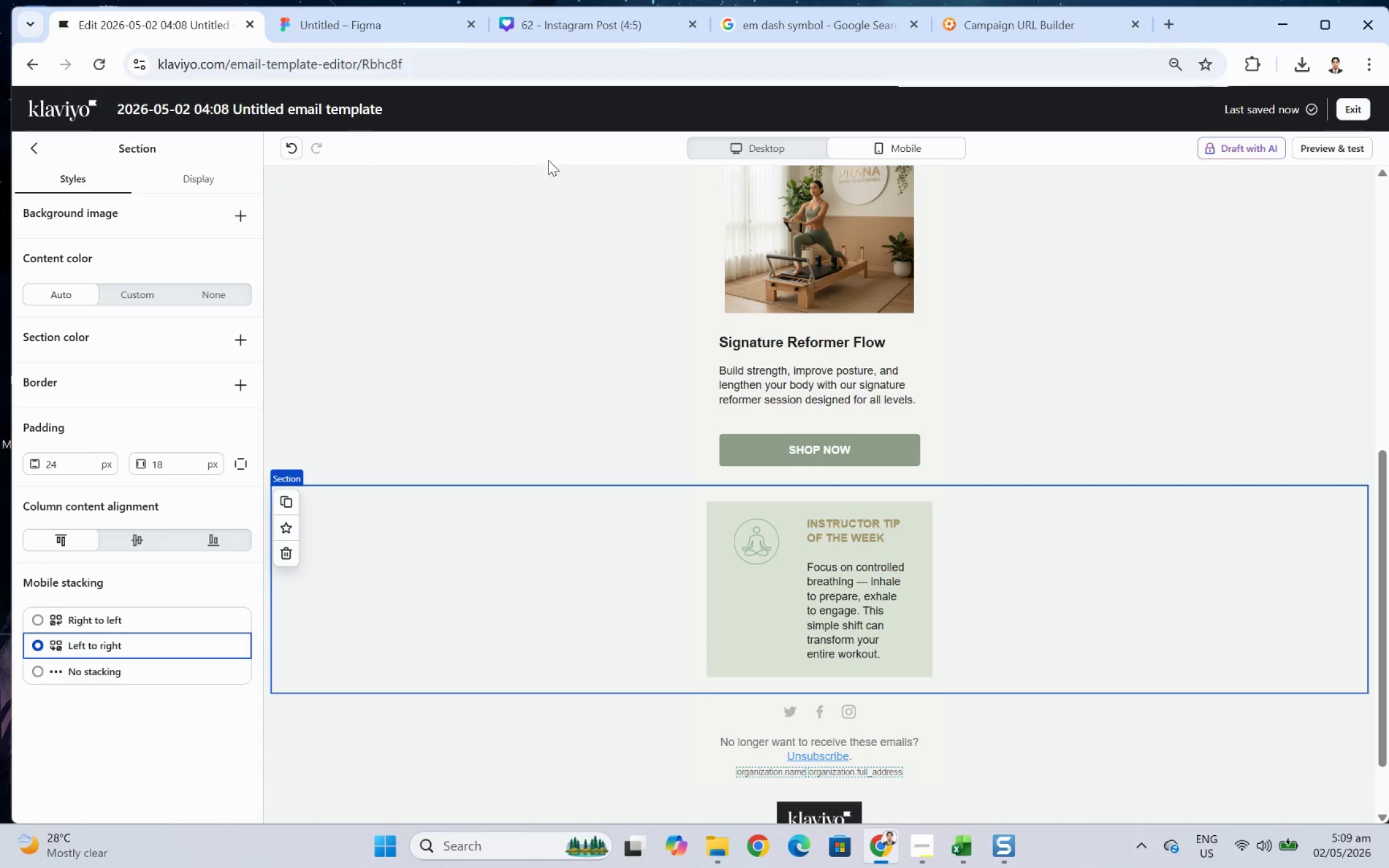 
left_click([777, 153])
 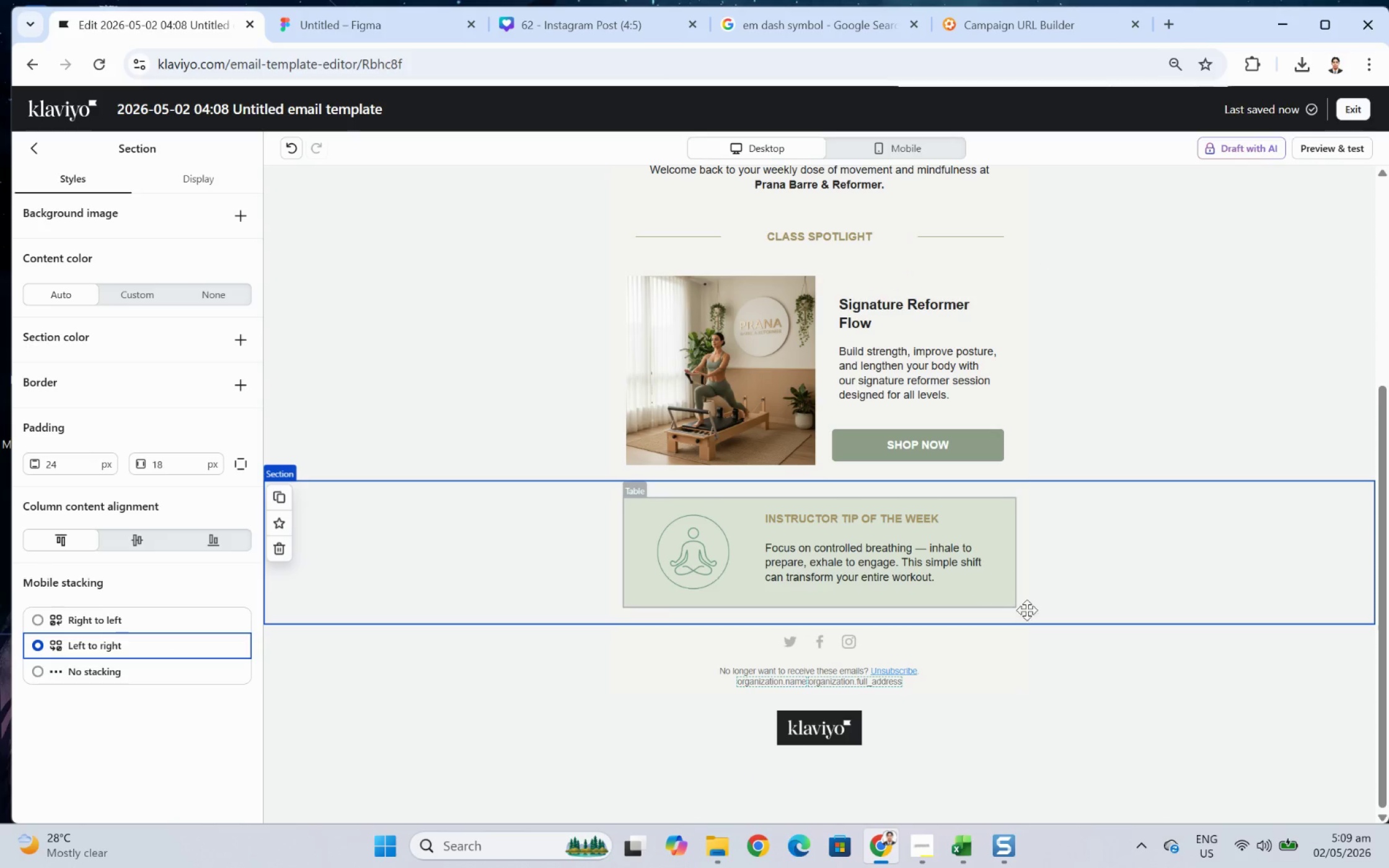 
scroll: coordinate [1248, 563], scroll_direction: down, amount: 2.0
 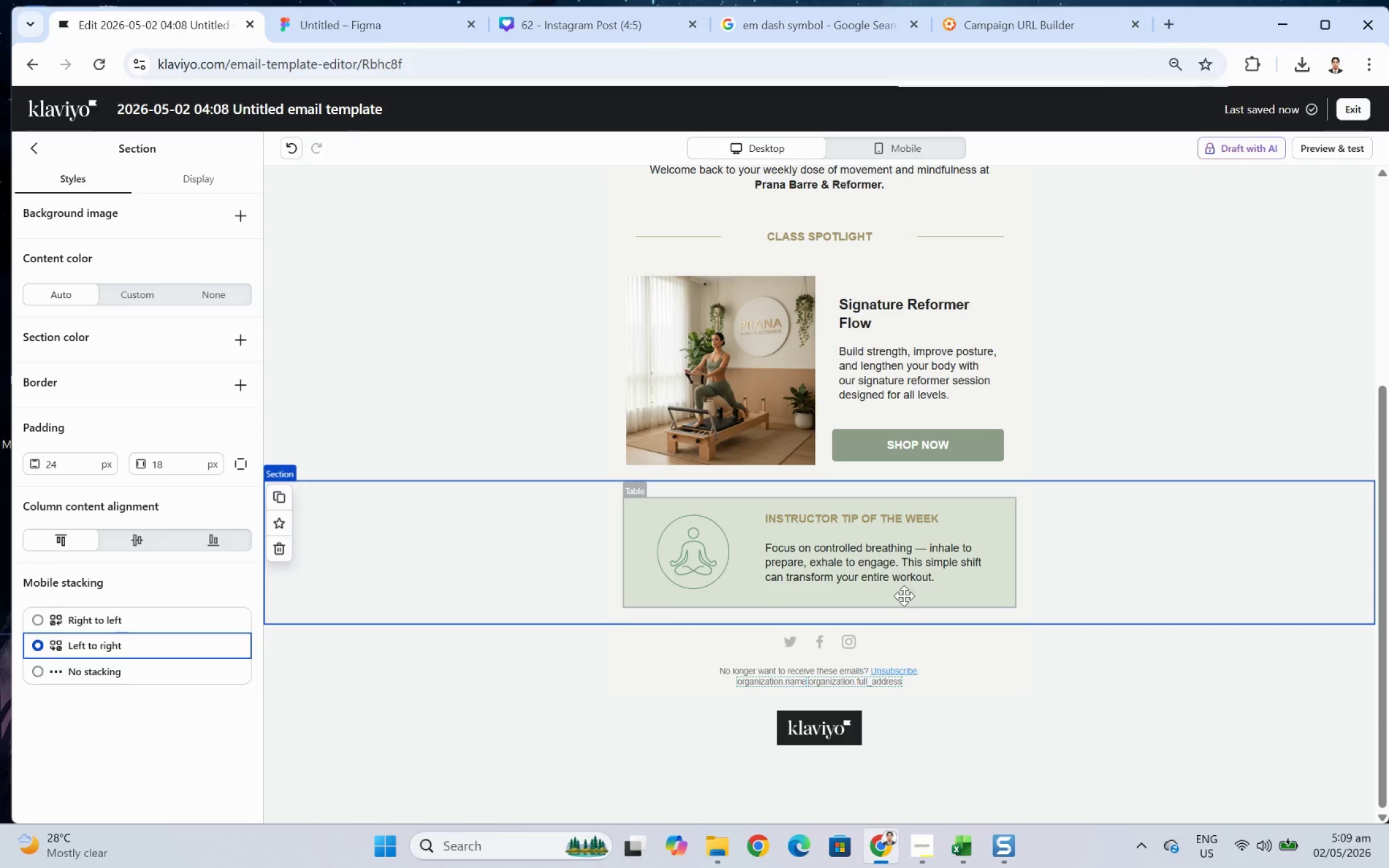 
left_click([884, 577])
 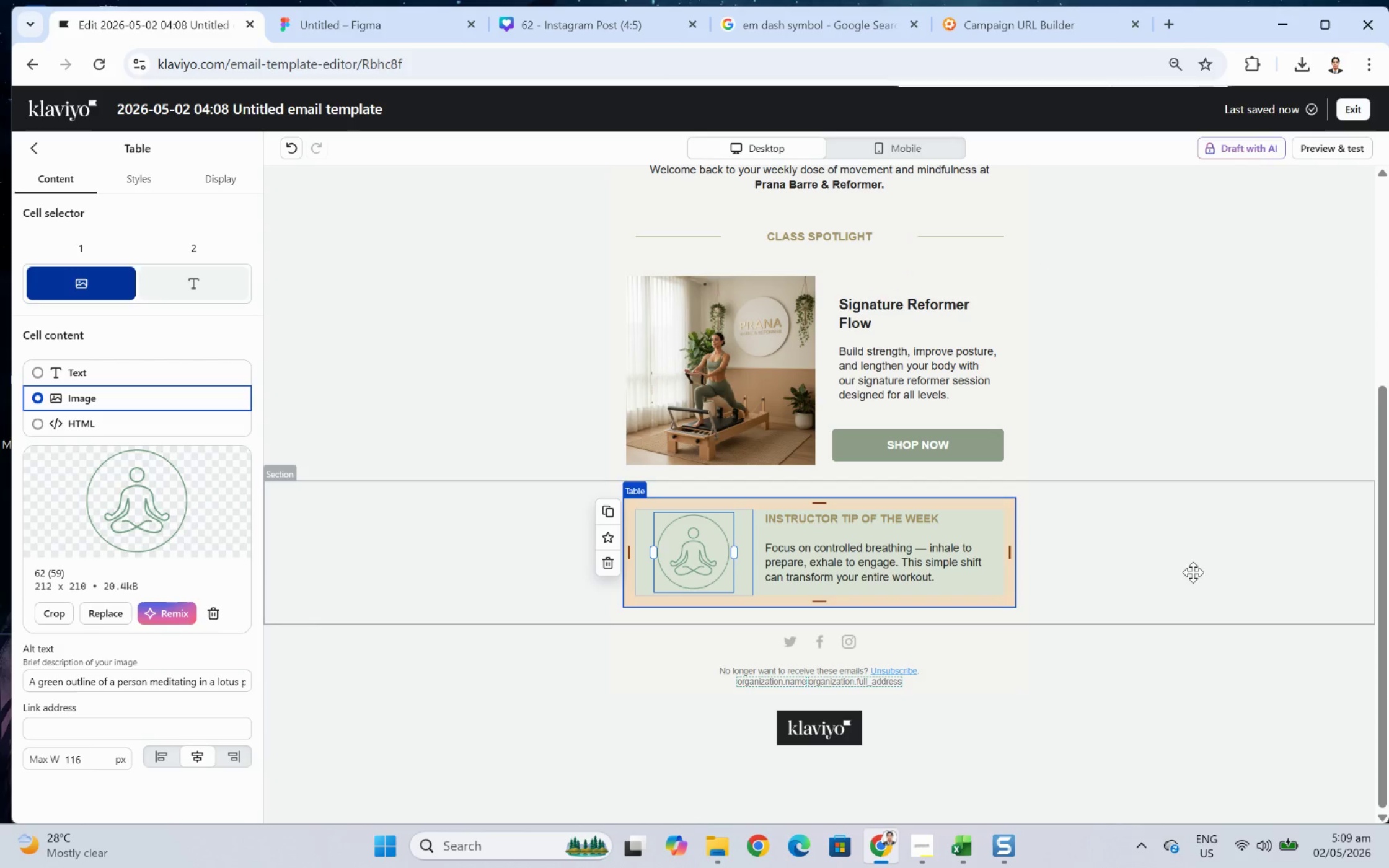 
left_click([1194, 574])
 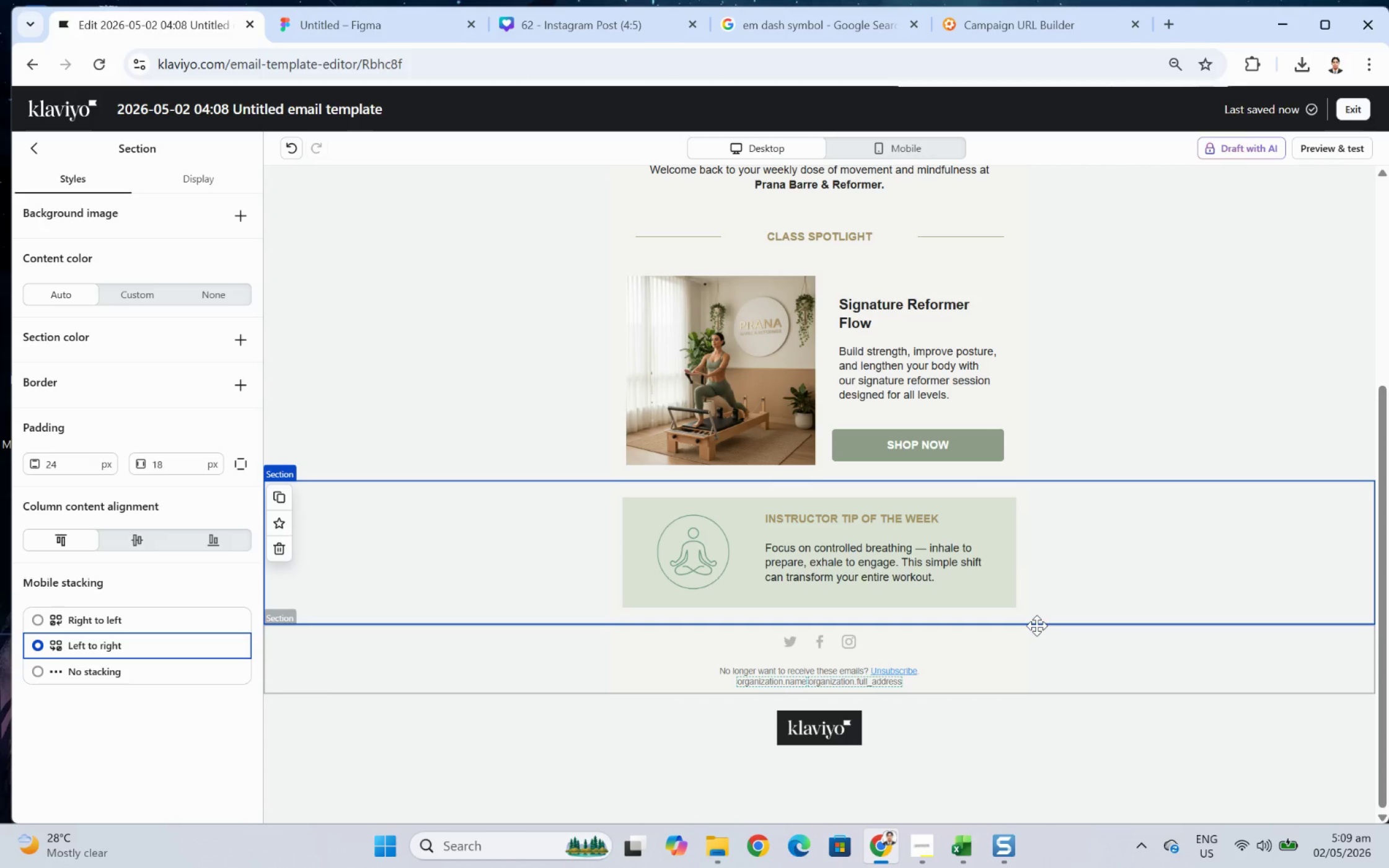 
wait(8.23)
 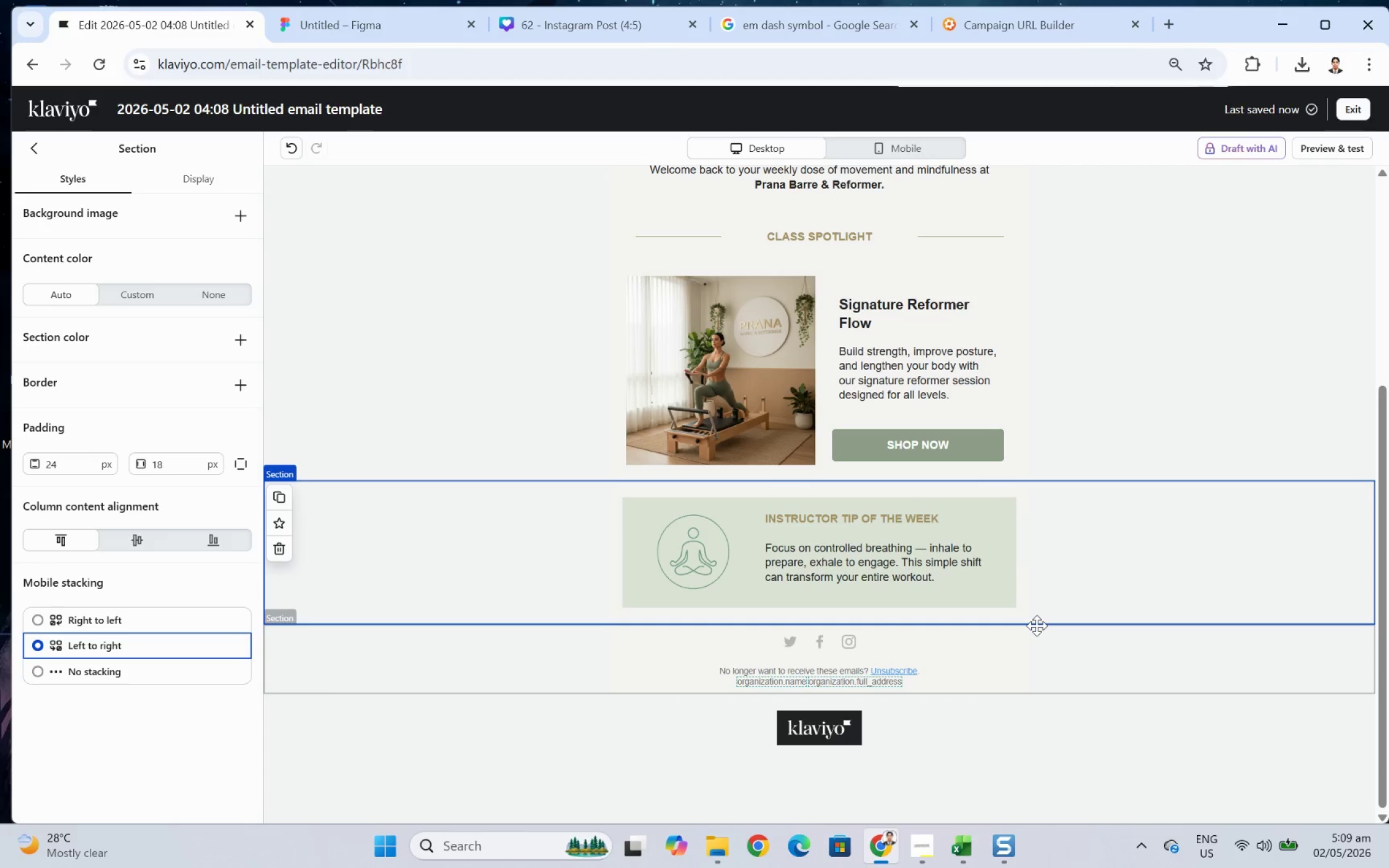 
left_click([873, 141])
 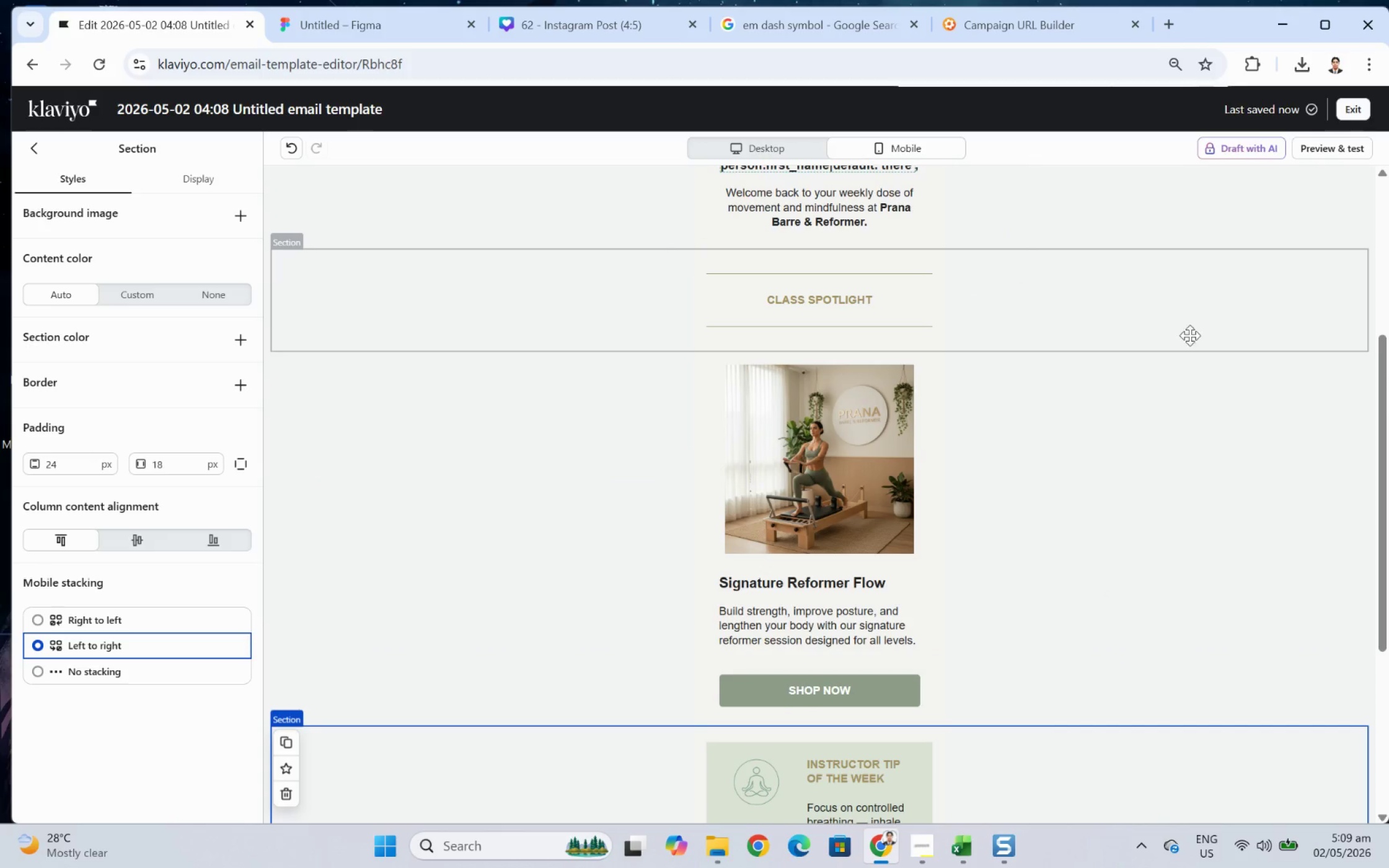 
scroll: coordinate [994, 349], scroll_direction: up, amount: 5.0
 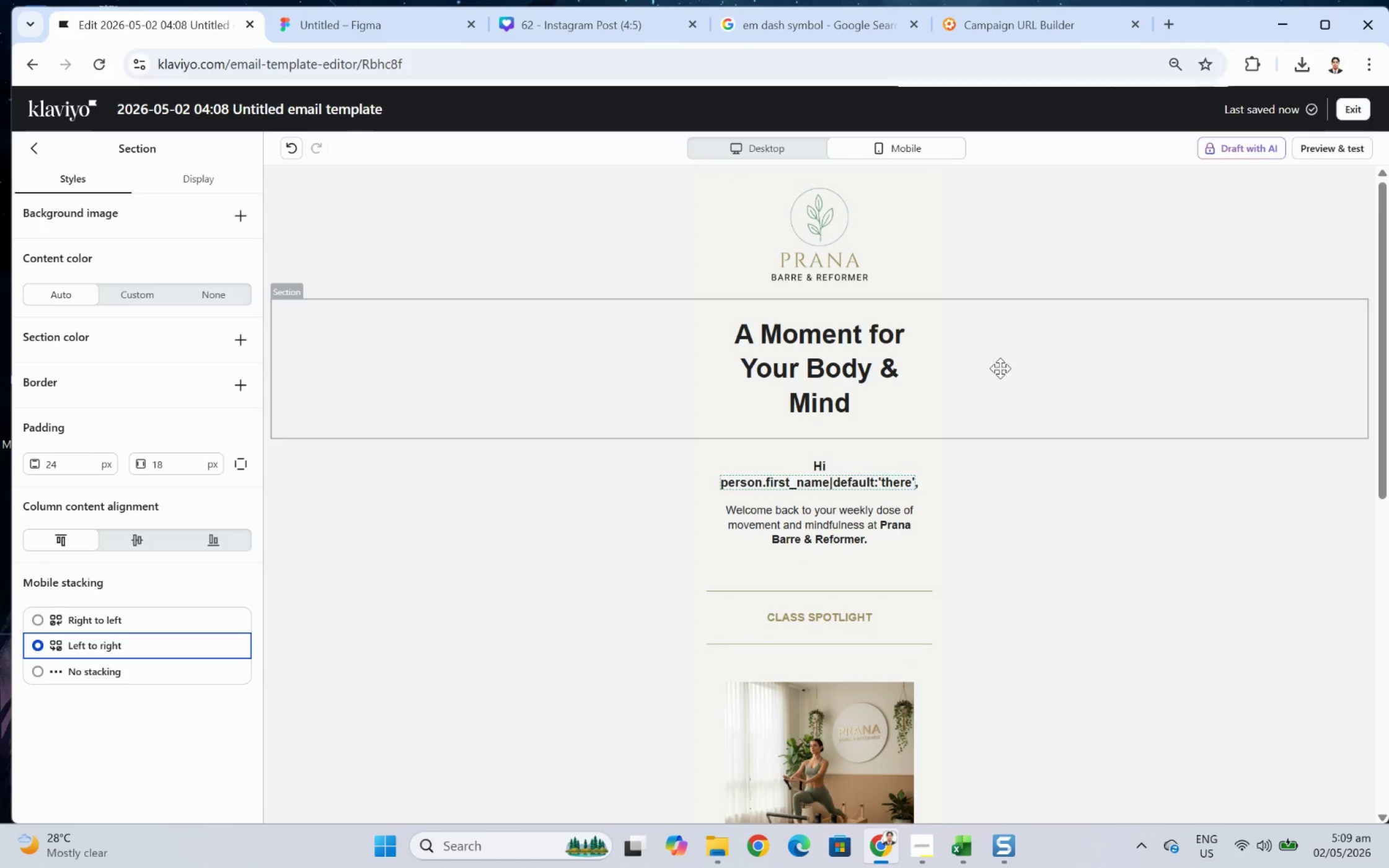 
left_click([835, 368])
 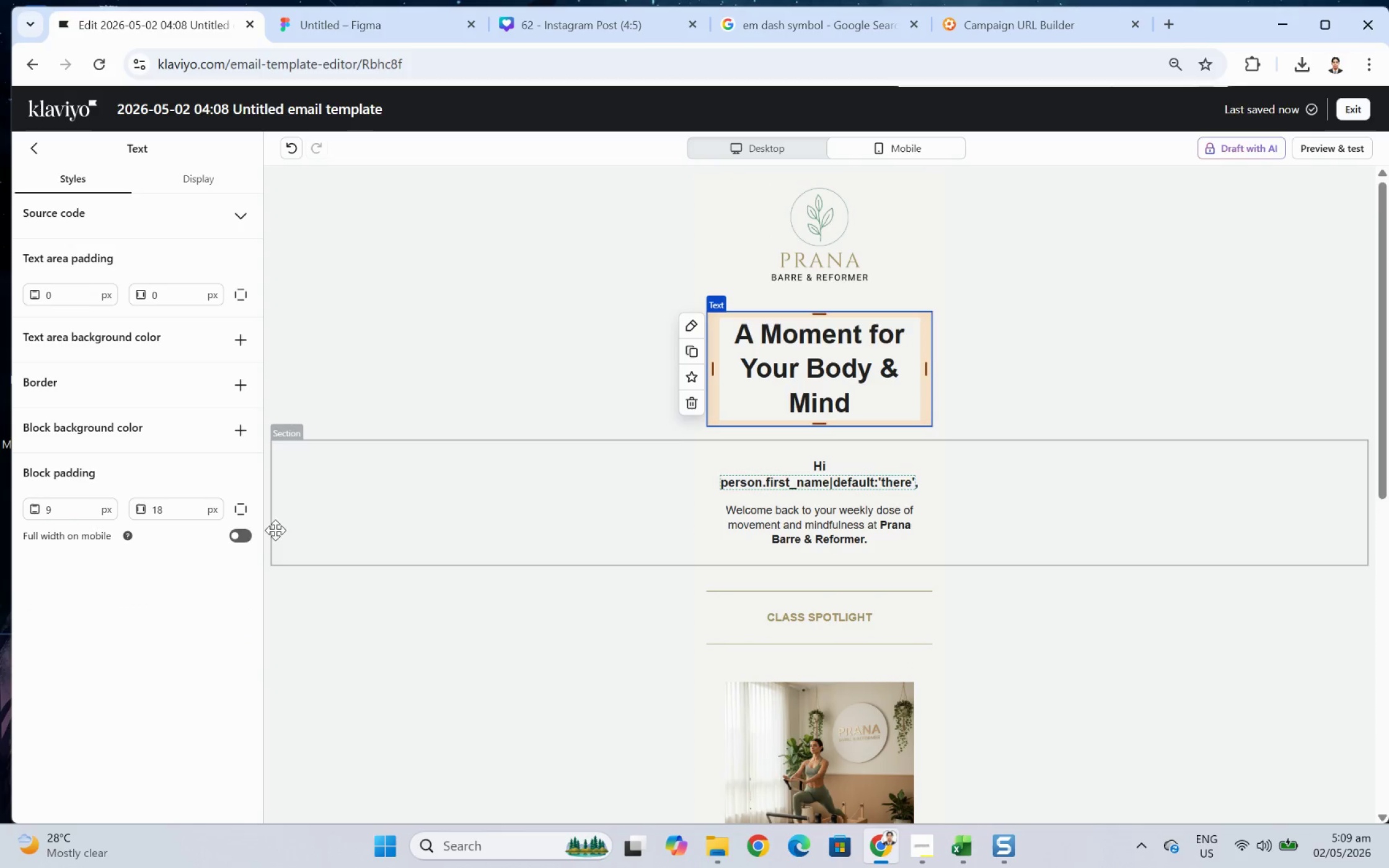 
left_click([247, 539])
 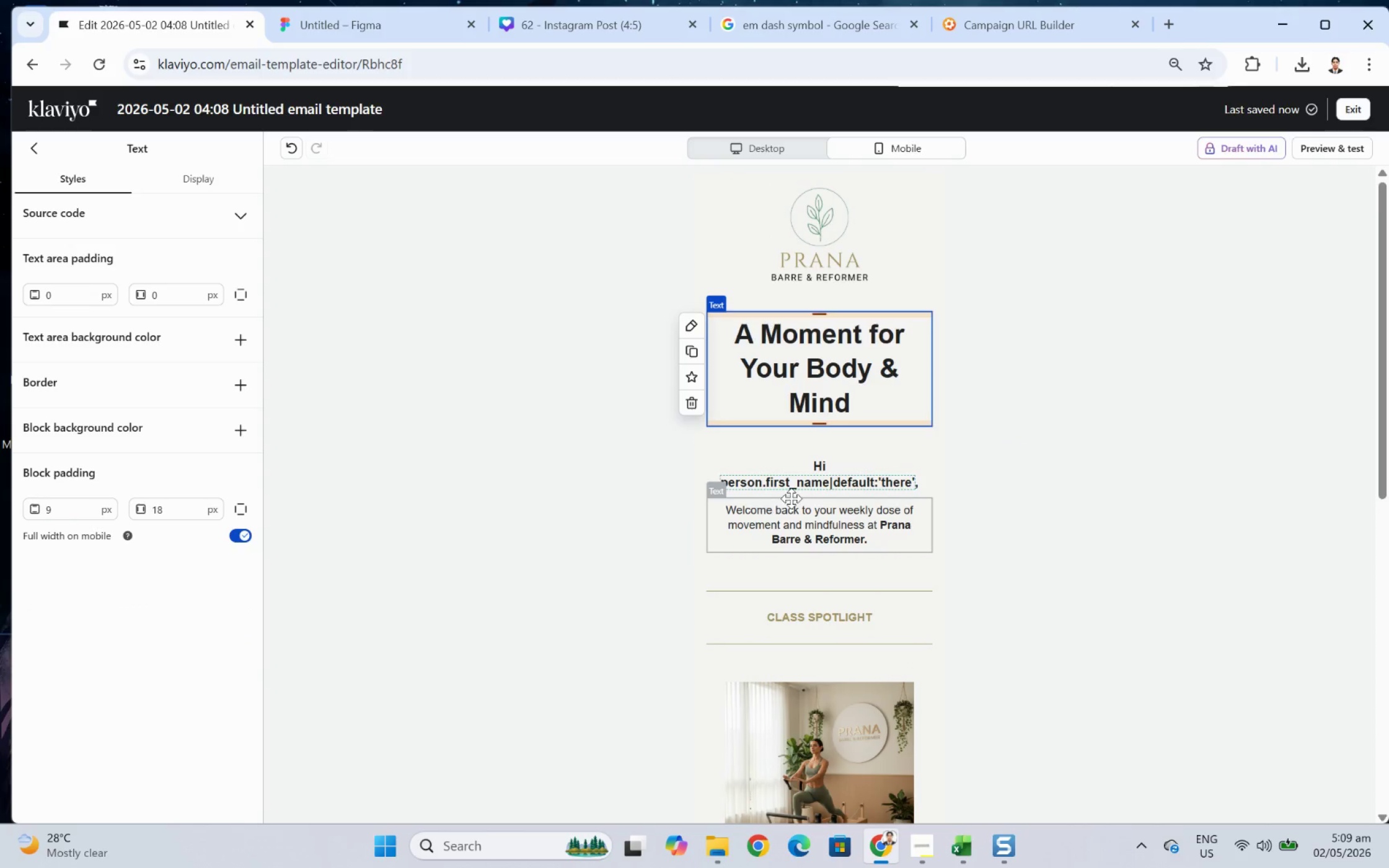 
left_click([829, 481])
 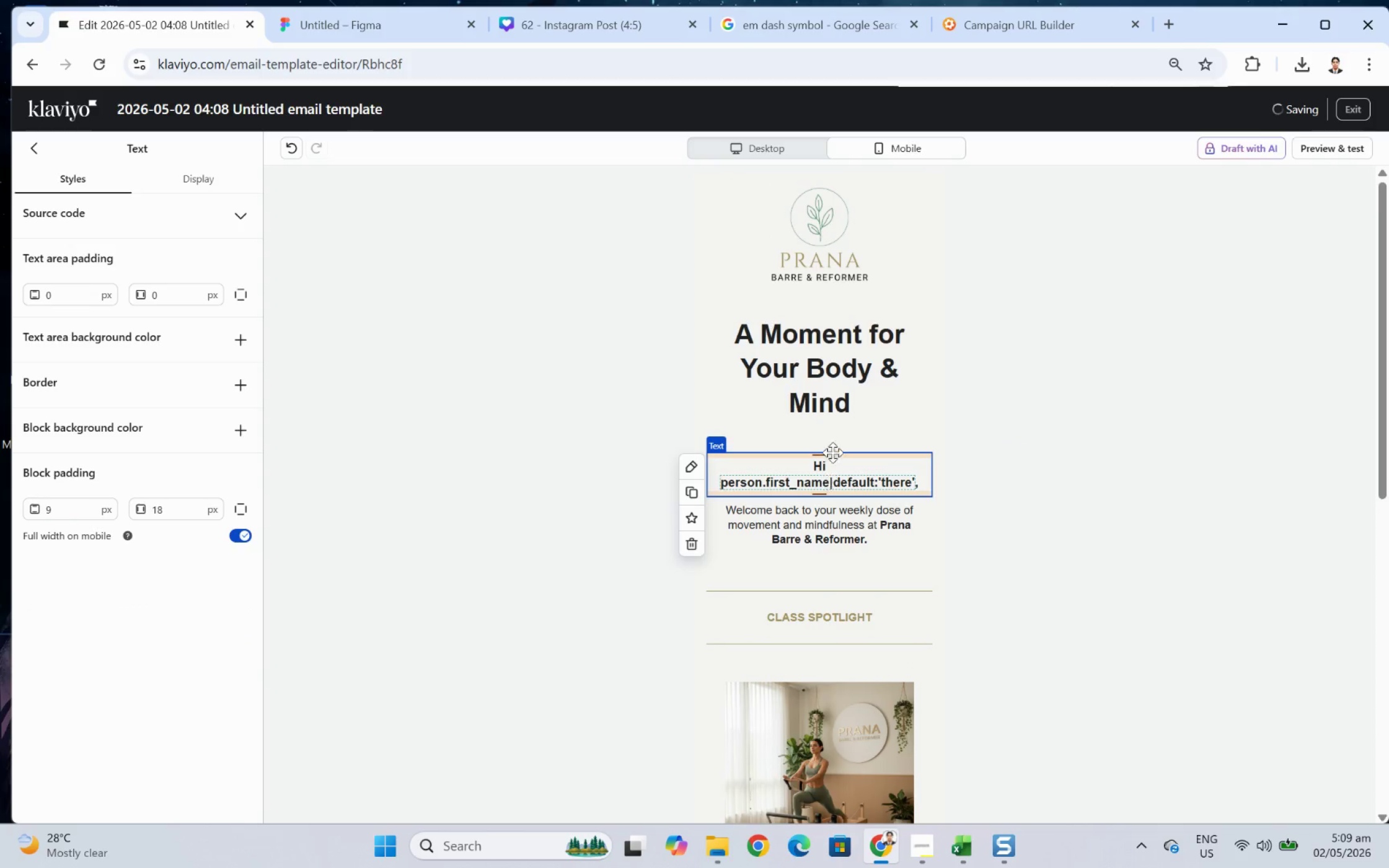 
left_click([866, 379])
 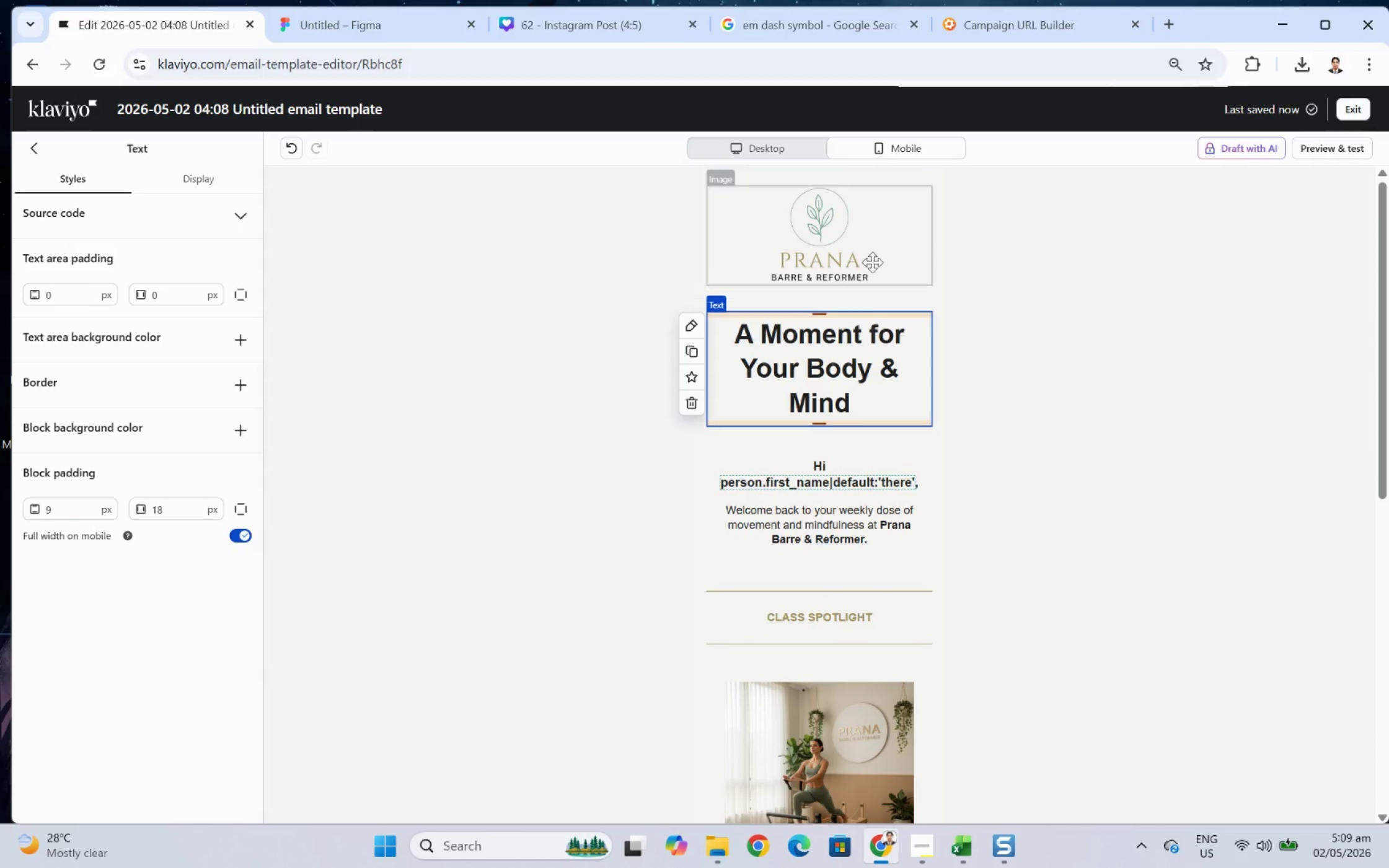 
left_click([870, 259])
 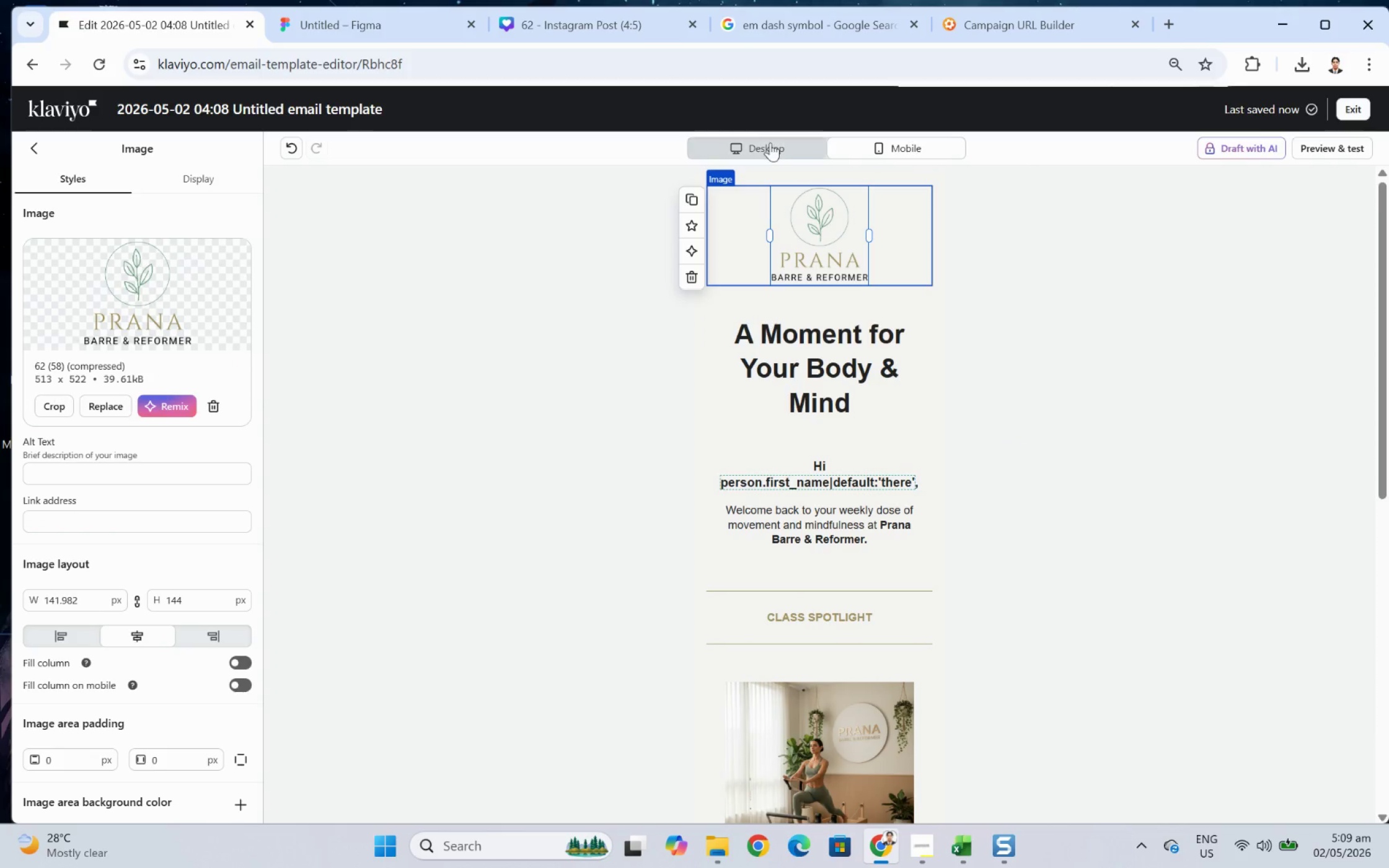 
left_click([765, 145])
 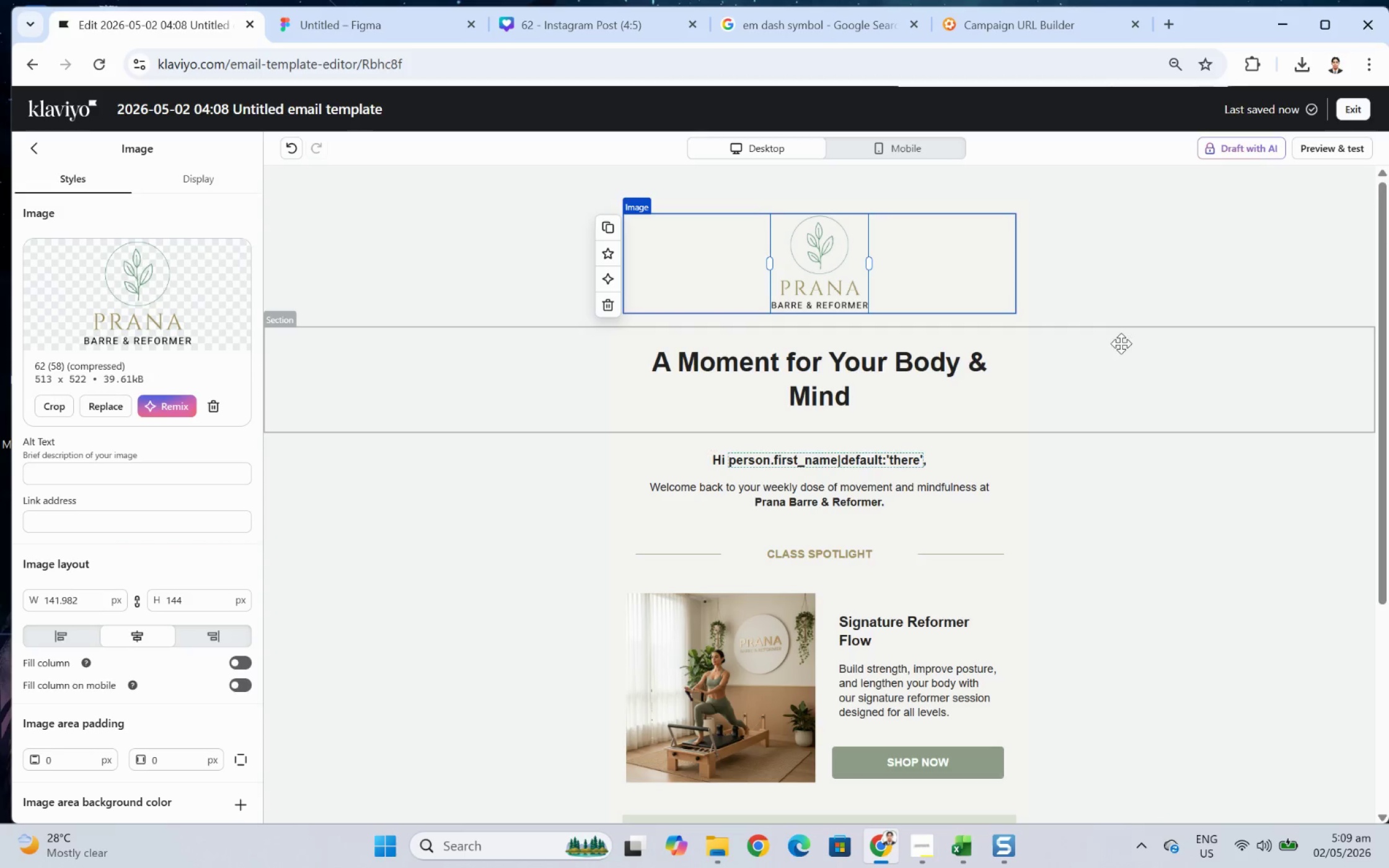 
scroll: coordinate [1152, 362], scroll_direction: down, amount: 4.0
 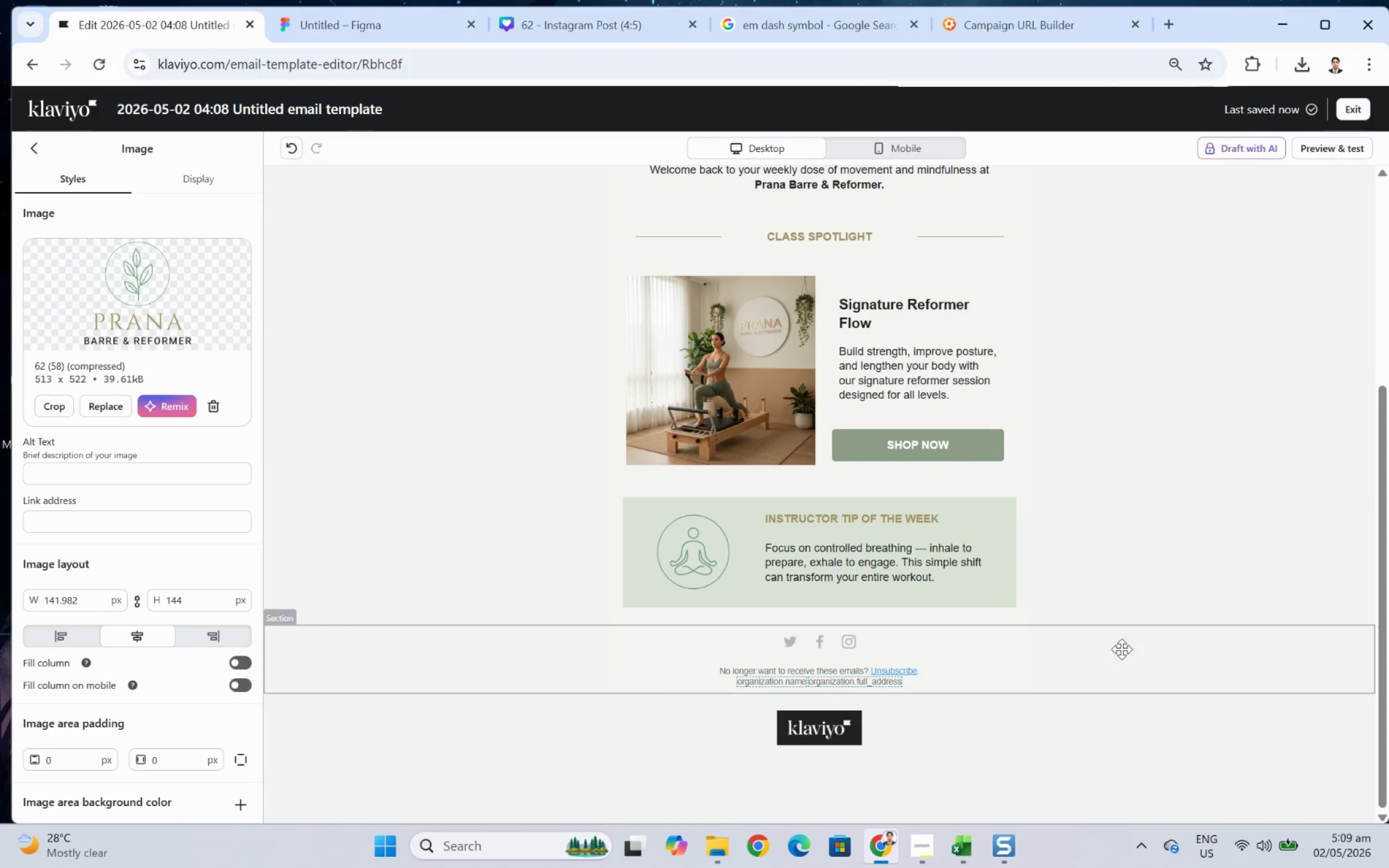 
scroll: coordinate [1121, 626], scroll_direction: up, amount: 3.0
 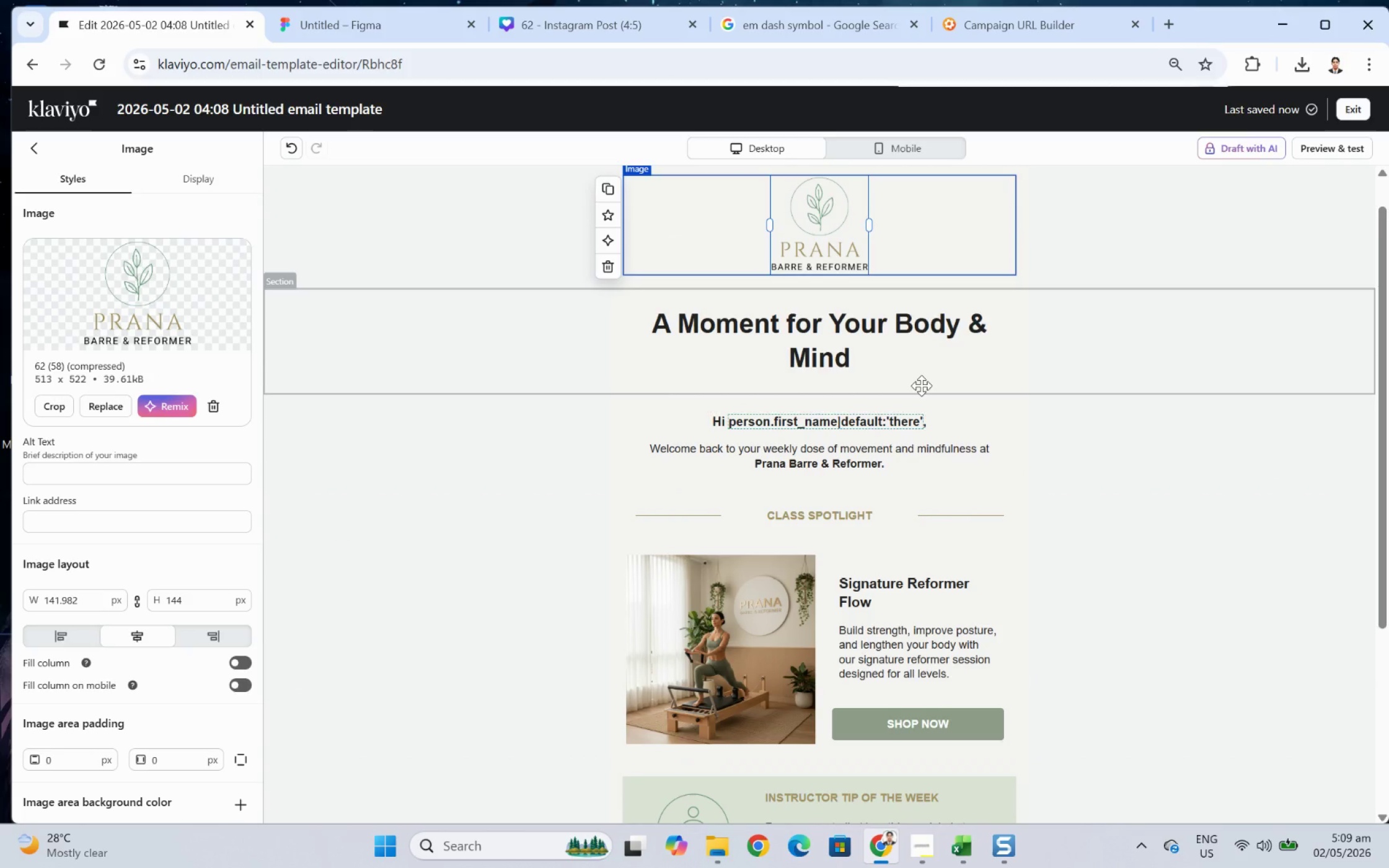 
left_click([922, 405])
 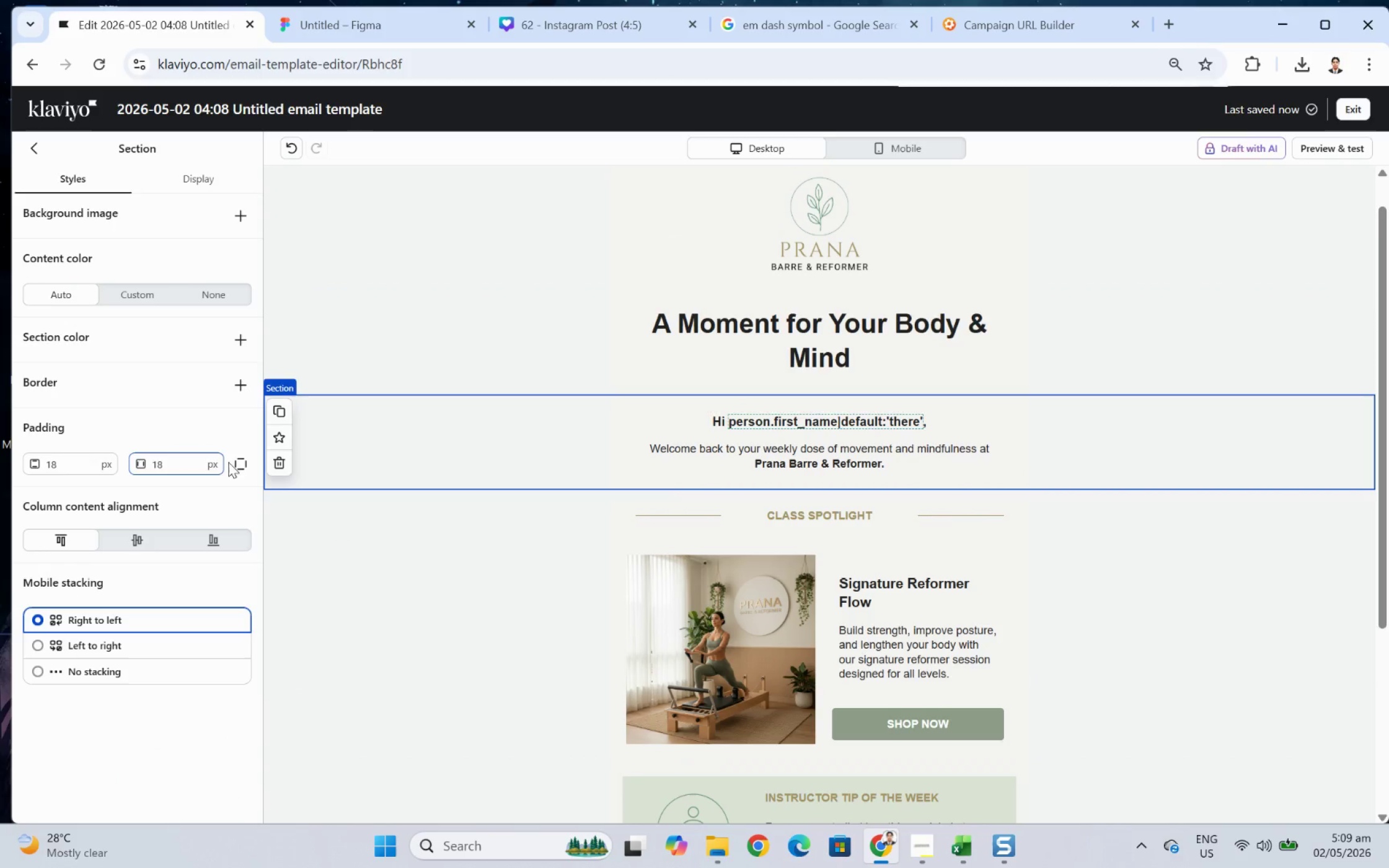 
double_click([81, 468])
 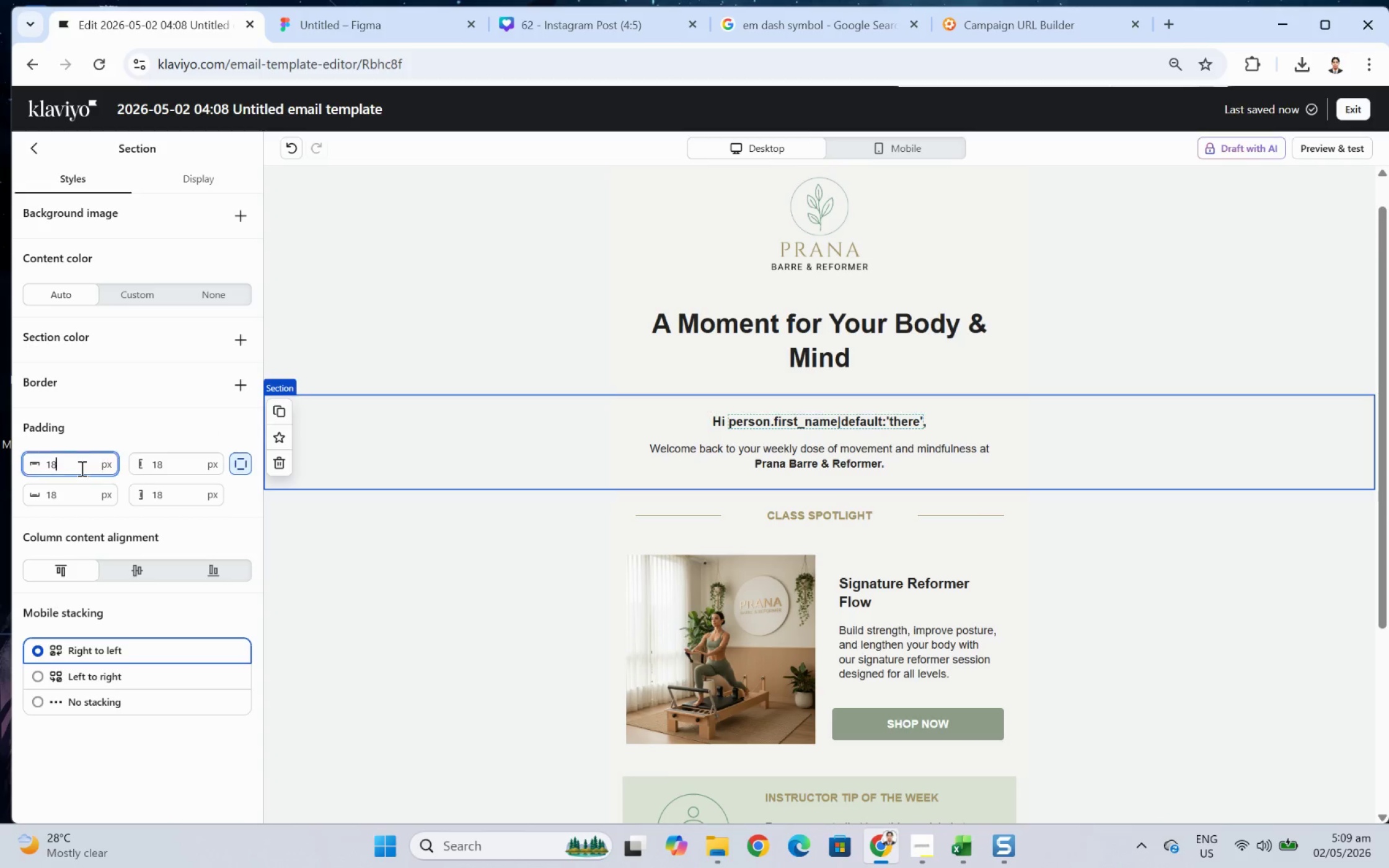 
triple_click([81, 468])
 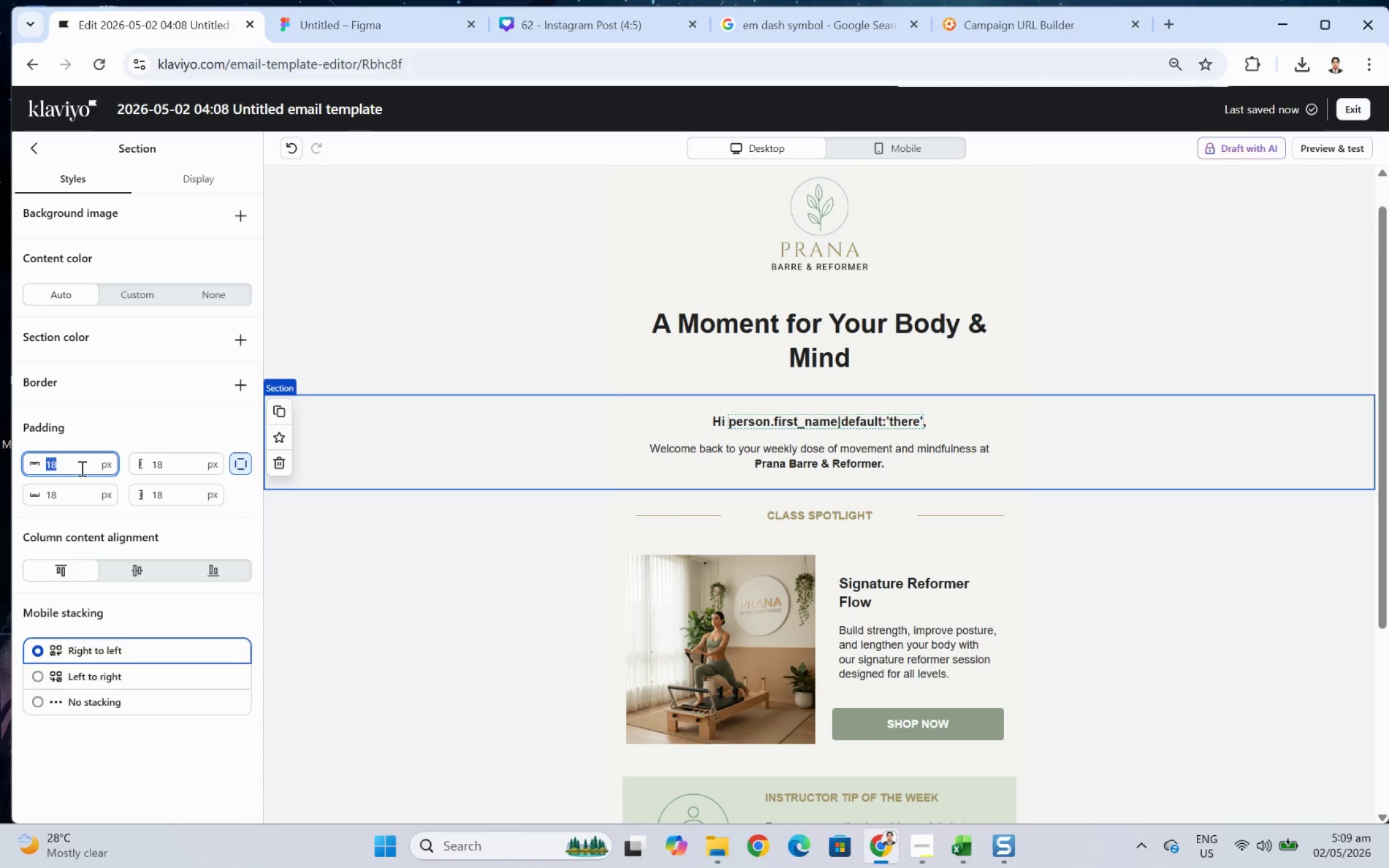 
key(Numpad0)
 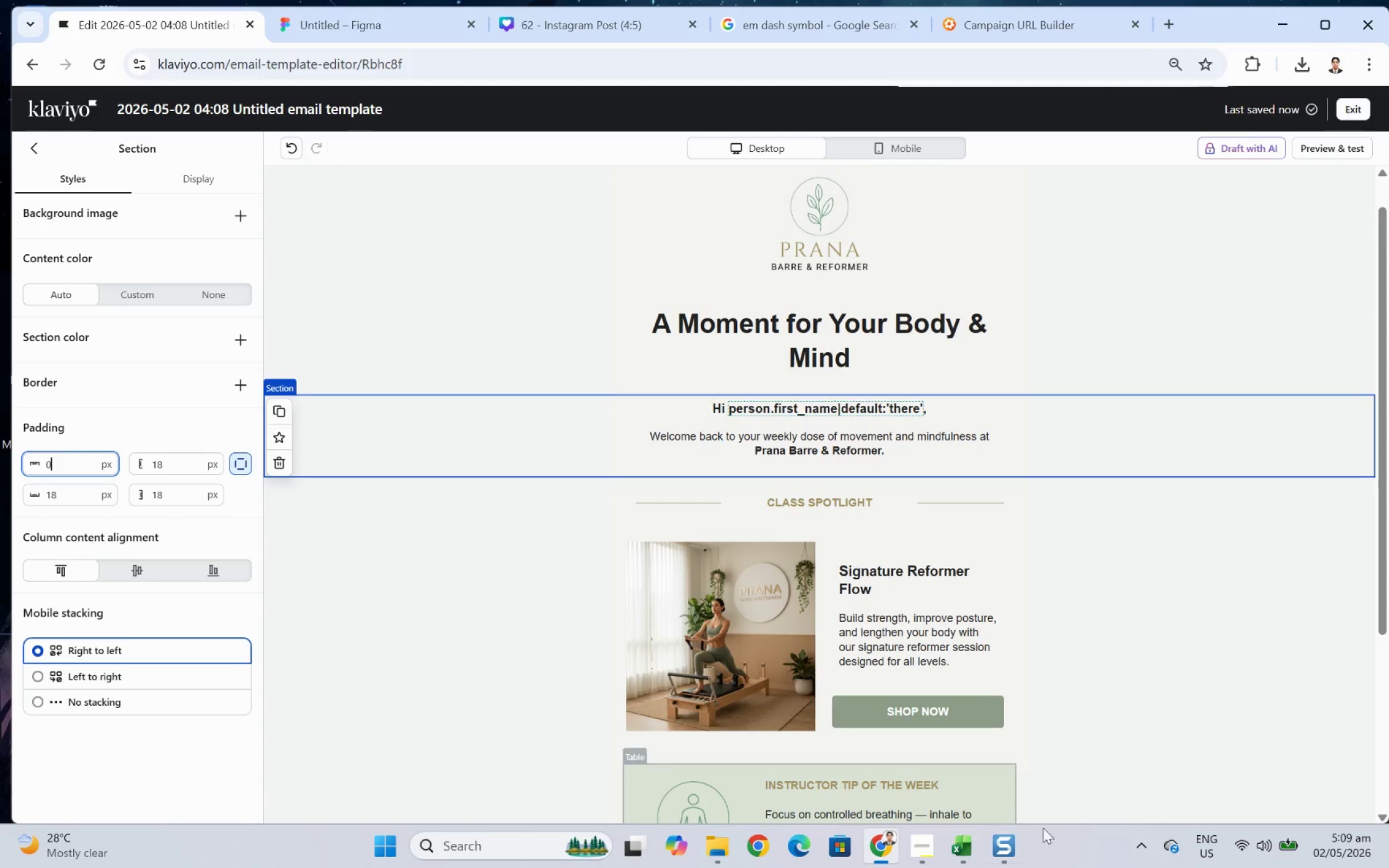 
left_click([1115, 743])
 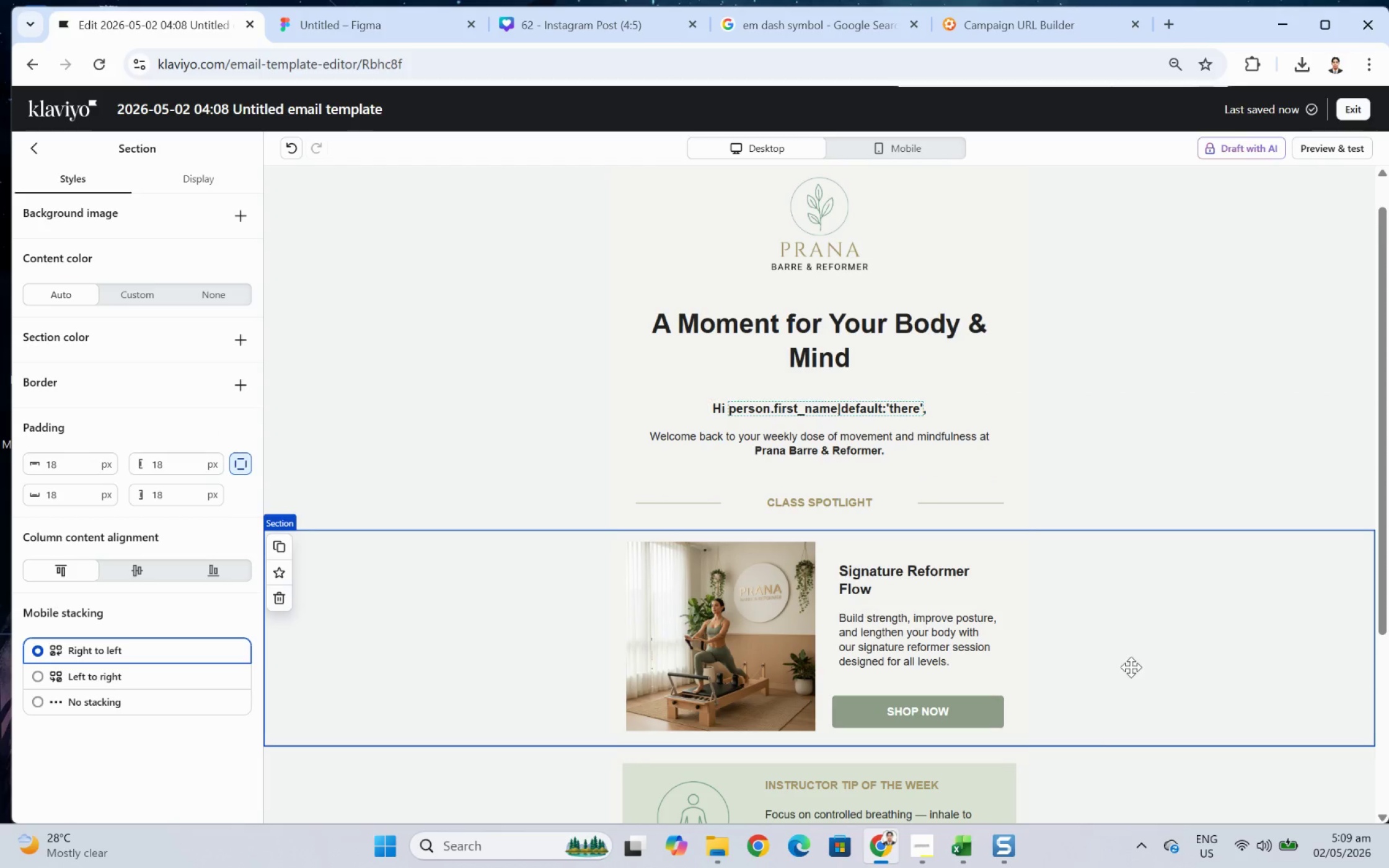 
scroll: coordinate [1140, 667], scroll_direction: up, amount: 2.0
 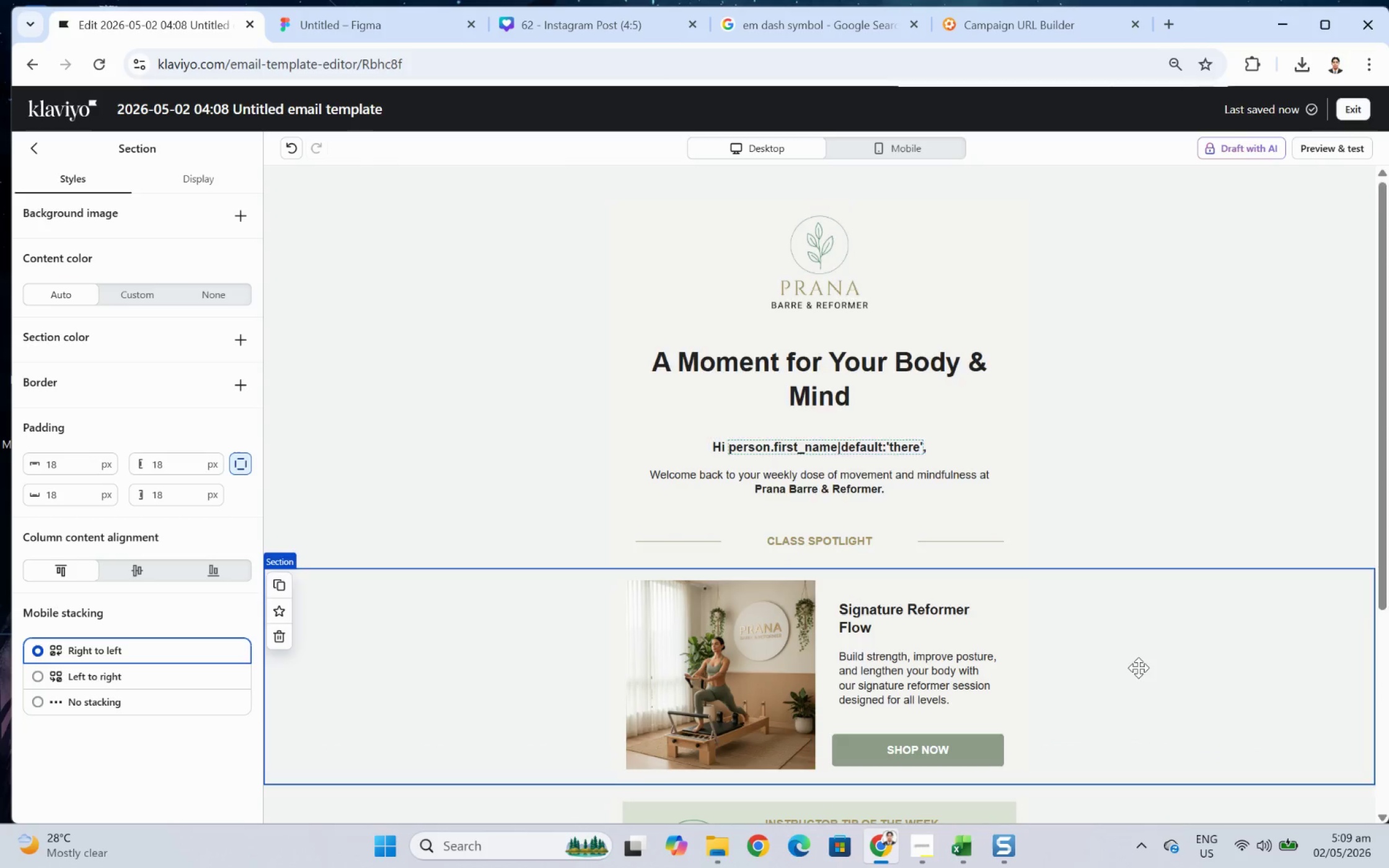 
scroll: coordinate [1138, 667], scroll_direction: down, amount: 3.0
 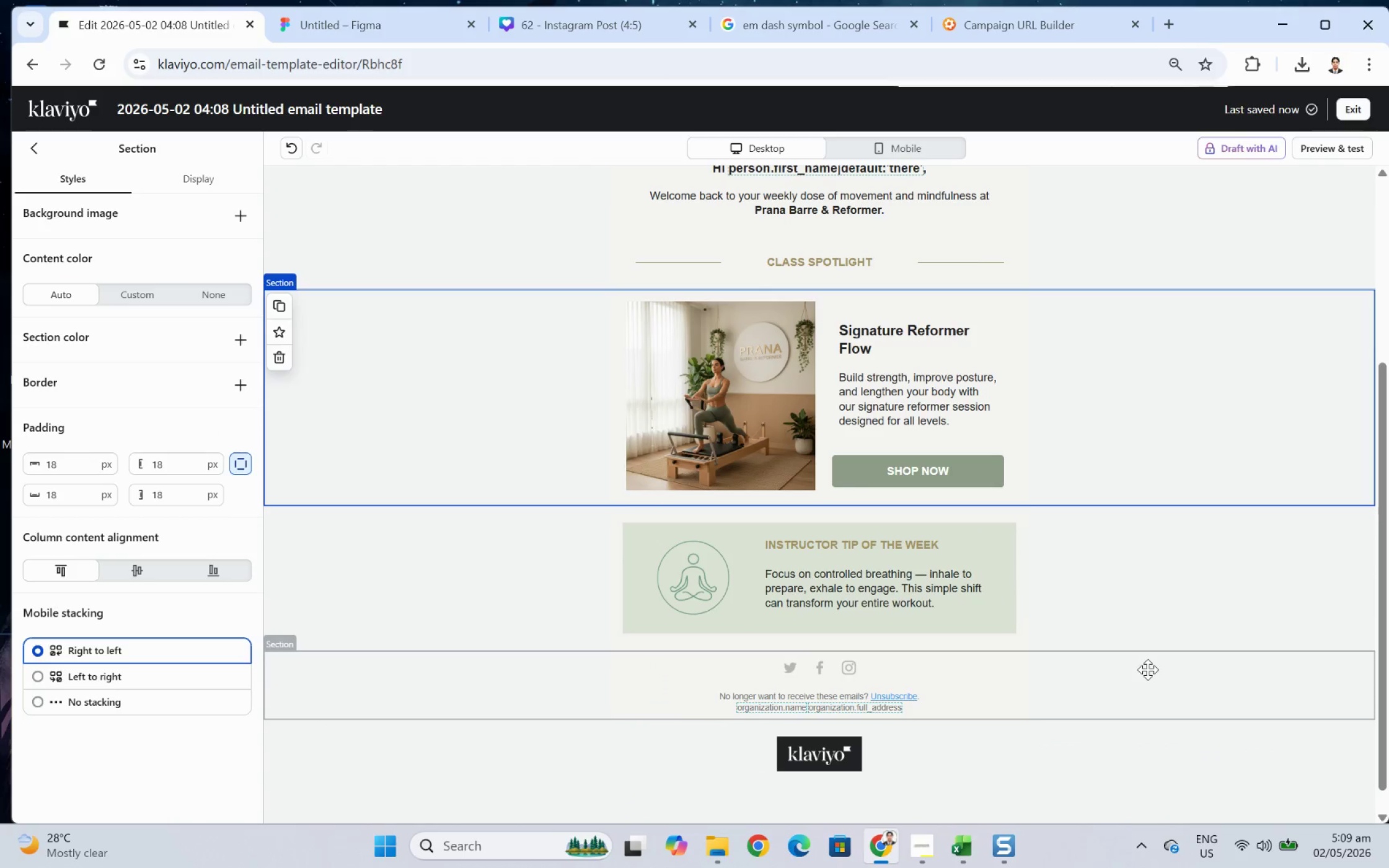 
scroll: coordinate [1225, 632], scroll_direction: up, amount: 3.0
 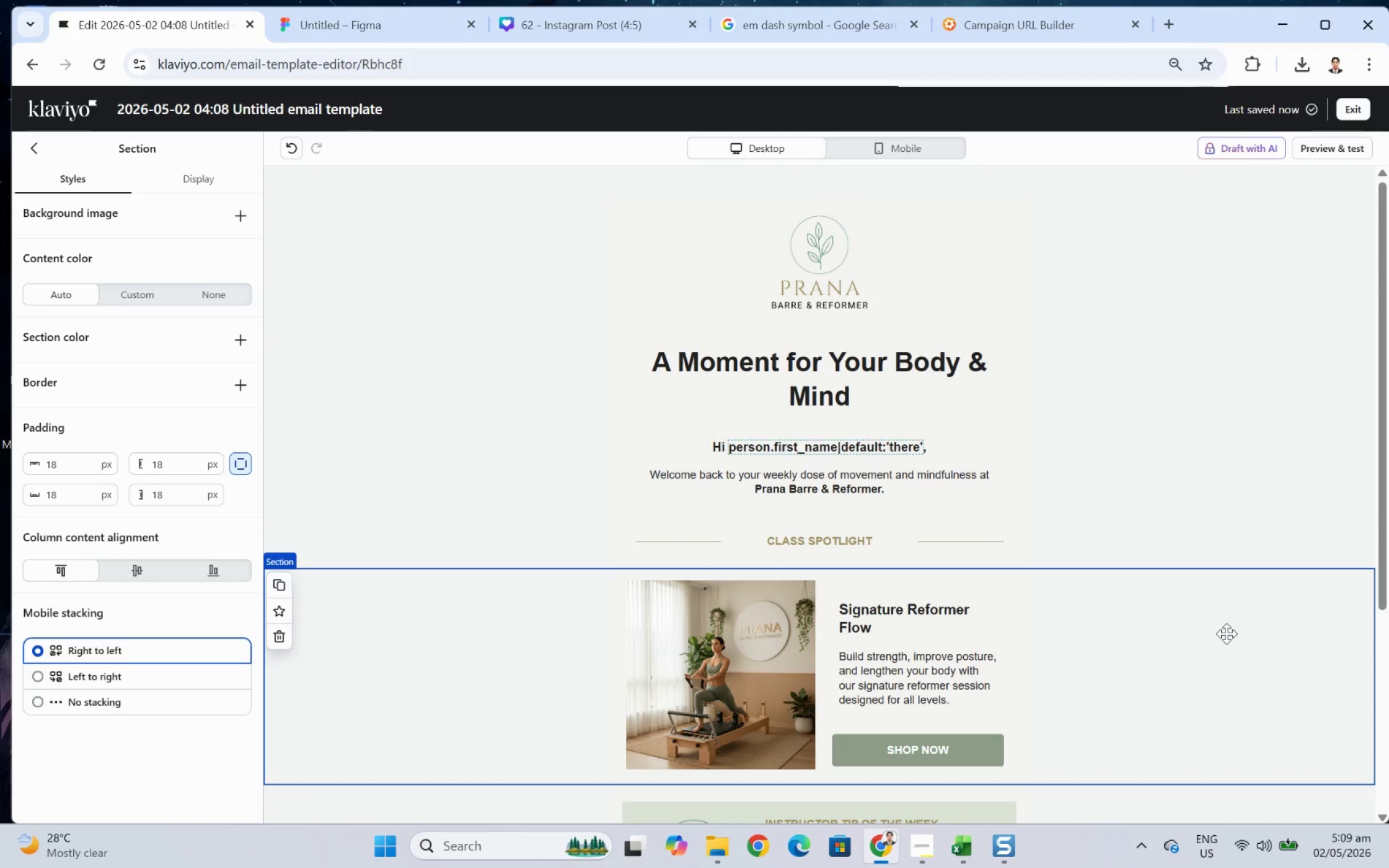 
scroll: coordinate [1227, 633], scroll_direction: down, amount: 5.0
 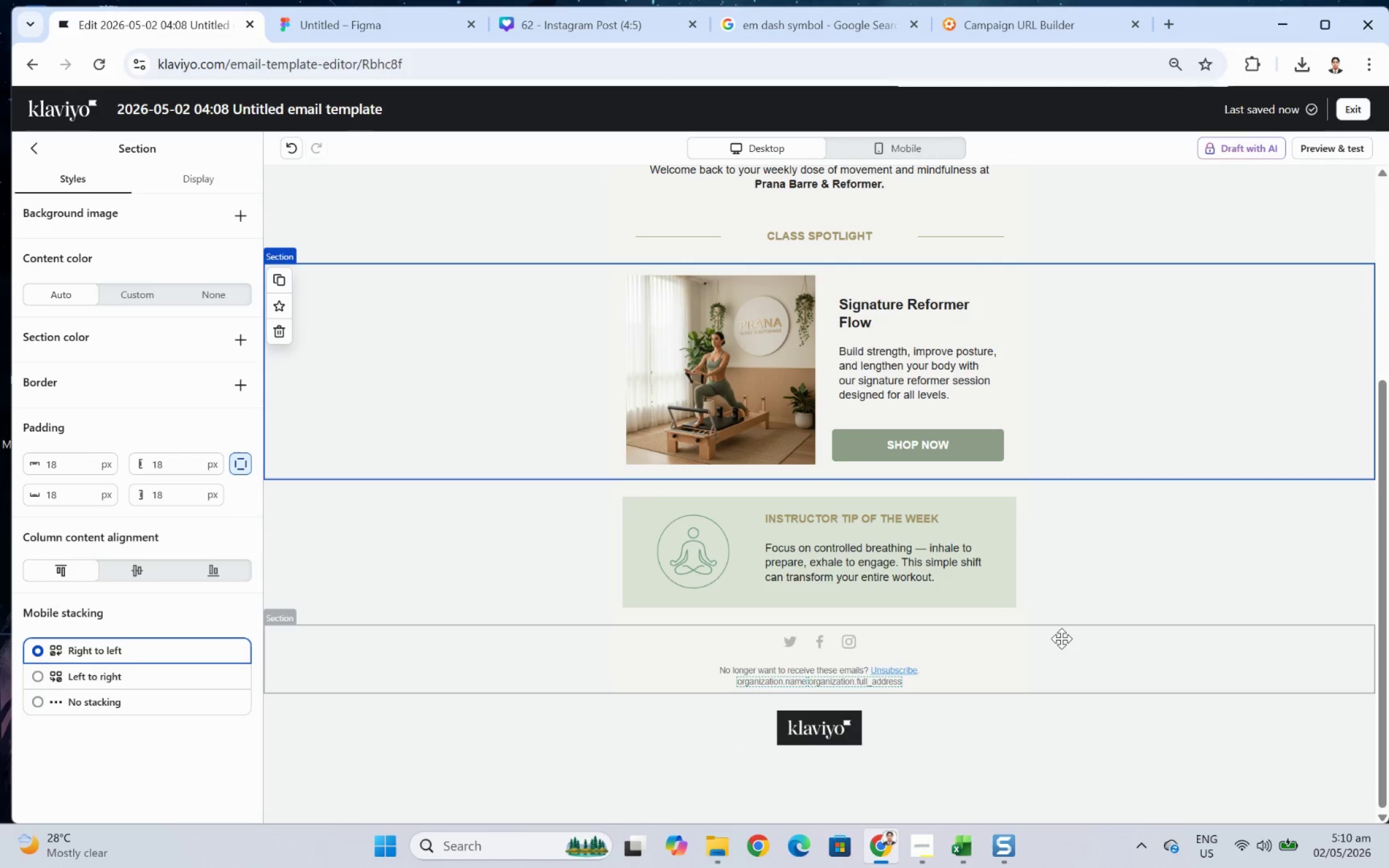 
scroll: coordinate [1109, 421], scroll_direction: up, amount: 1.0
 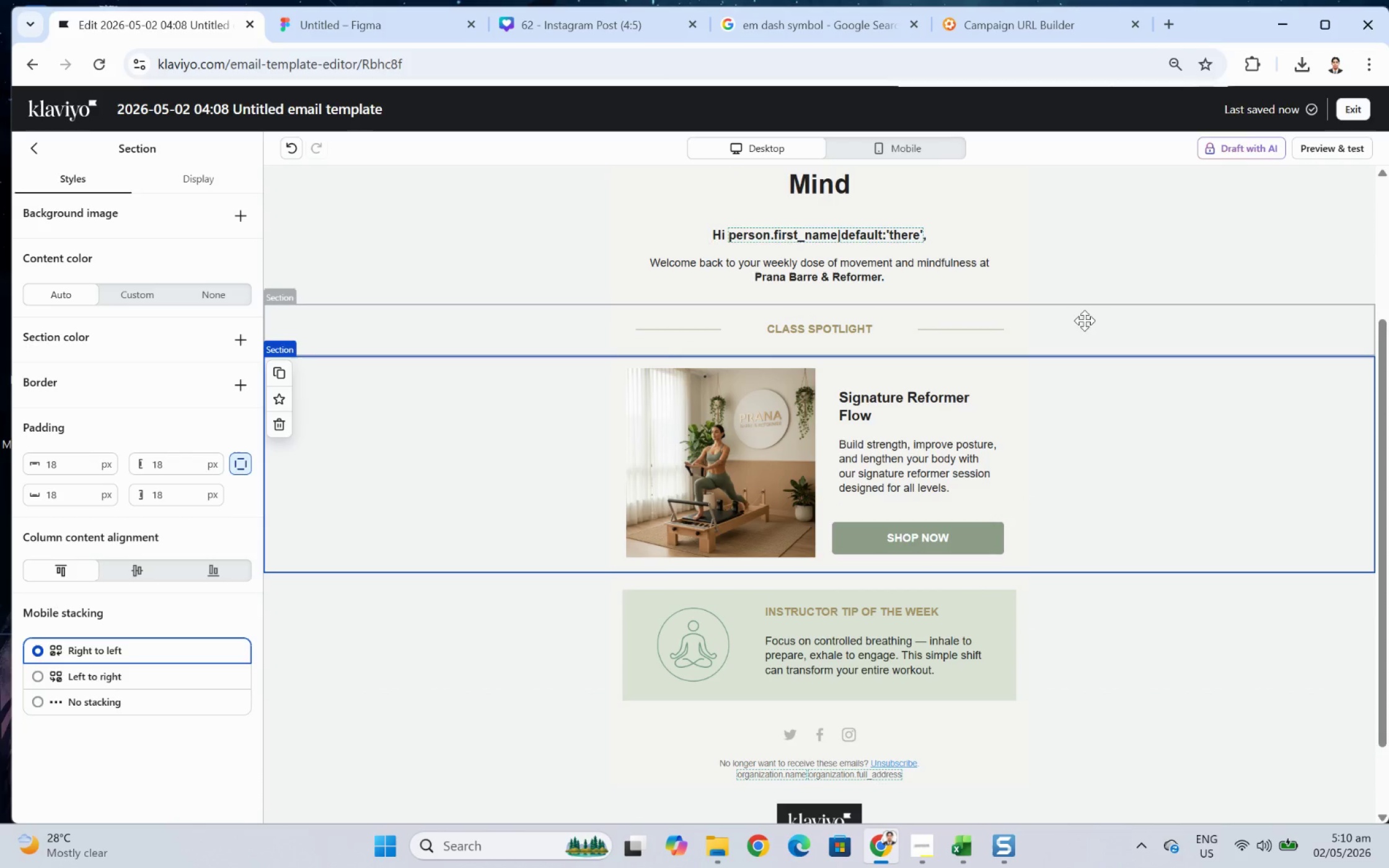 
left_click([1075, 325])
 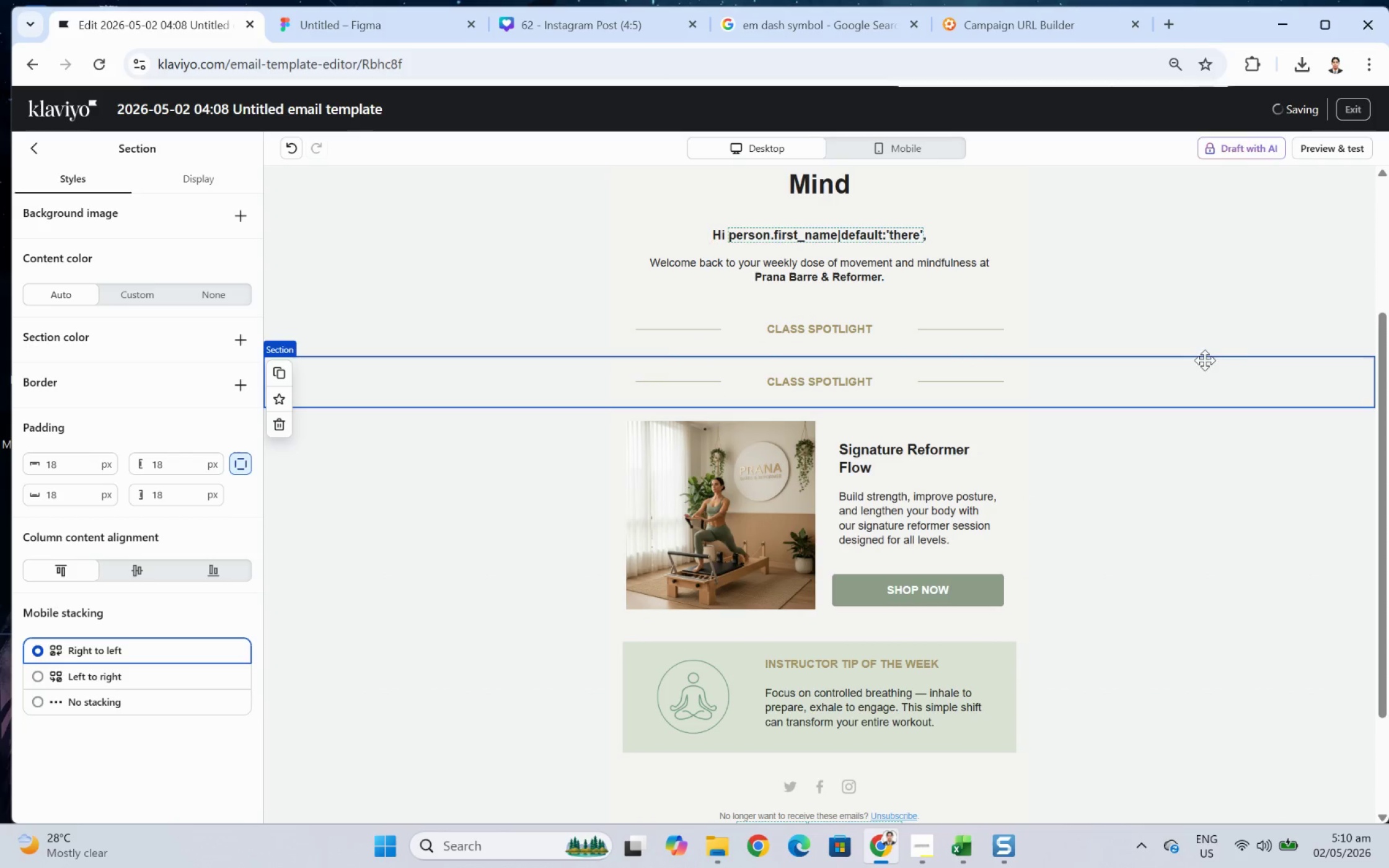 
left_click_drag(start_coordinate=[1125, 389], to_coordinate=[1085, 623])
 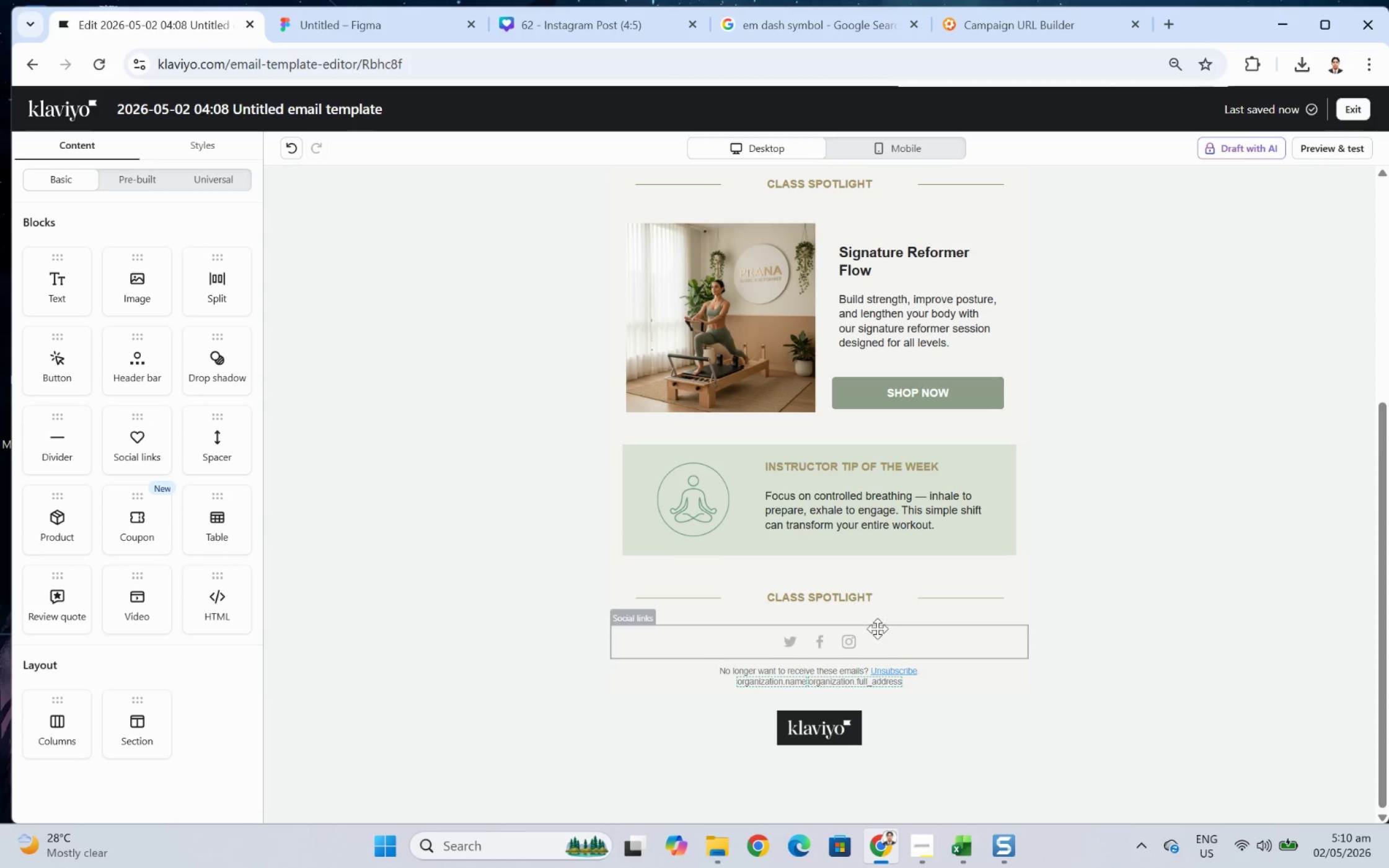 
double_click([837, 603])
 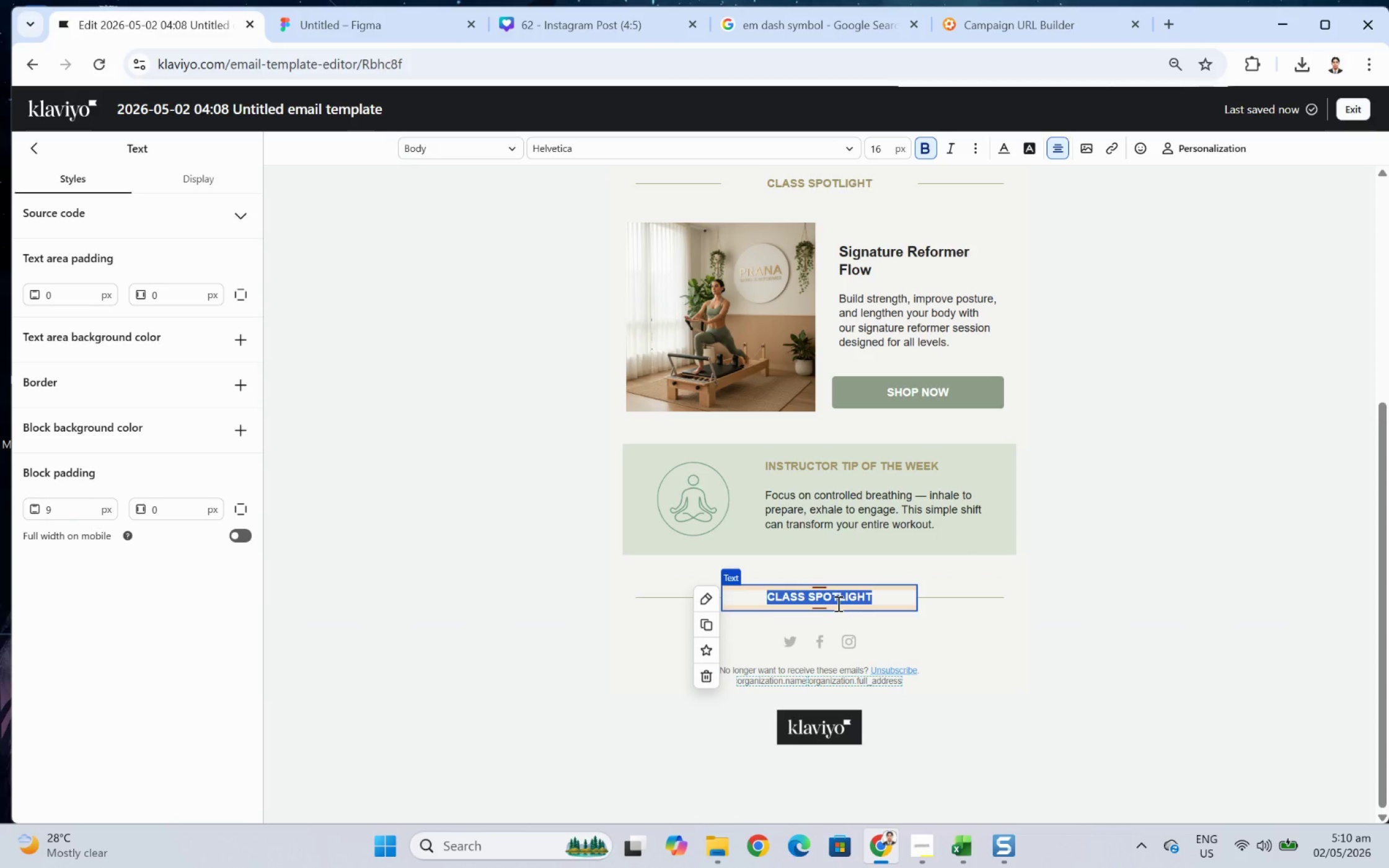 
type(STAY CONNECTED)
 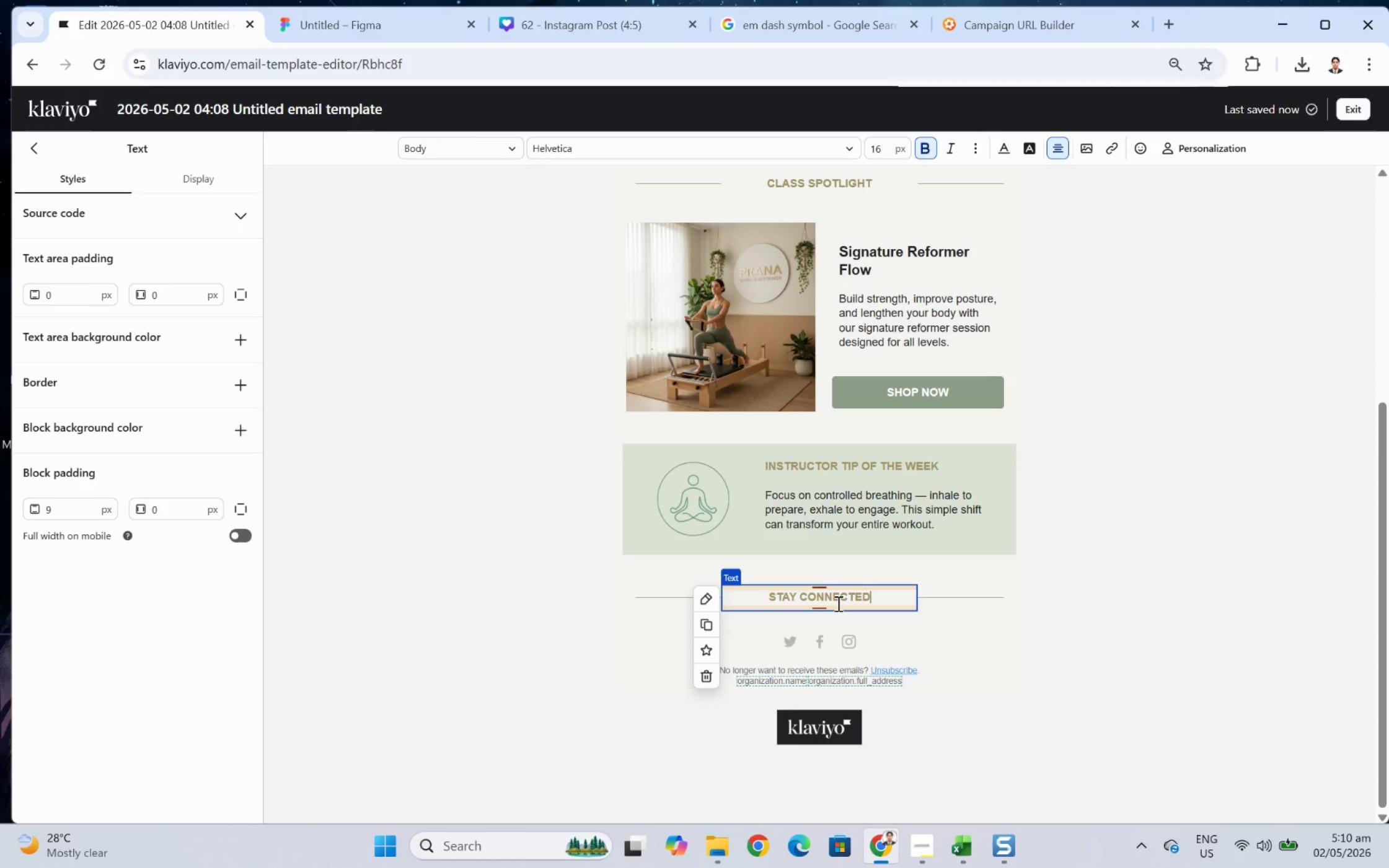 
wait(6.09)
 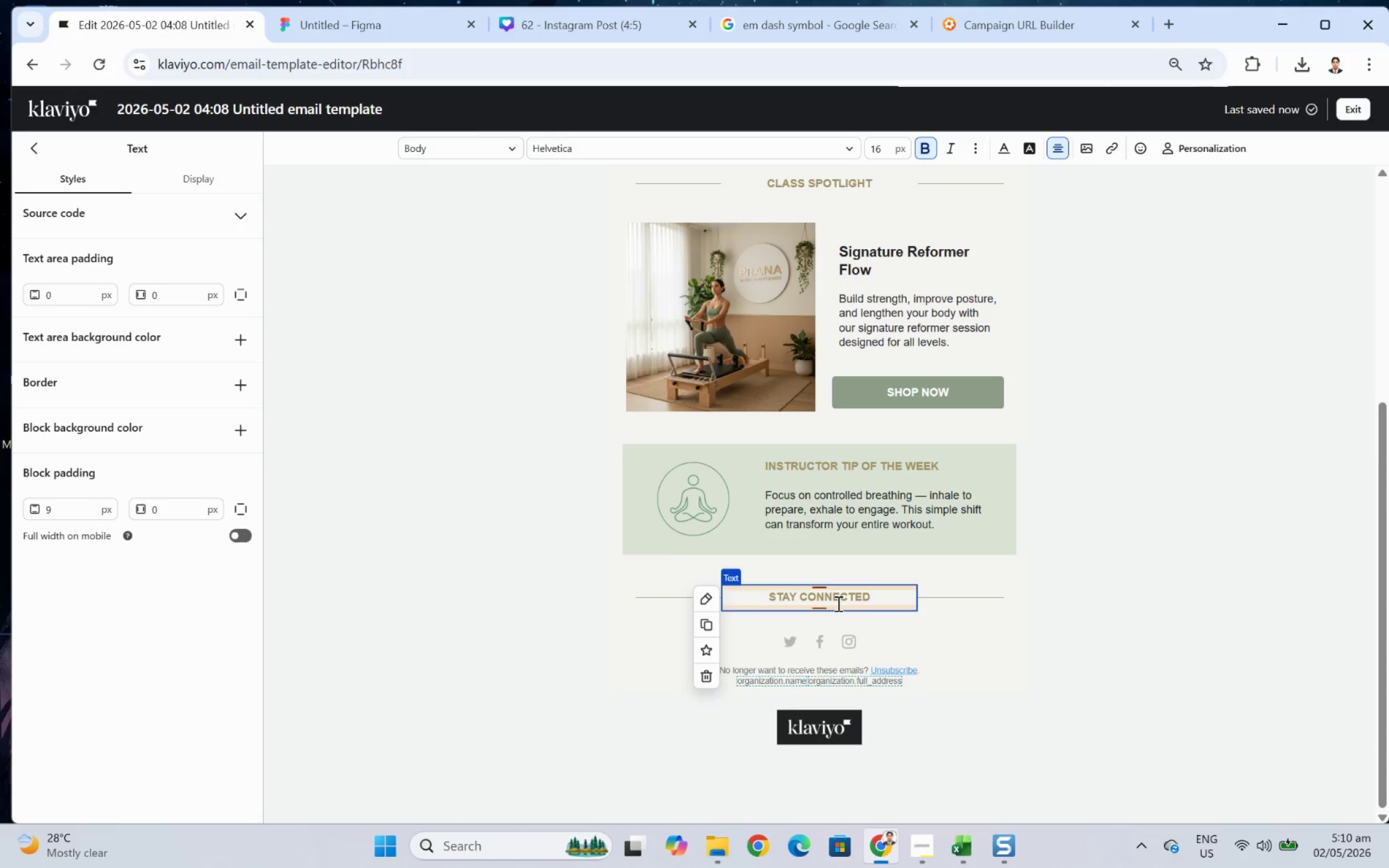 
left_click([1140, 690])
 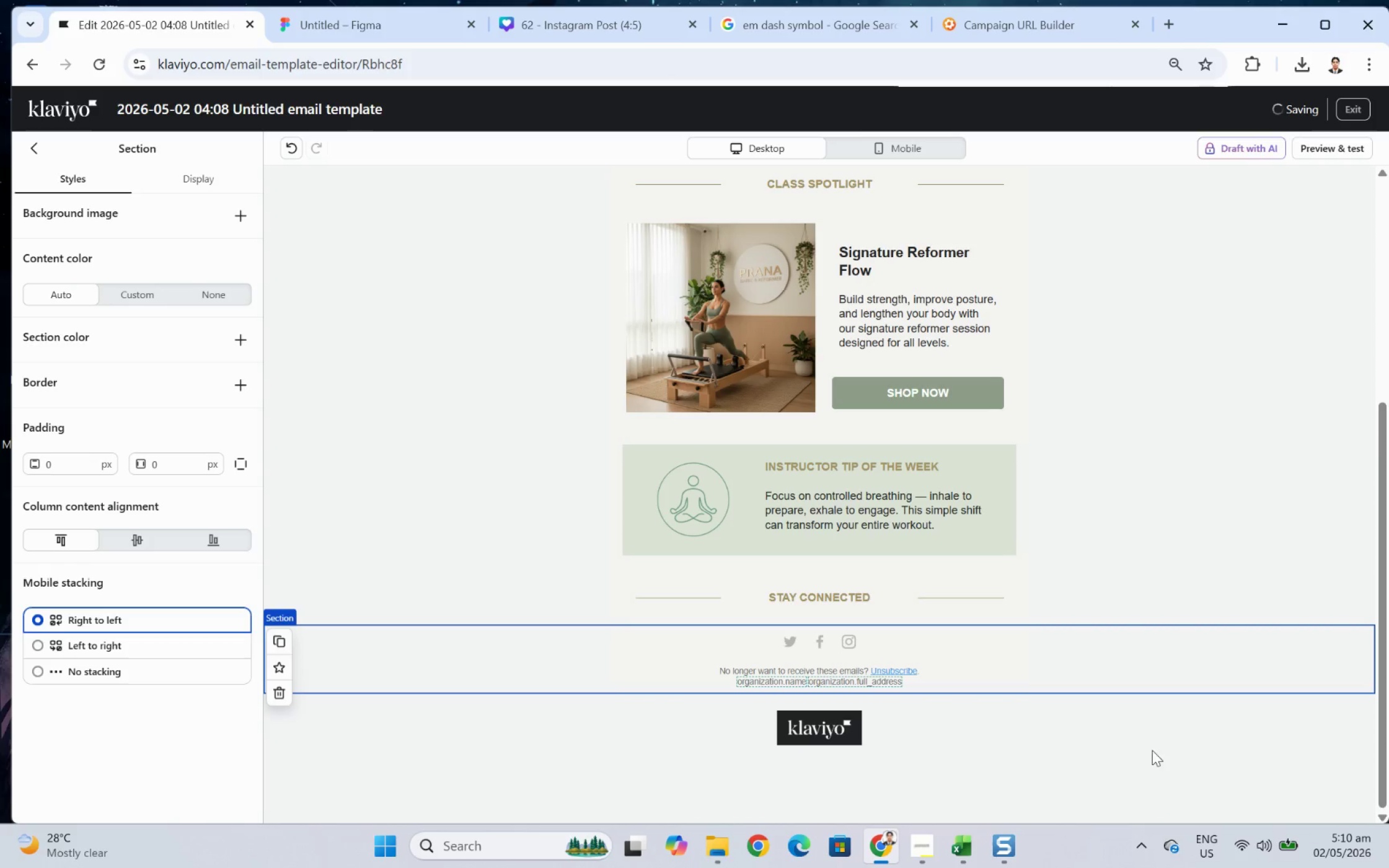 
left_click([1152, 758])
 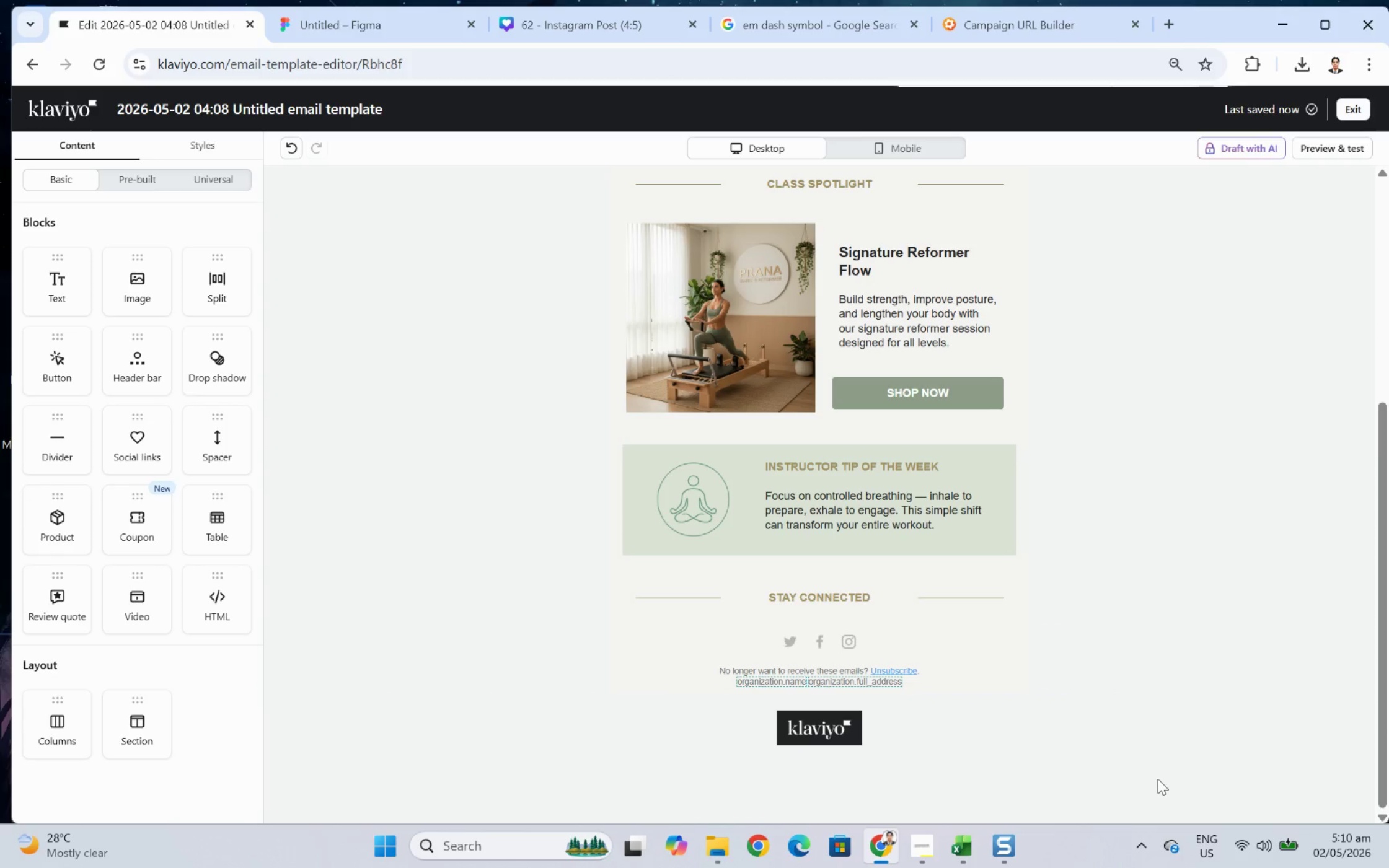 
scroll: coordinate [857, 449], scroll_direction: up, amount: 2.0
 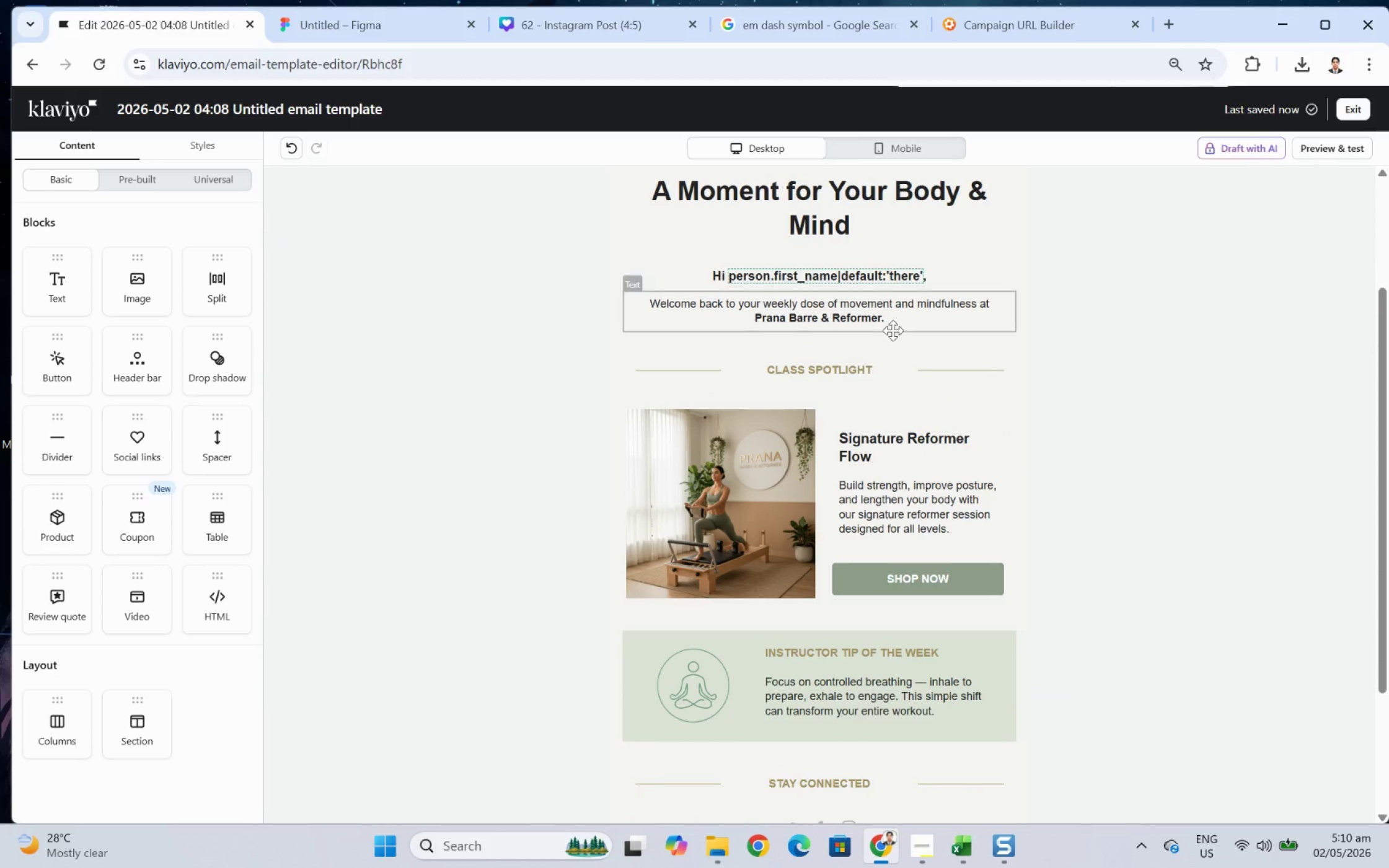 
left_click([888, 323])
 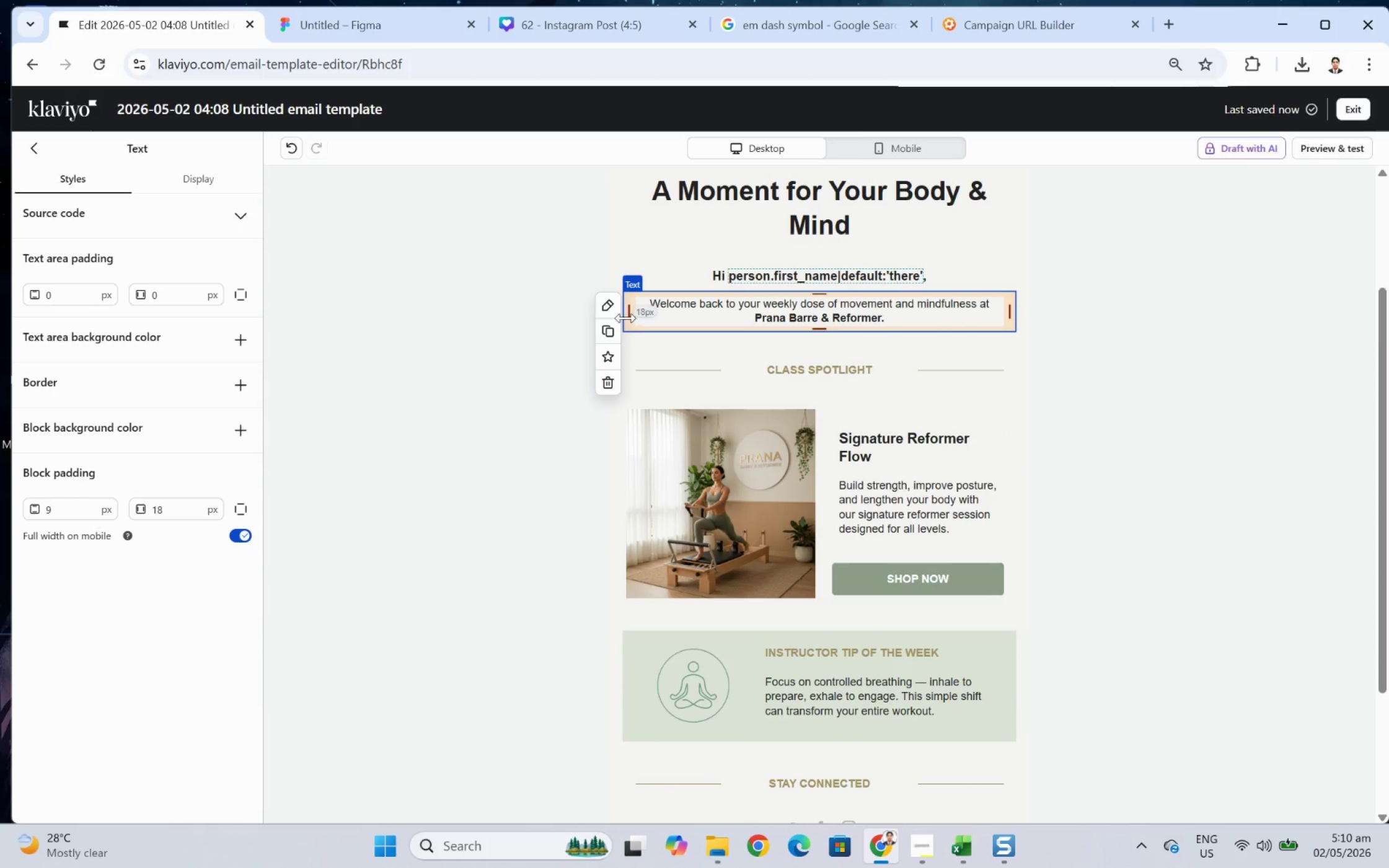 
left_click([612, 330])
 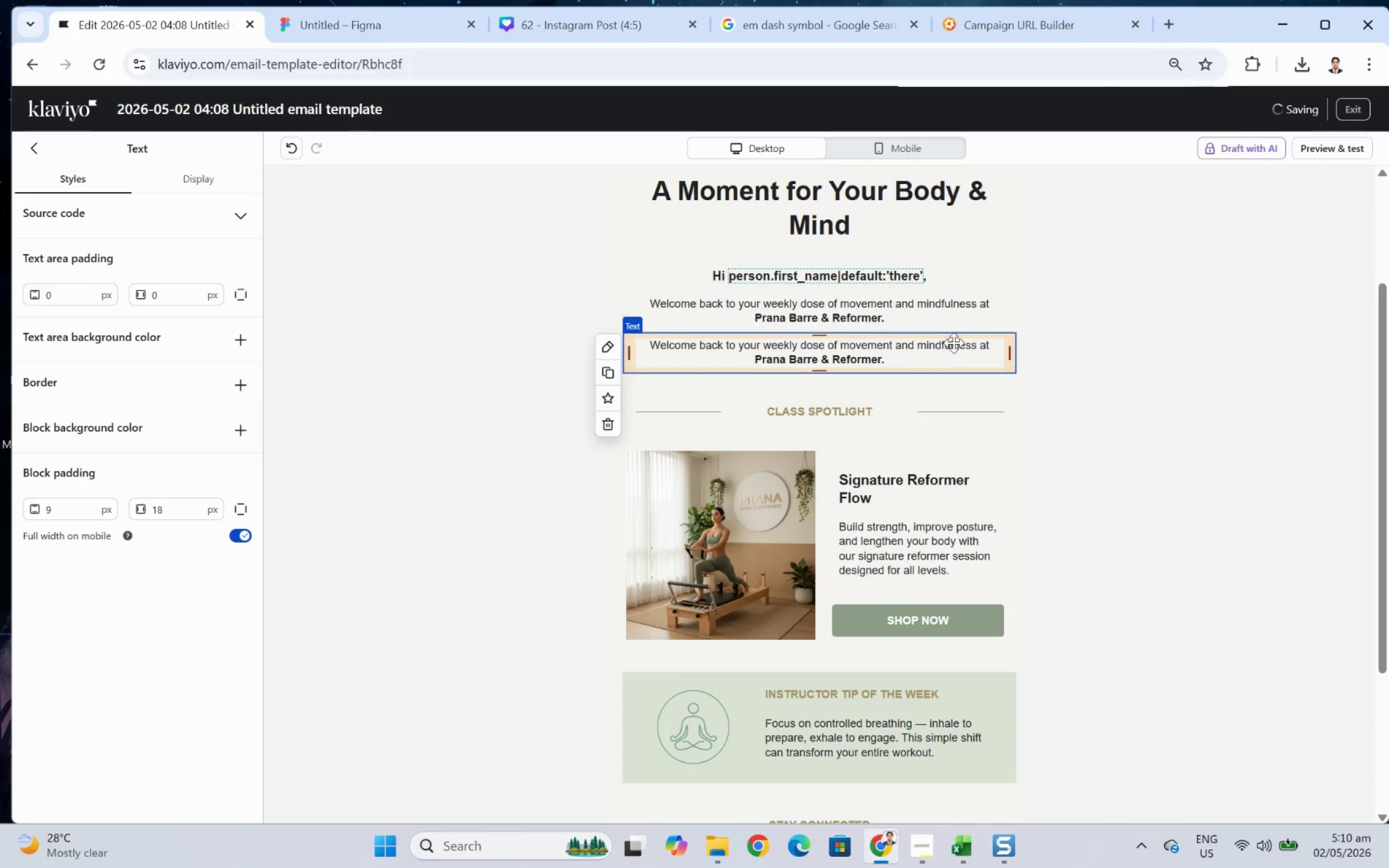 
left_click_drag(start_coordinate=[954, 357], to_coordinate=[897, 598])
 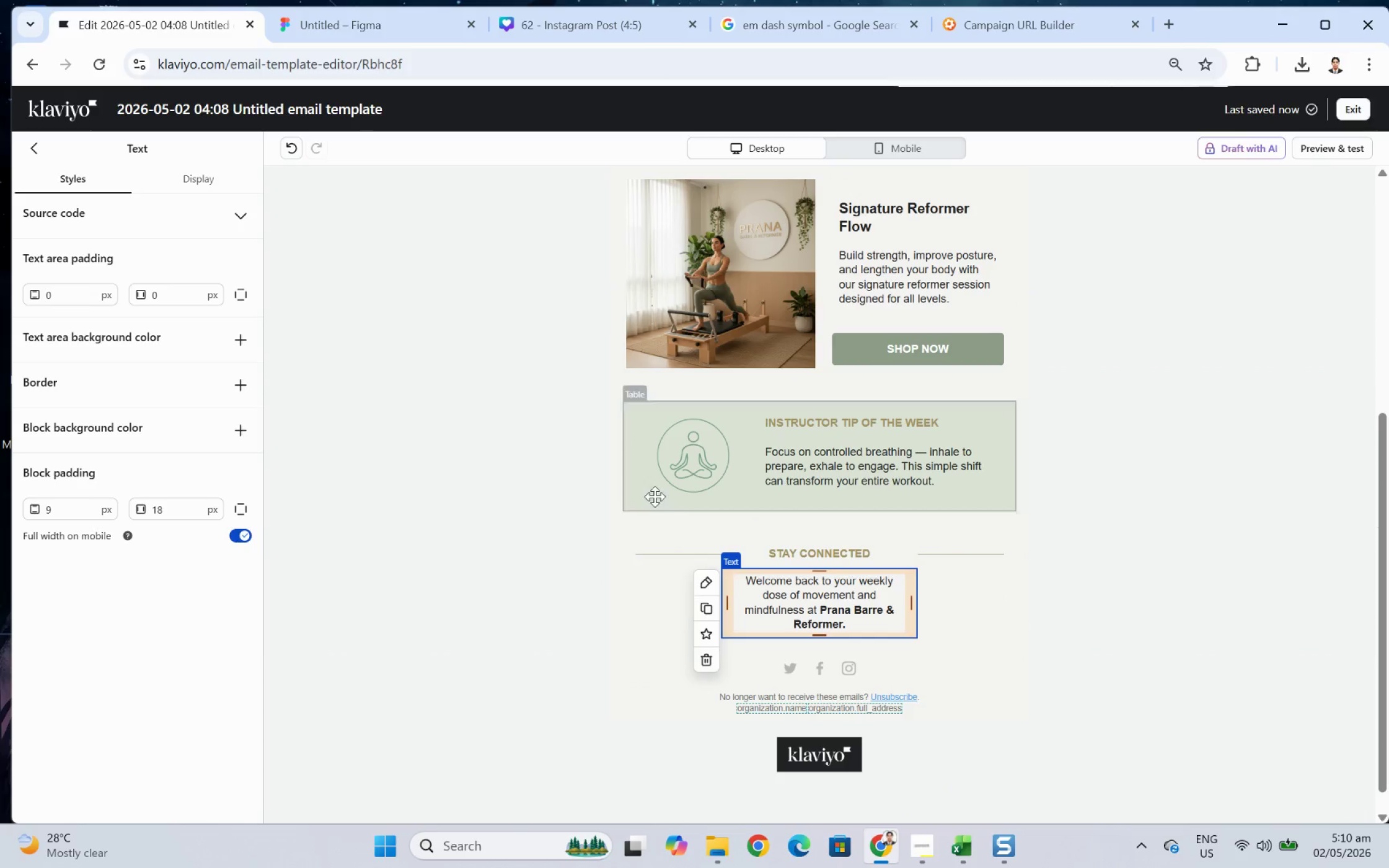 
left_click([299, 148])
 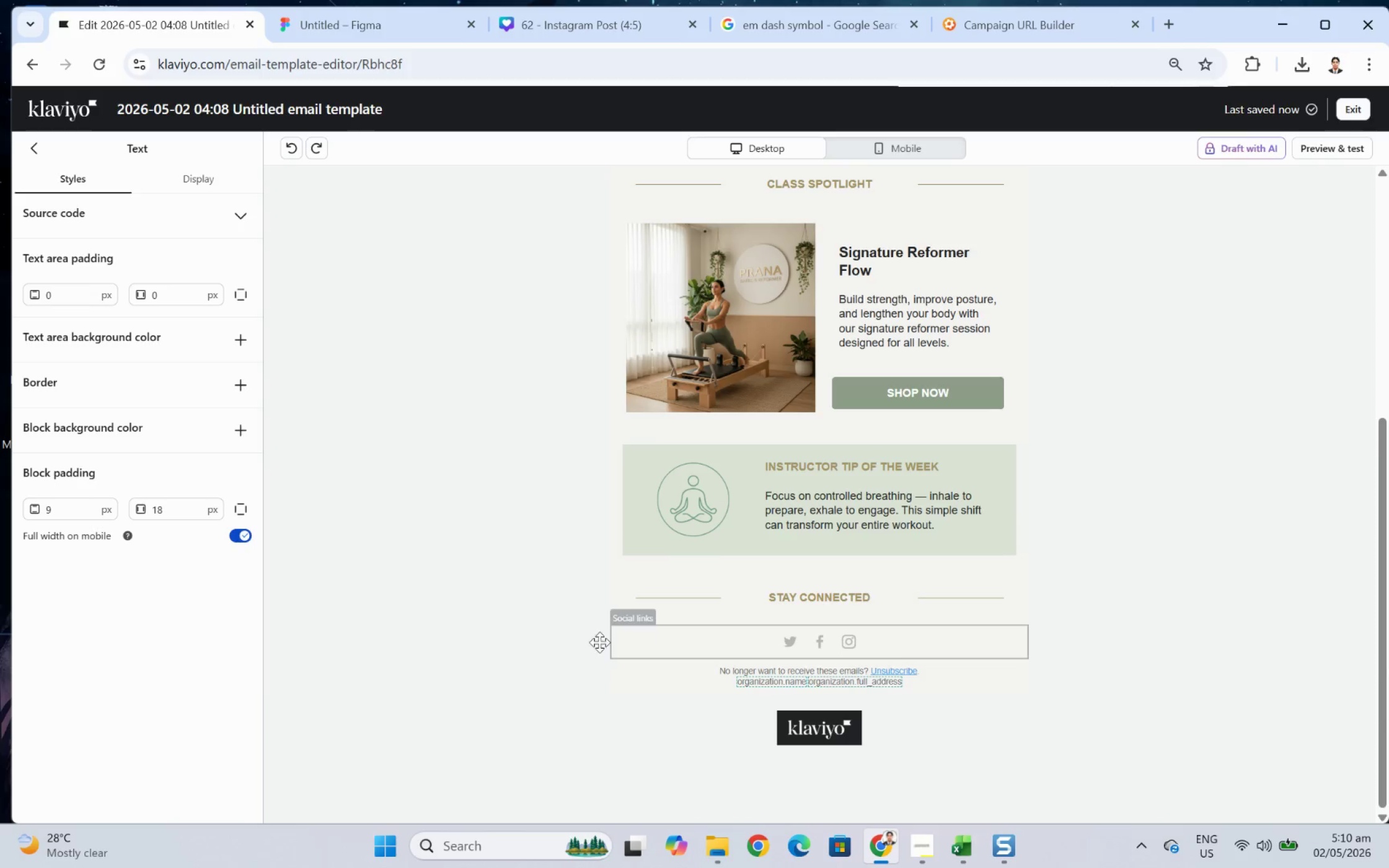 
scroll: coordinate [886, 428], scroll_direction: up, amount: 4.0
 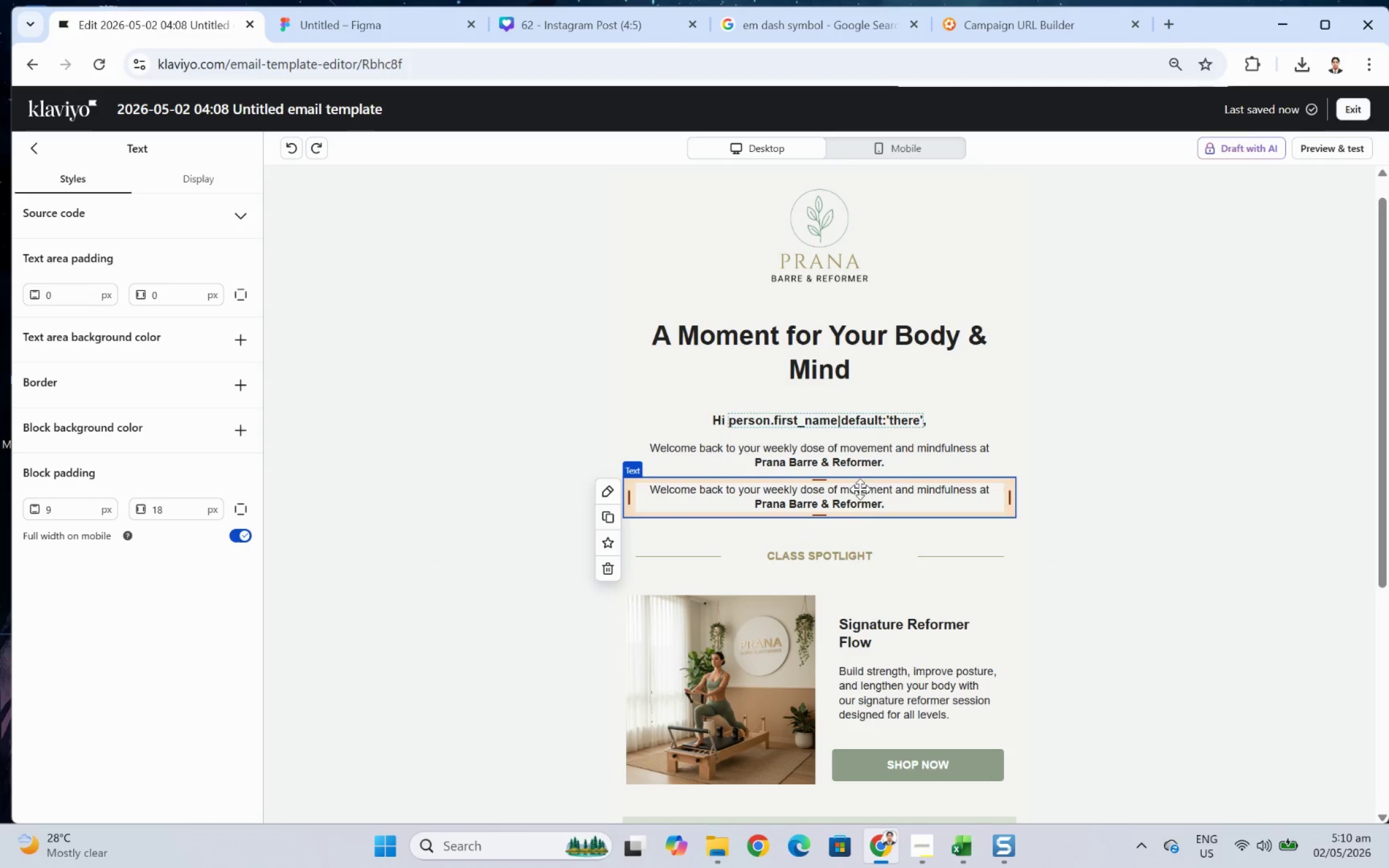 
left_click_drag(start_coordinate=[858, 498], to_coordinate=[814, 636])
 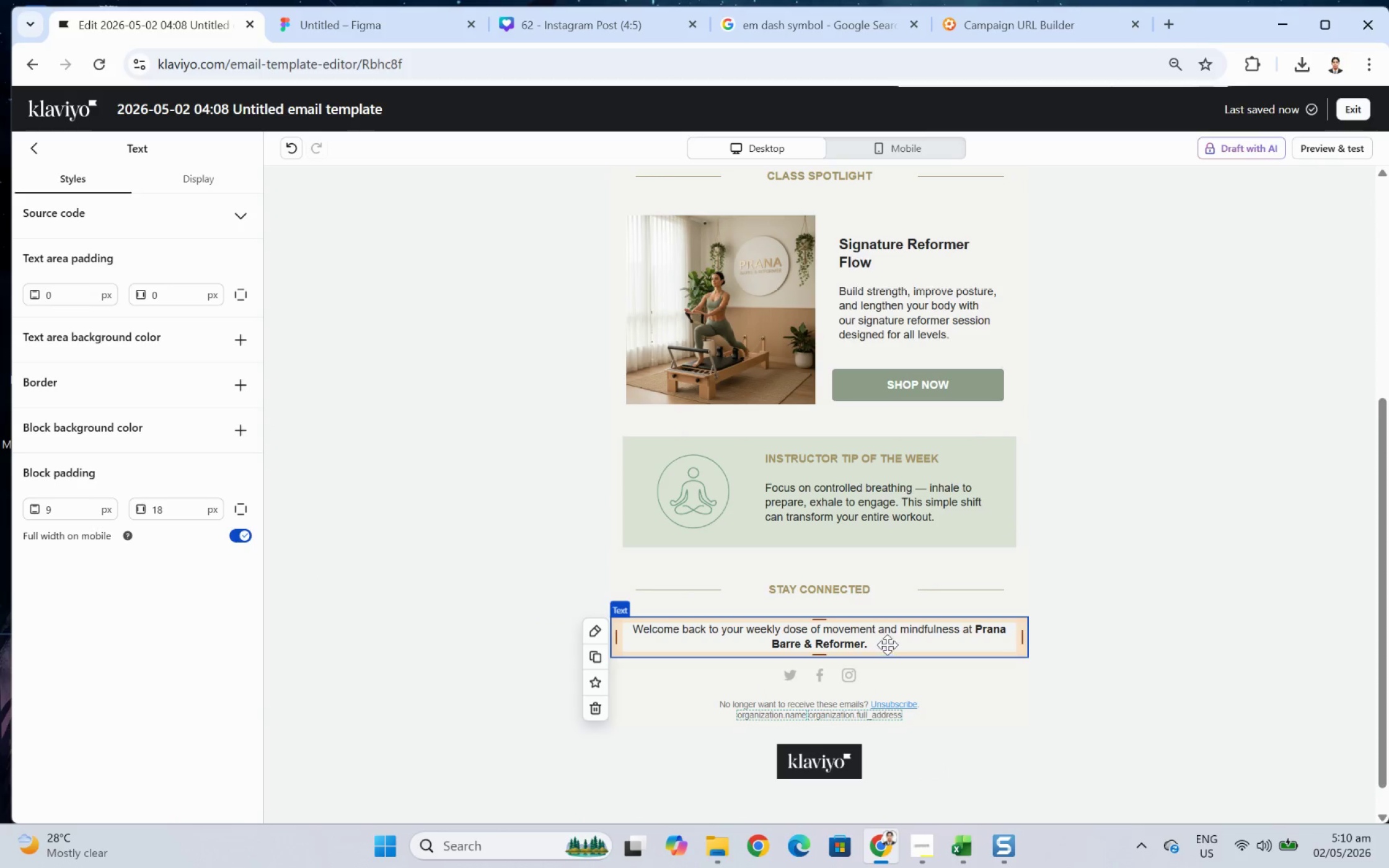 
double_click([885, 638])
 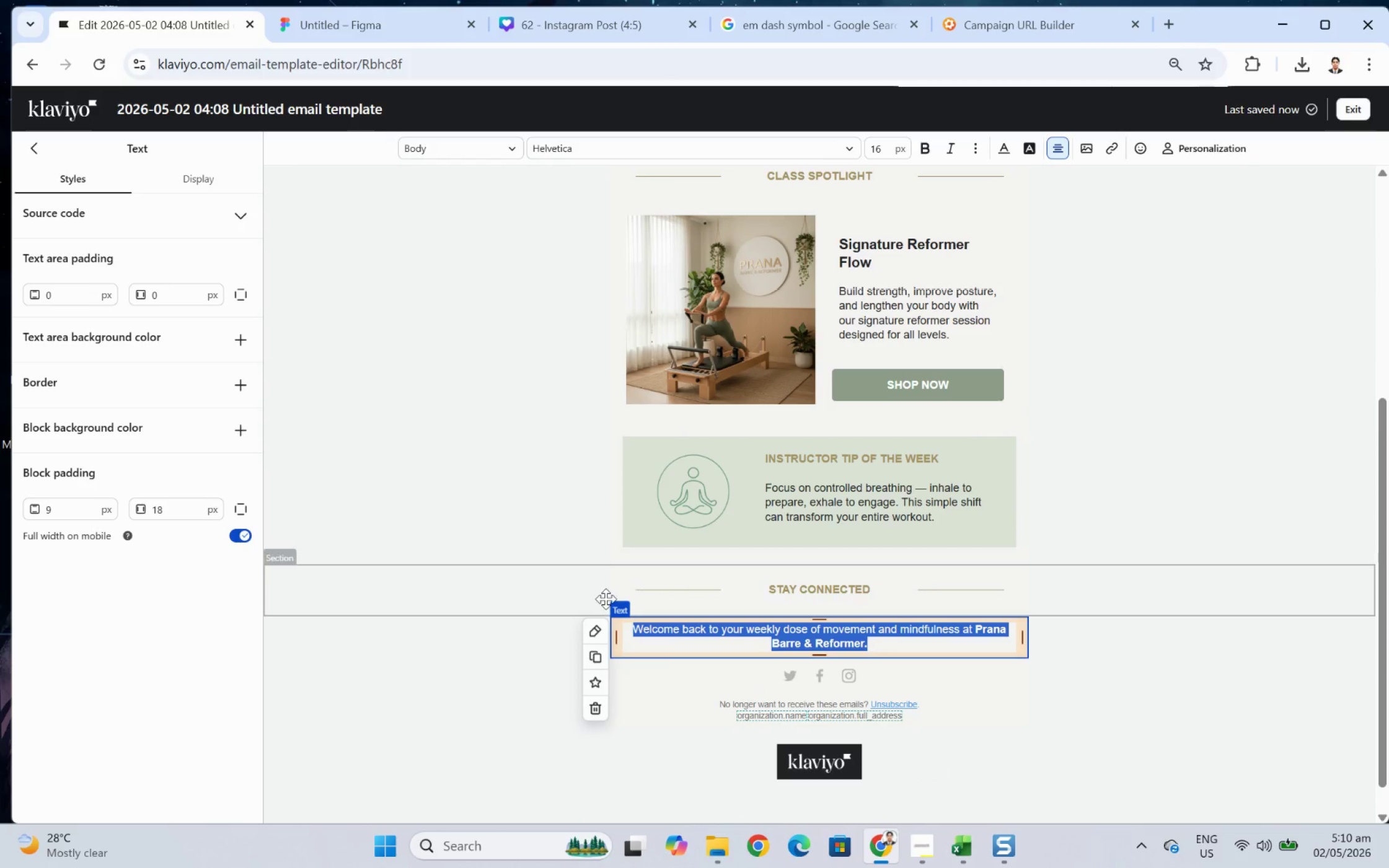 
left_click([534, 594])
 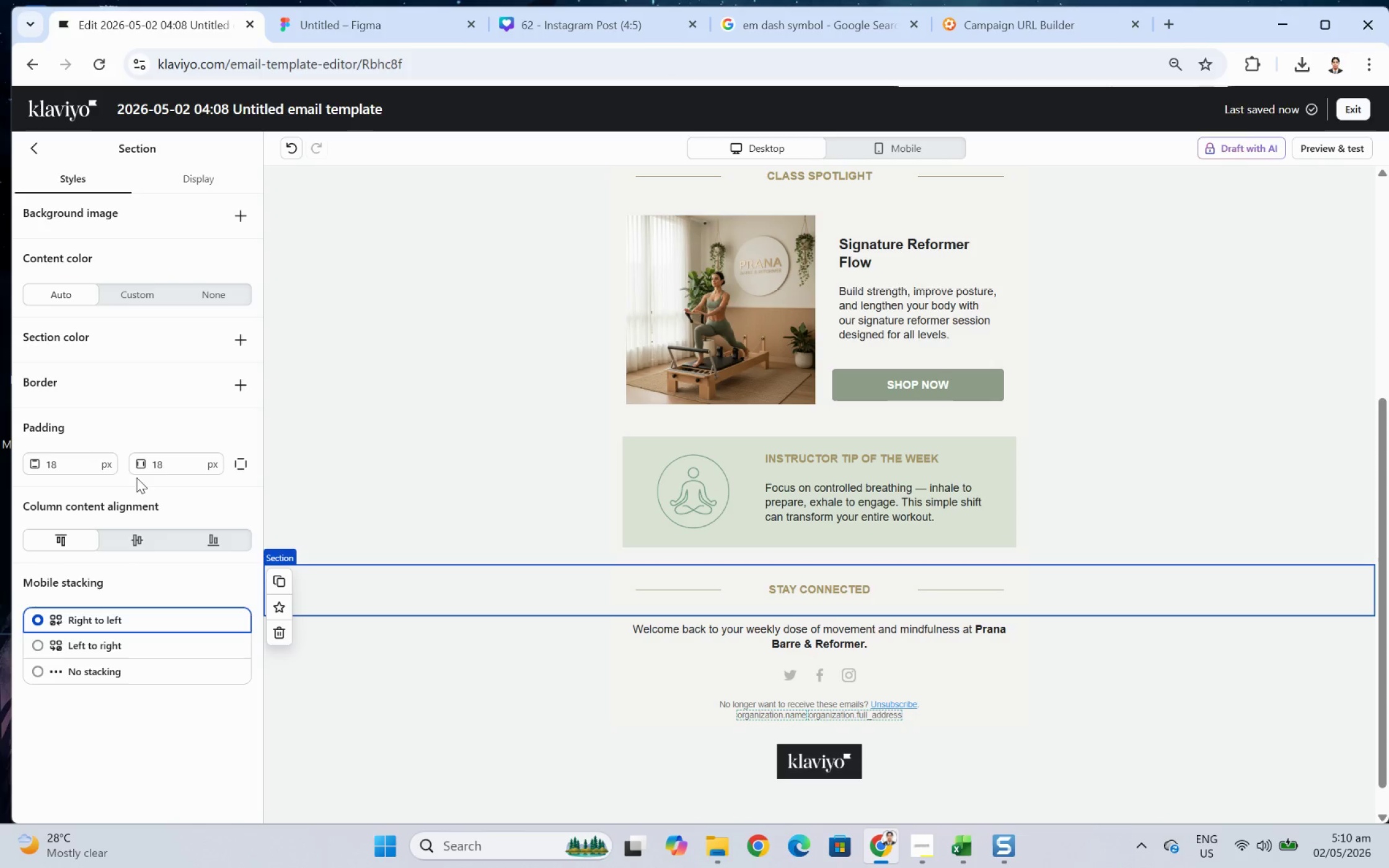 
left_click([247, 467])
 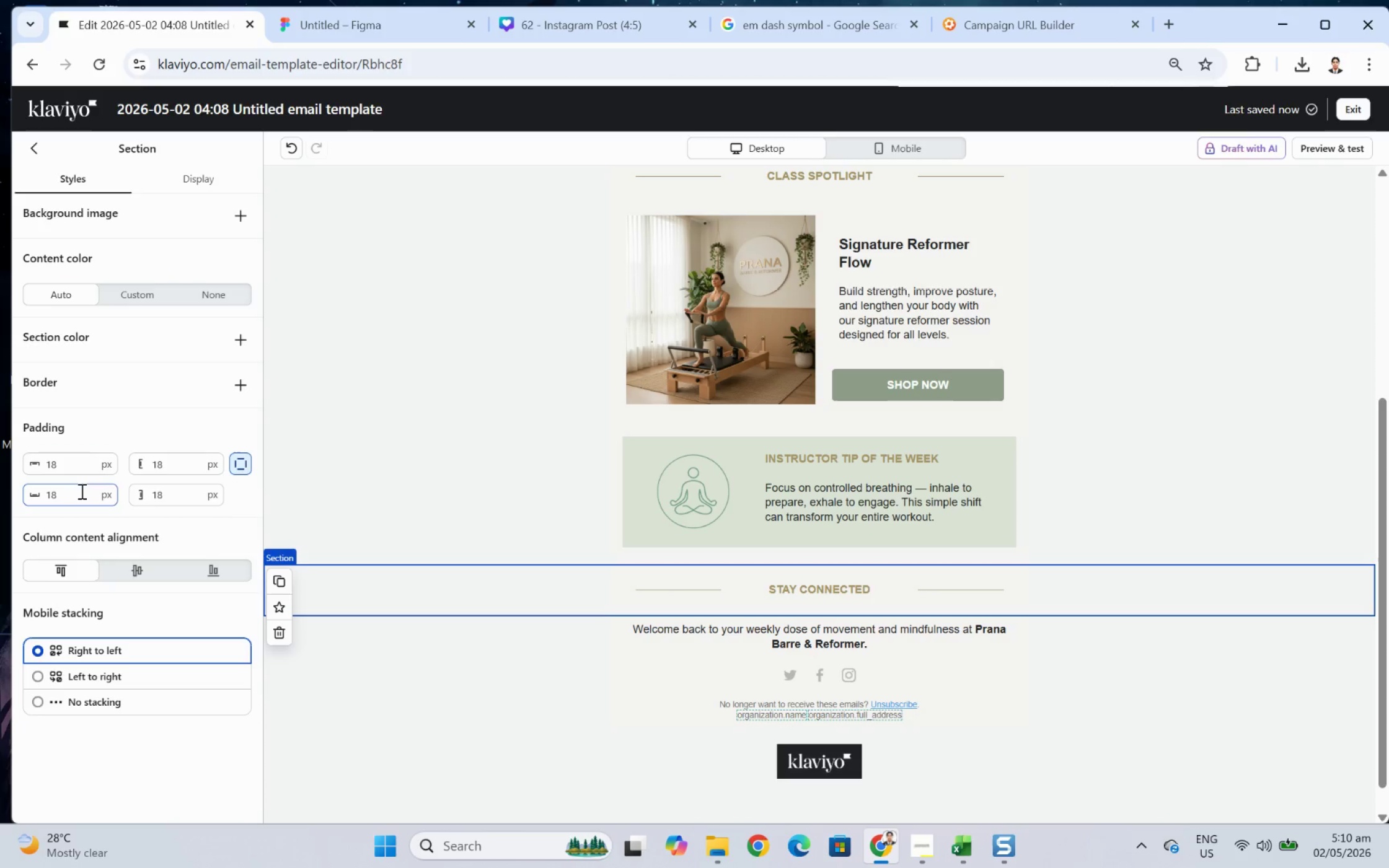 
double_click([81, 491])
 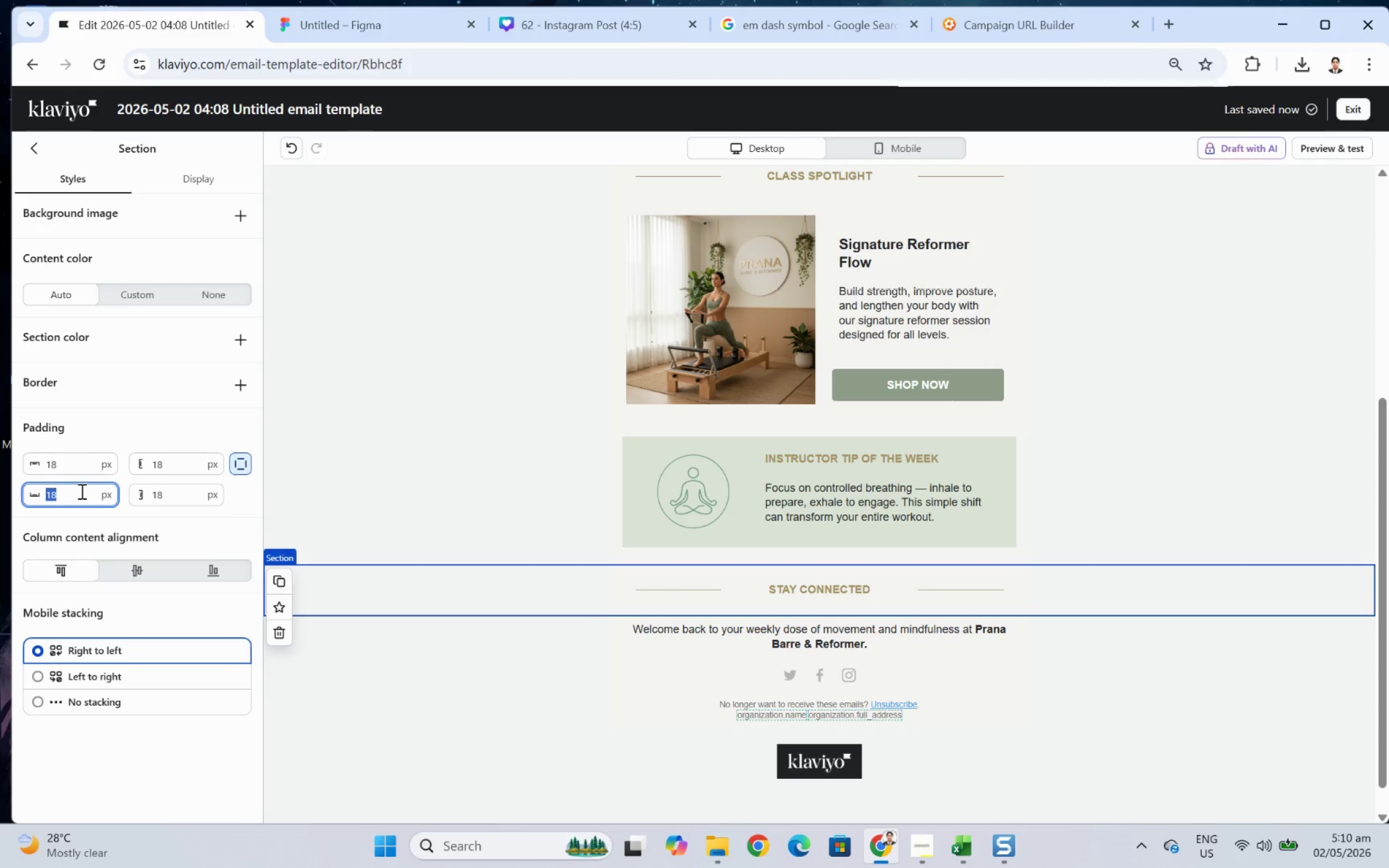 
key(Space)
 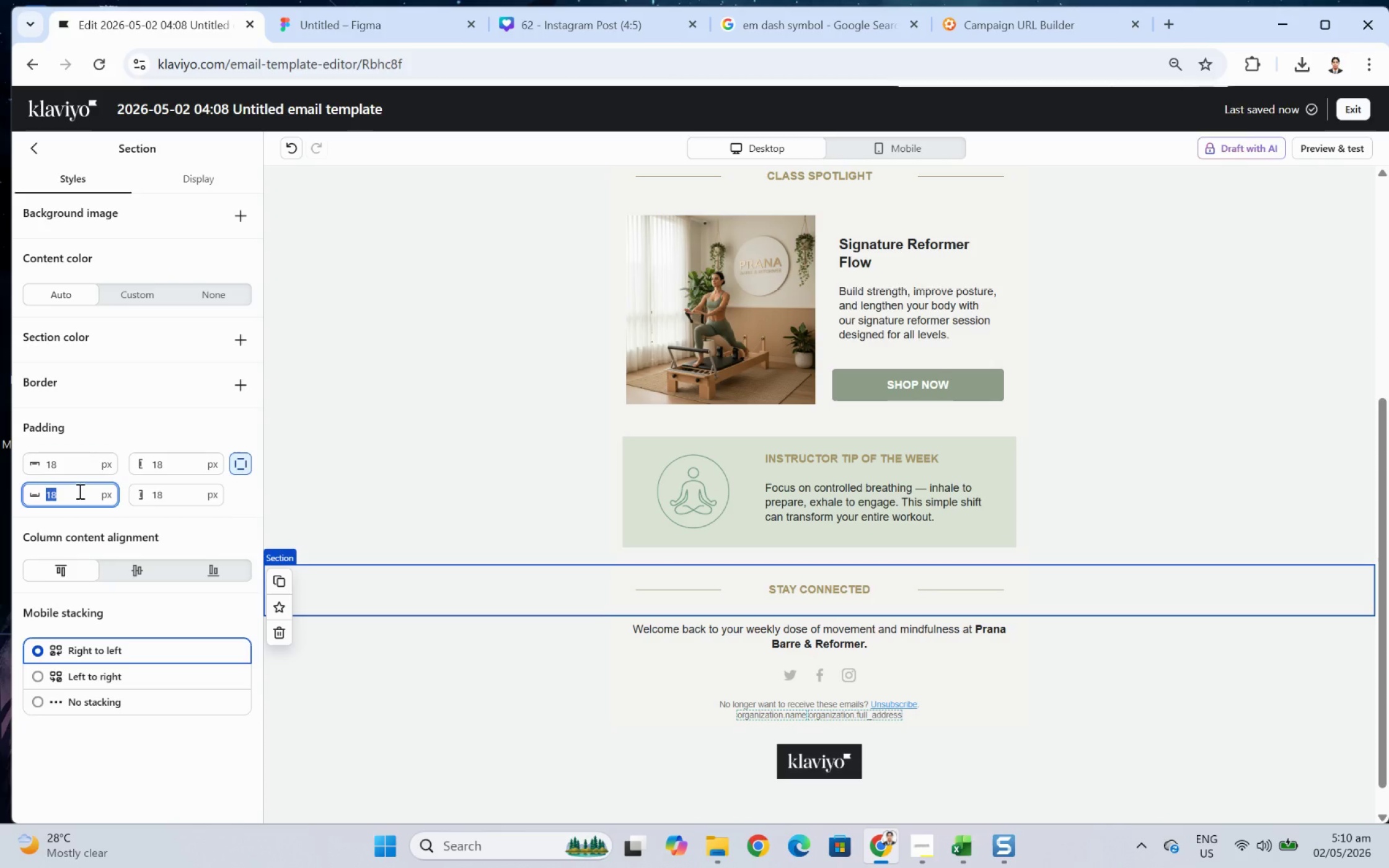 
key(Numpad0)
 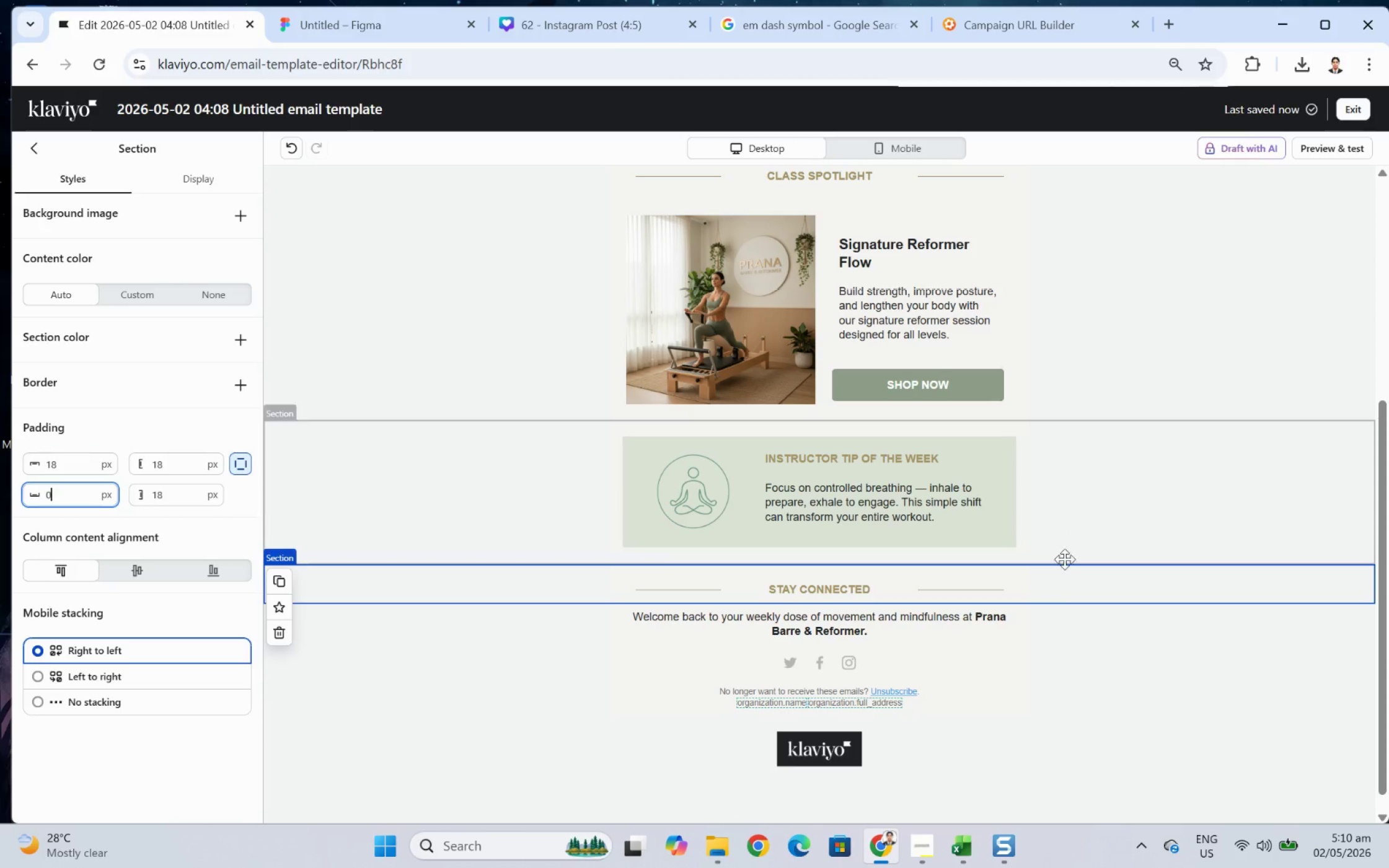 
left_click([1094, 705])
 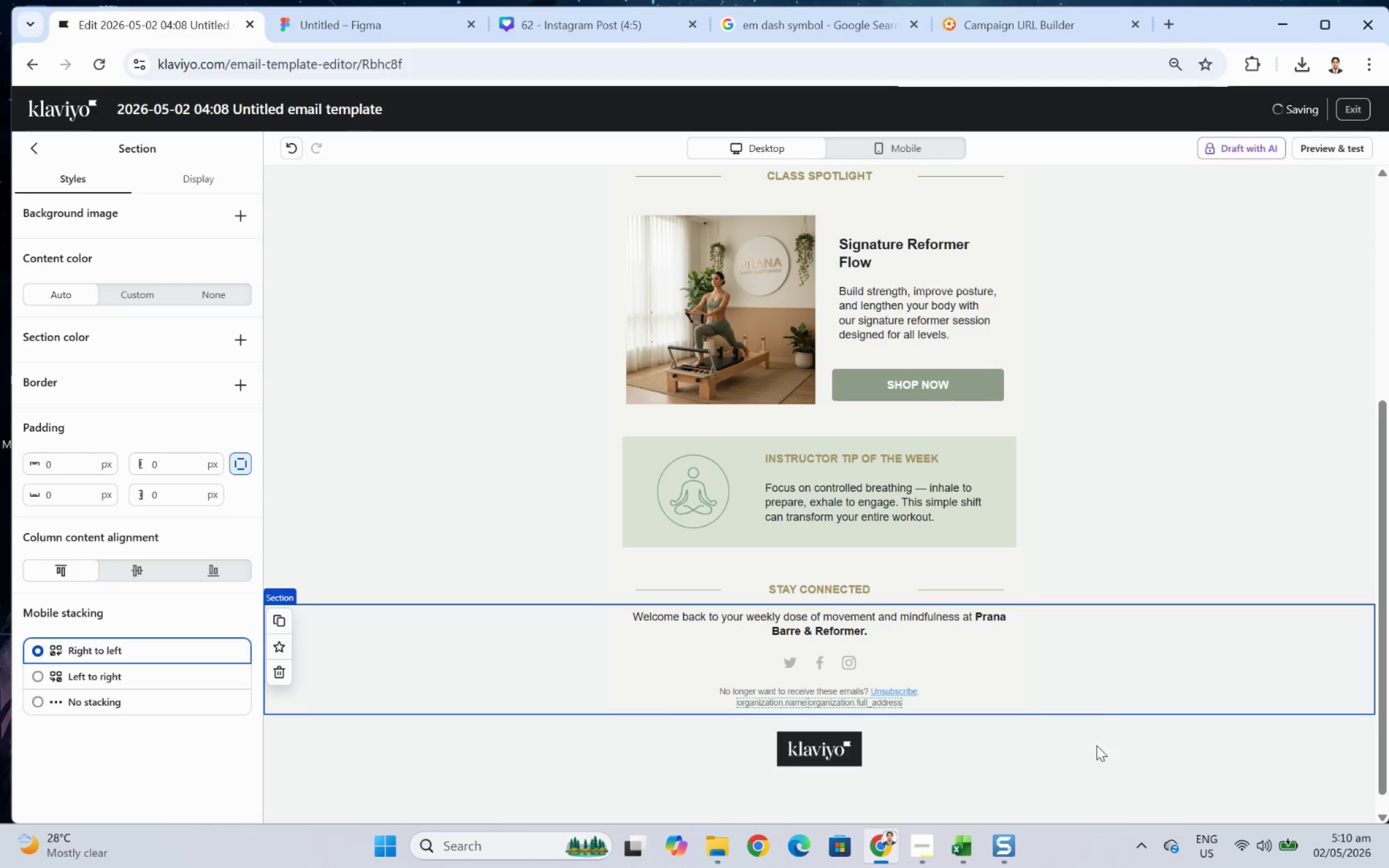 
left_click([1095, 750])
 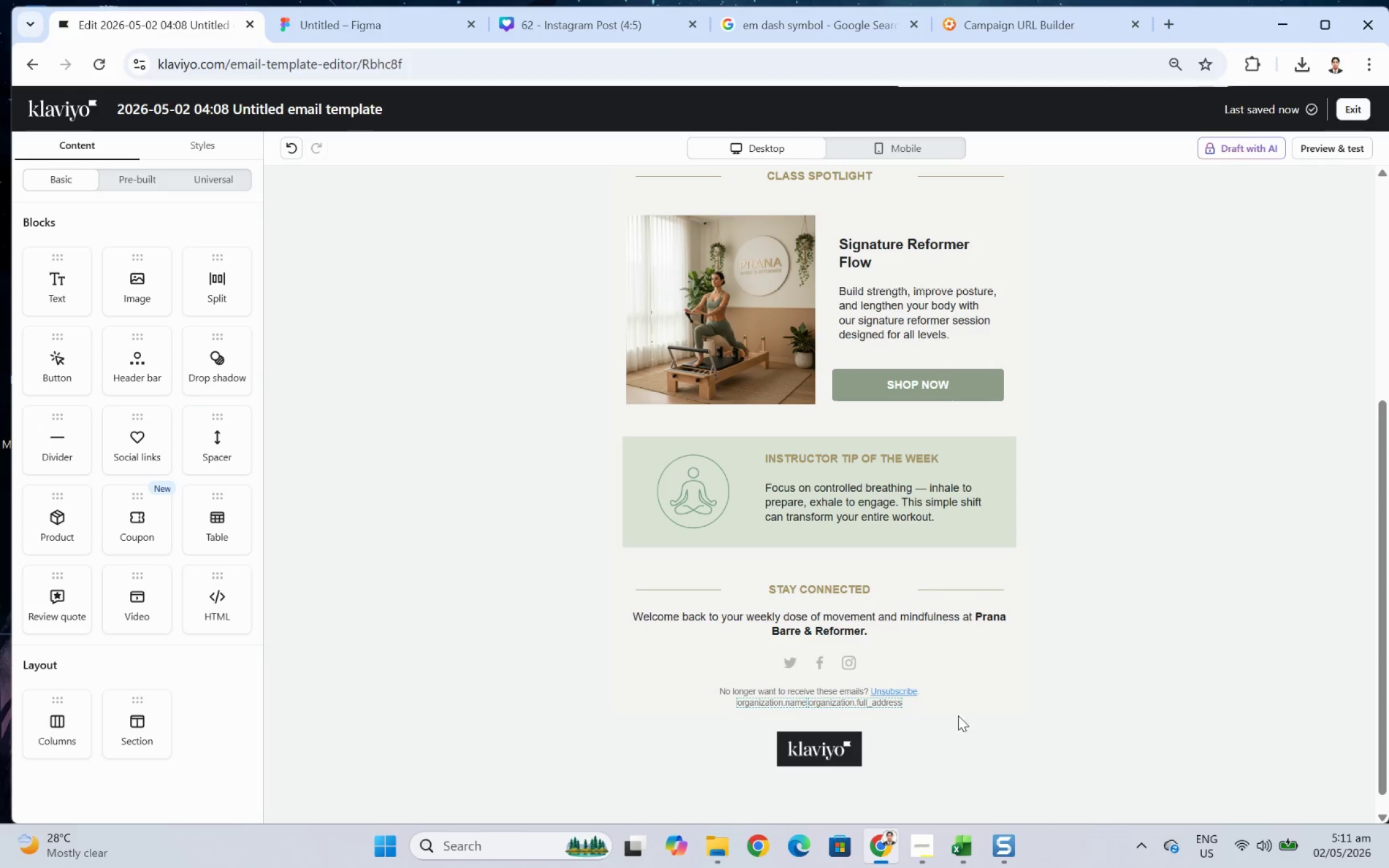 
left_click([870, 627])
 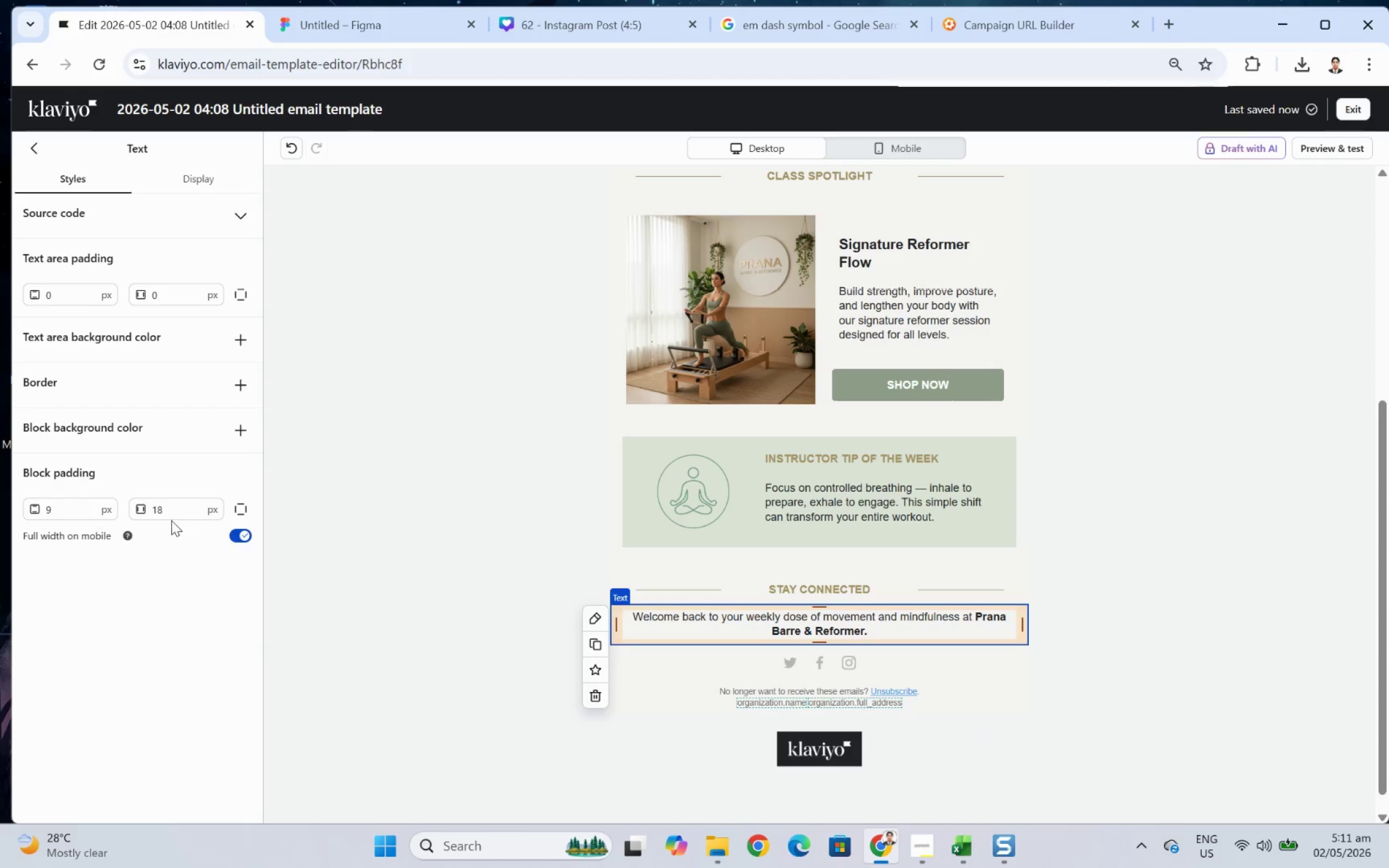 
double_click([173, 517])
 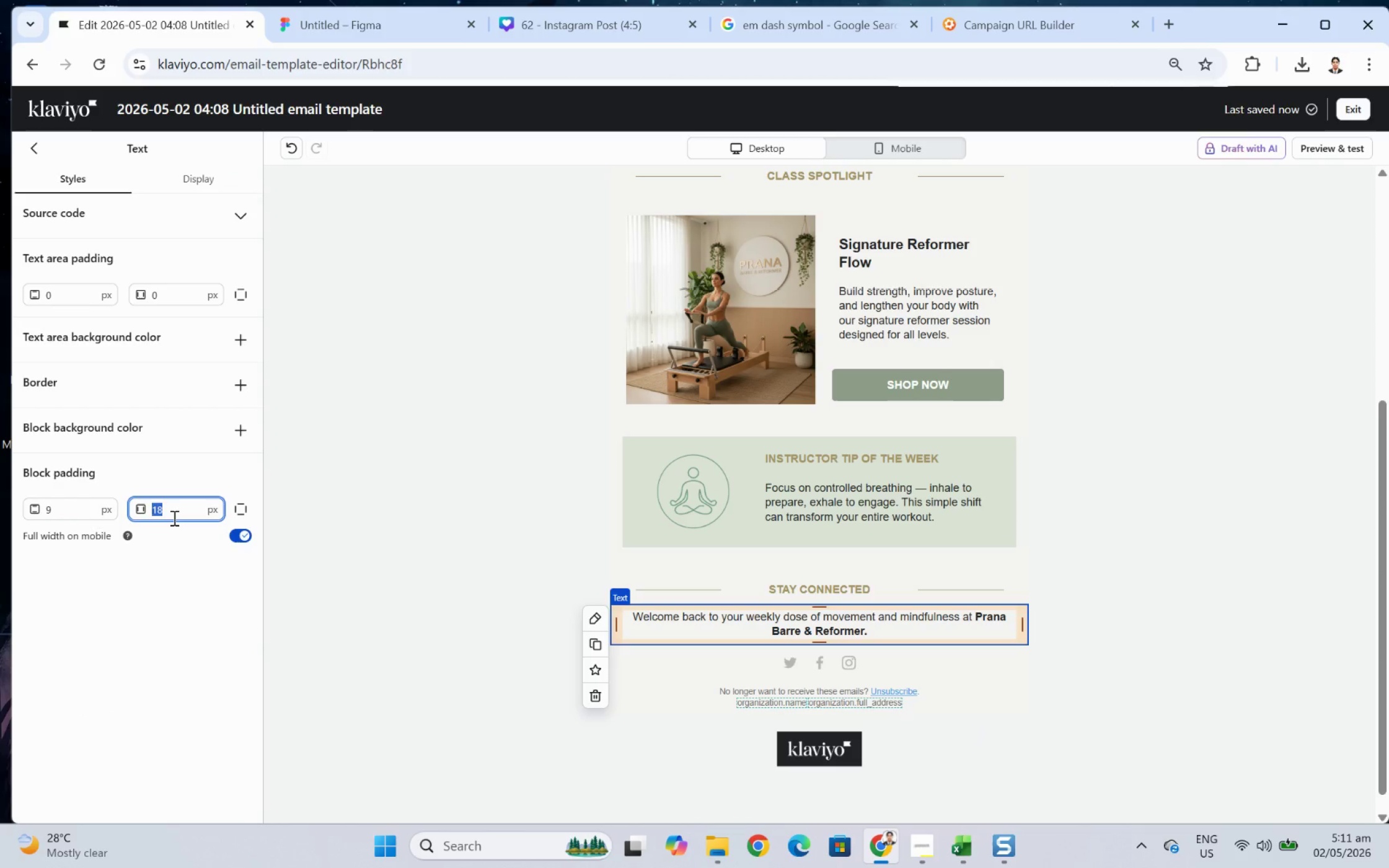 
hold_key(key=Numpad3, duration=0.33)
 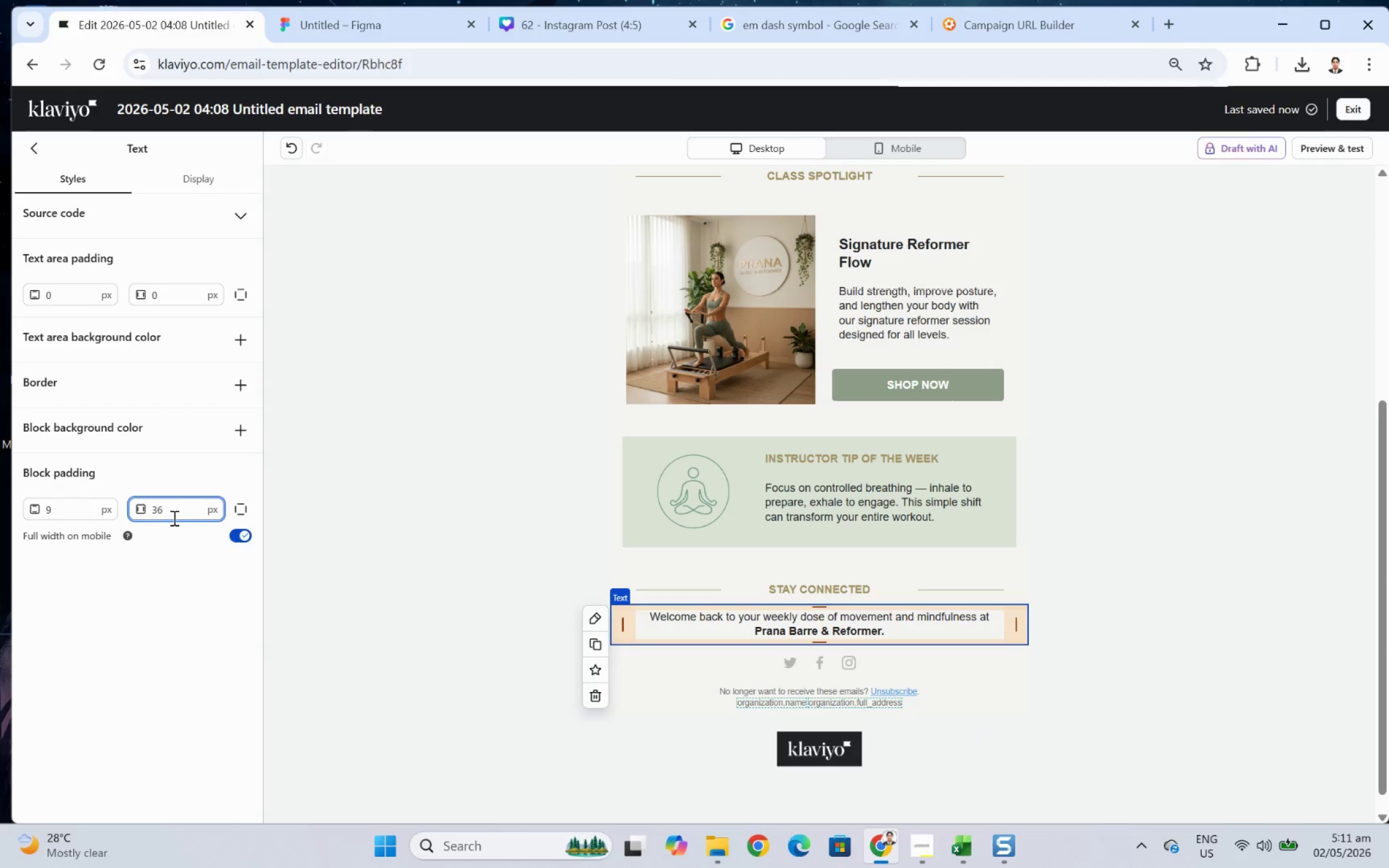 
key(Numpad6)
 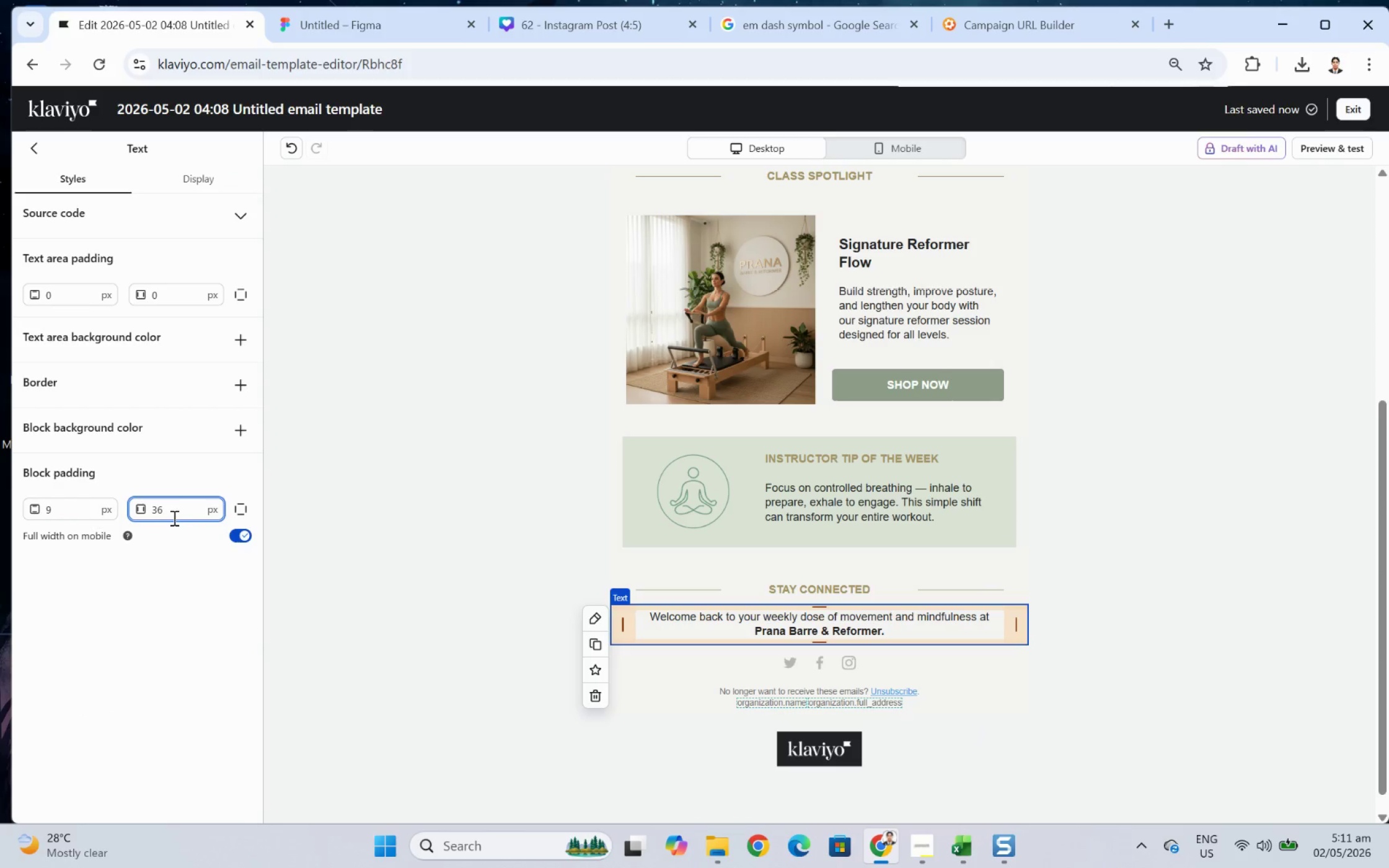 
key(Backspace)
 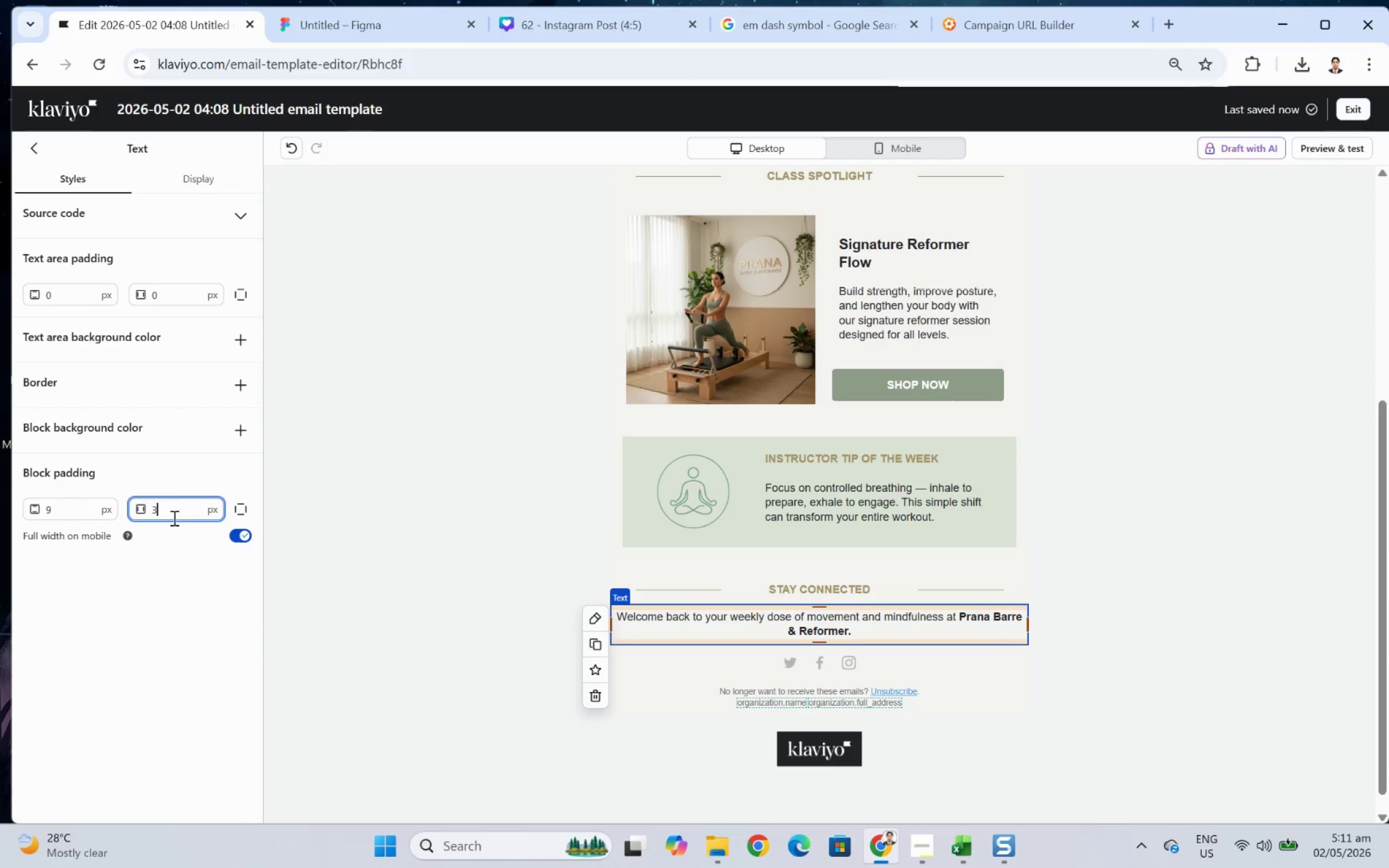 
key(Backspace)
 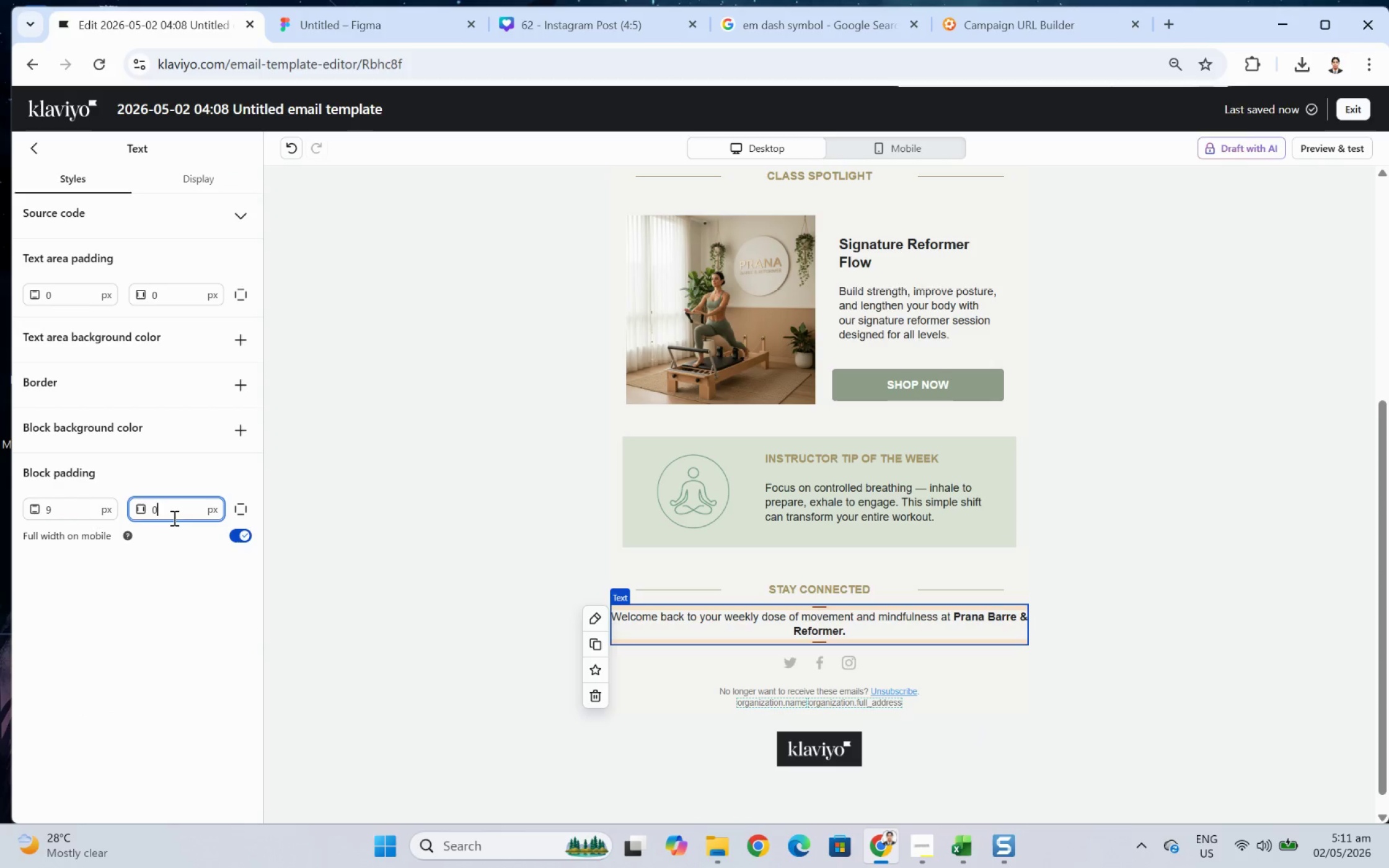 
key(Numpad6)
 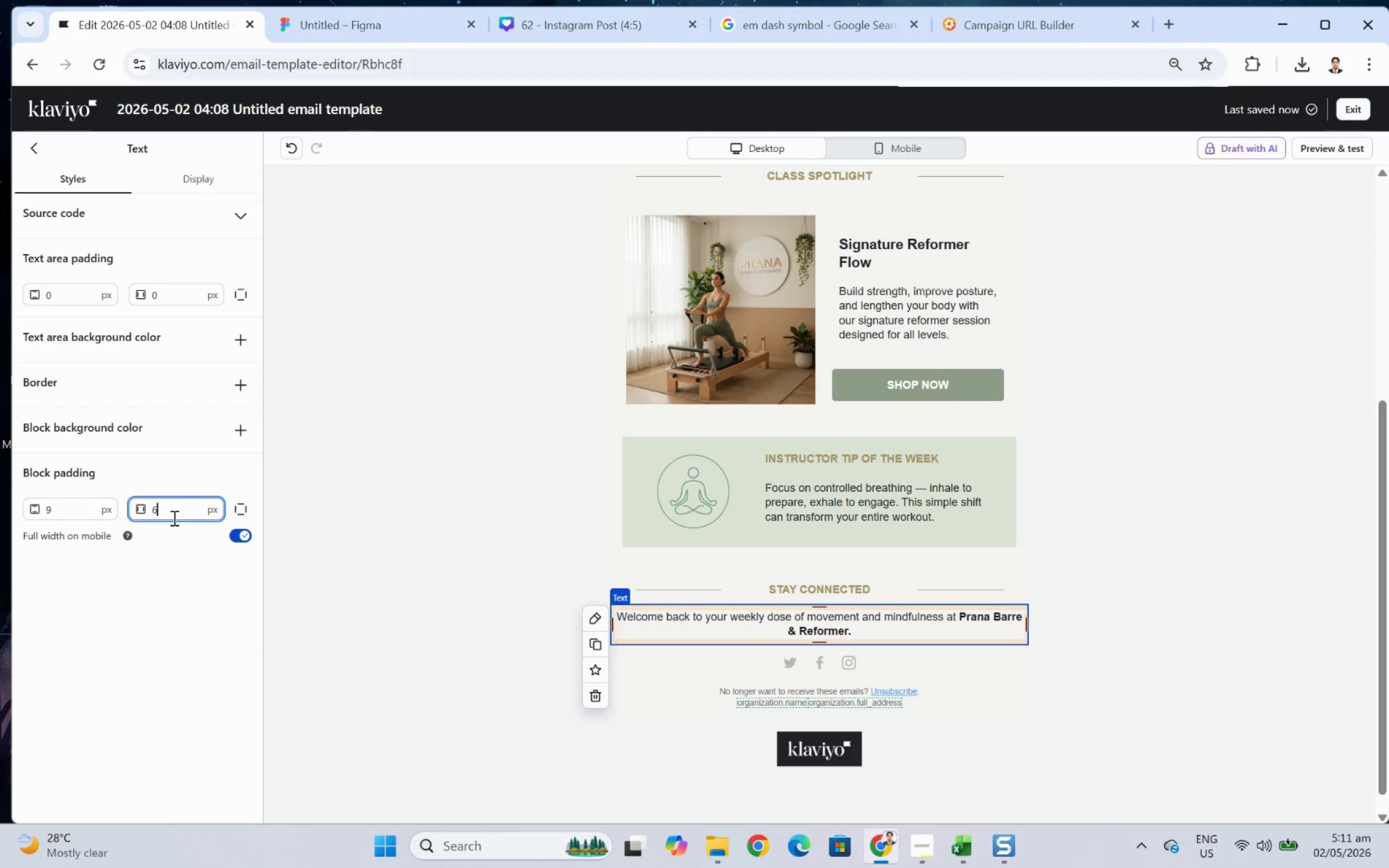 
key(Numpad0)
 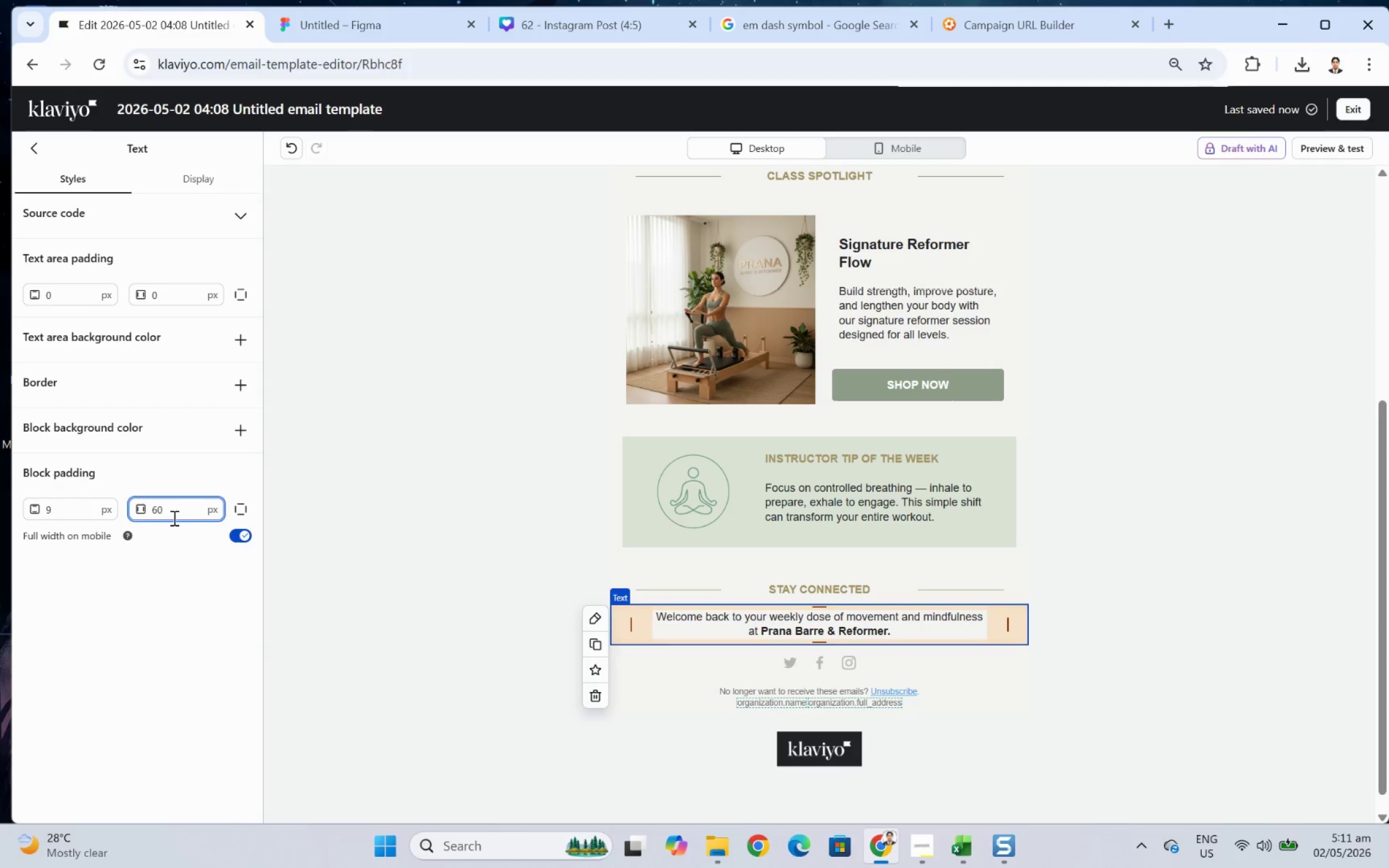 
key(Backspace)
 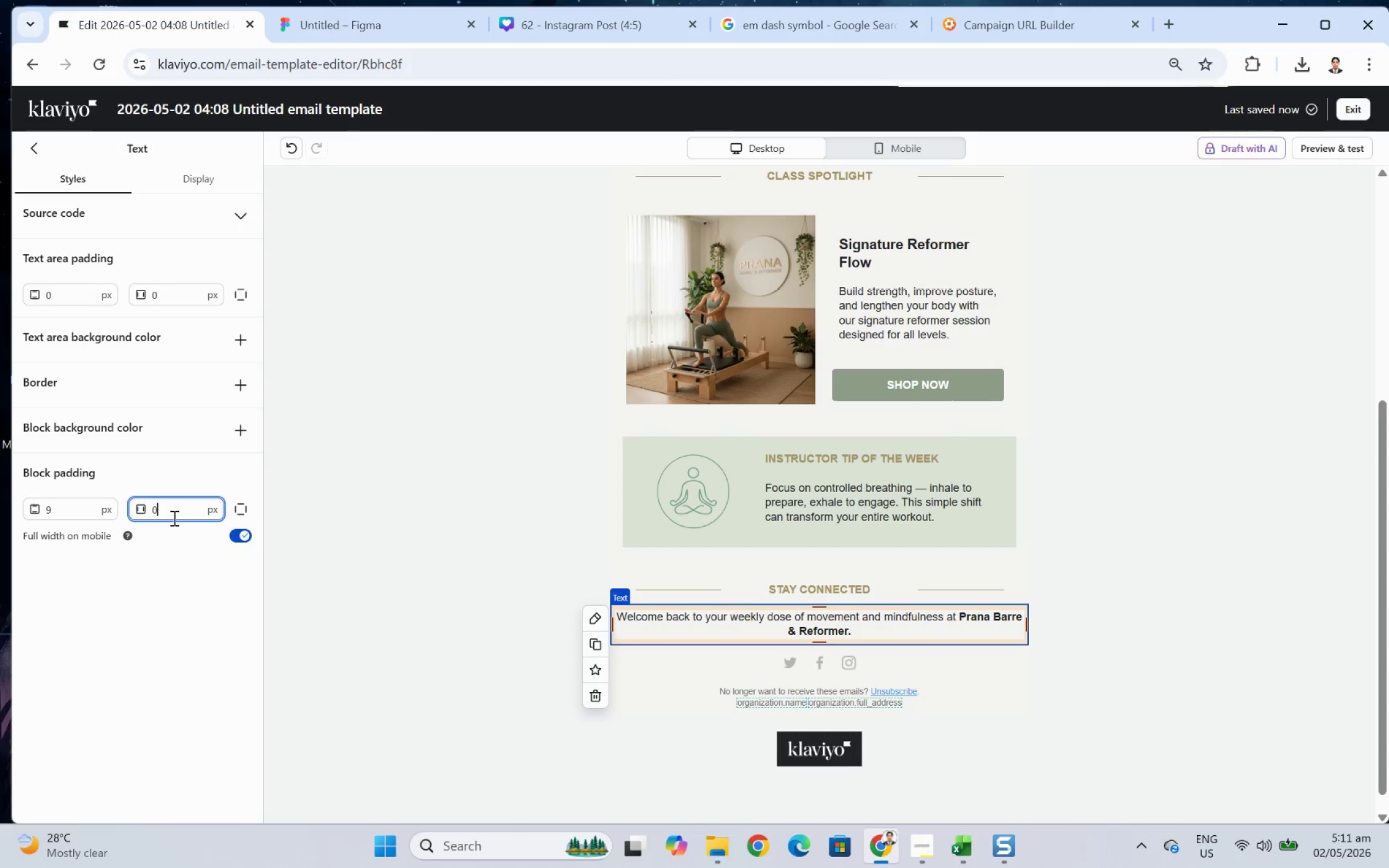 
key(Backspace)
 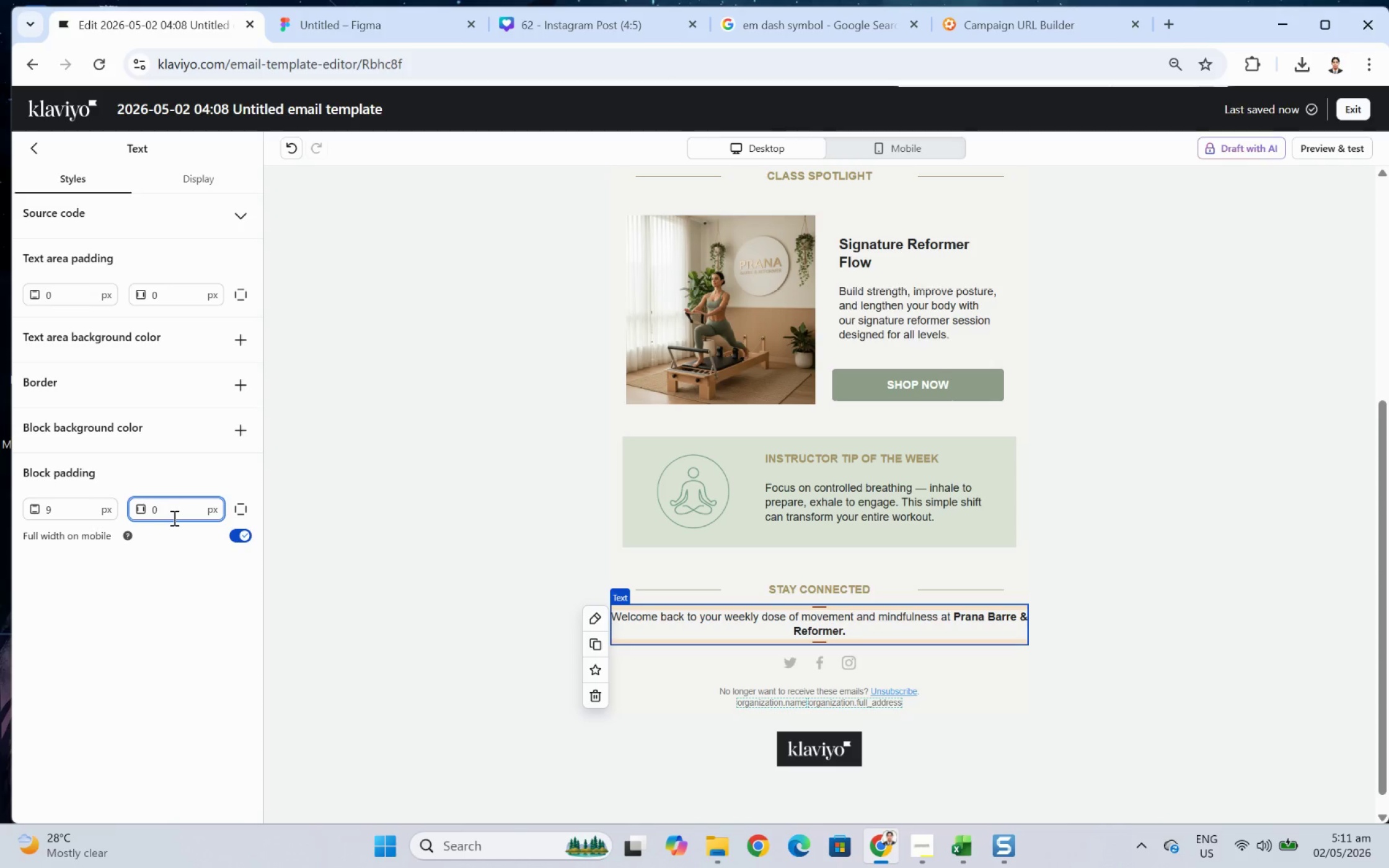 
key(Numpad8)
 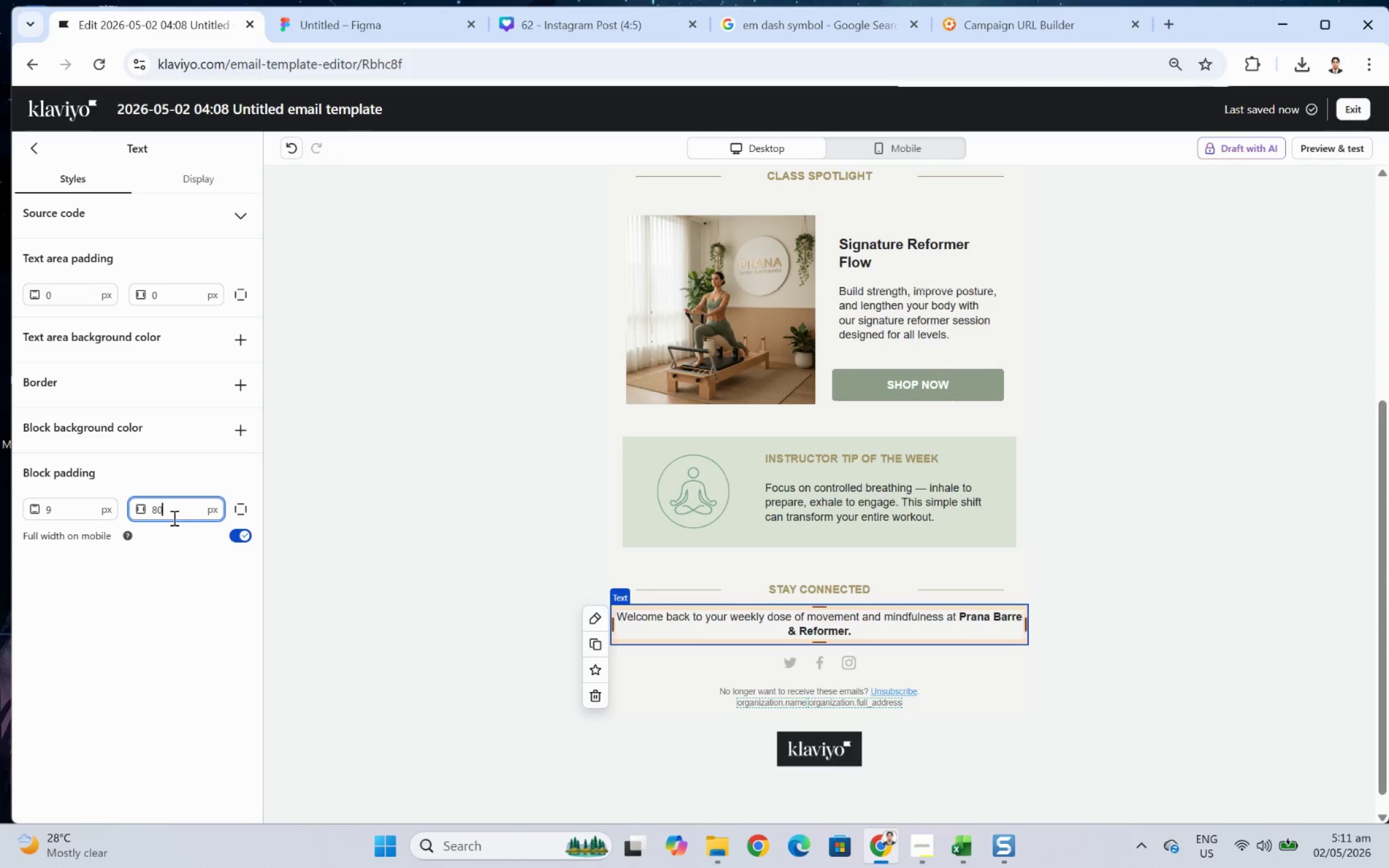 
key(Numpad0)
 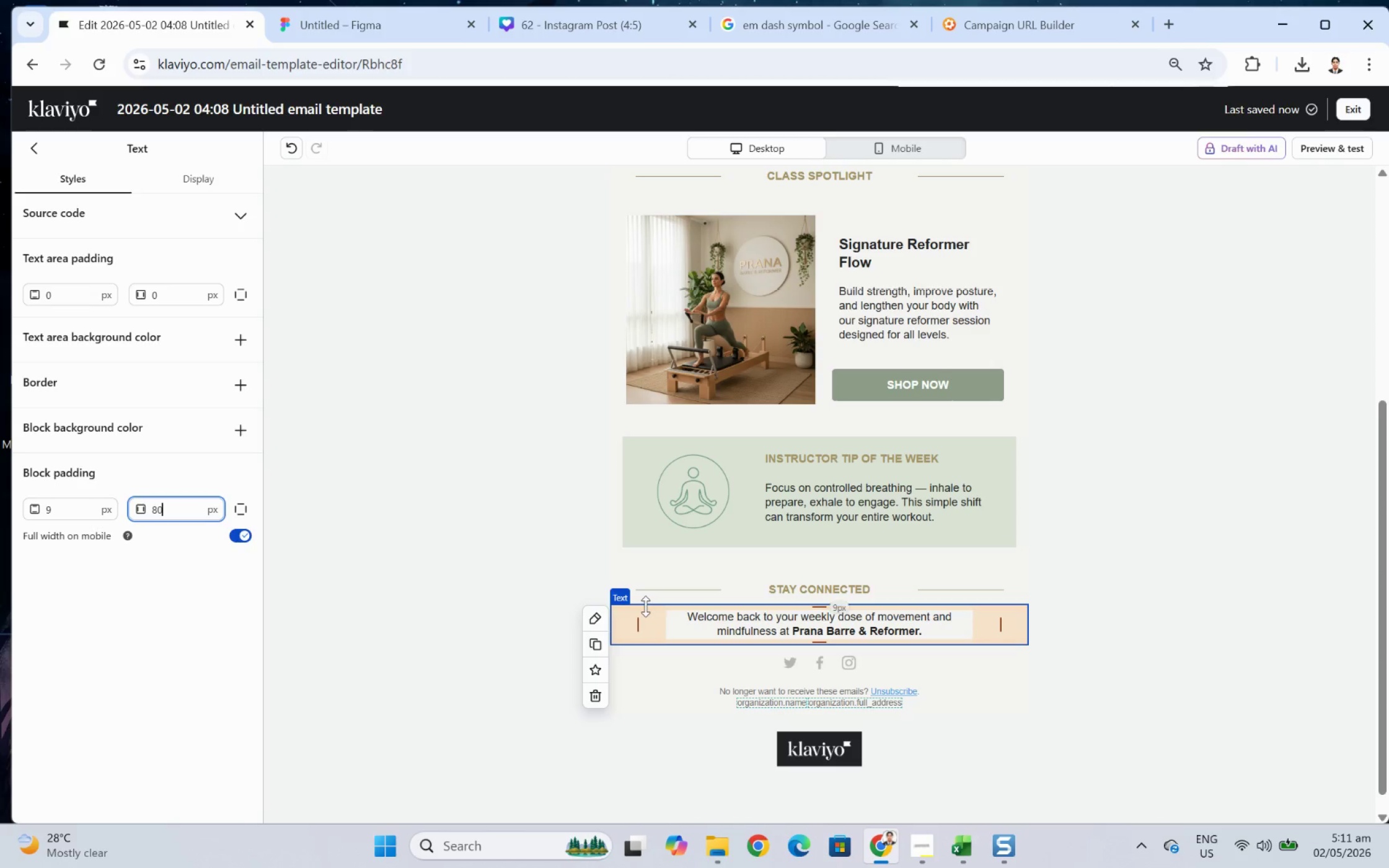 
left_click([943, 714])
 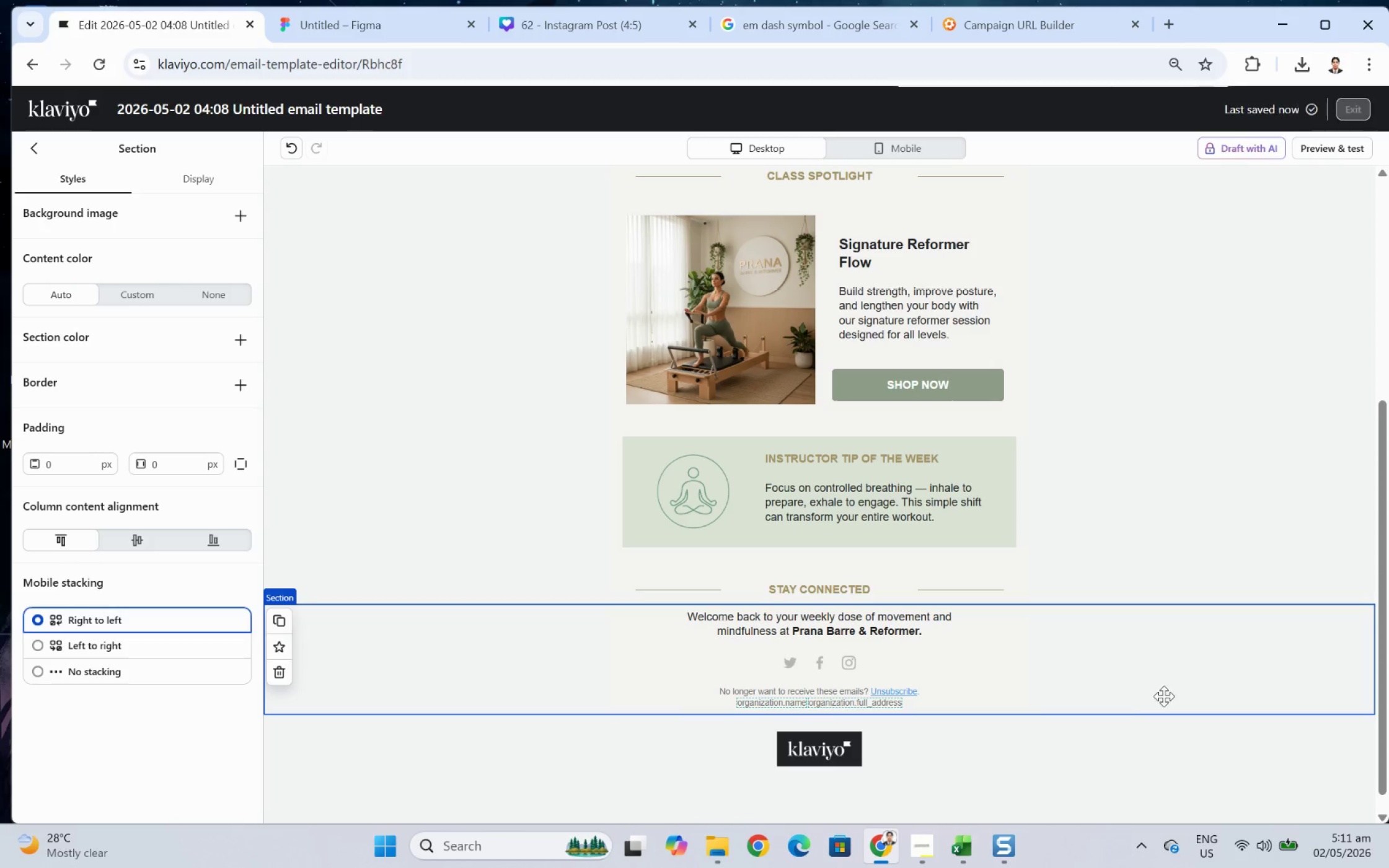 
left_click([1182, 743])
 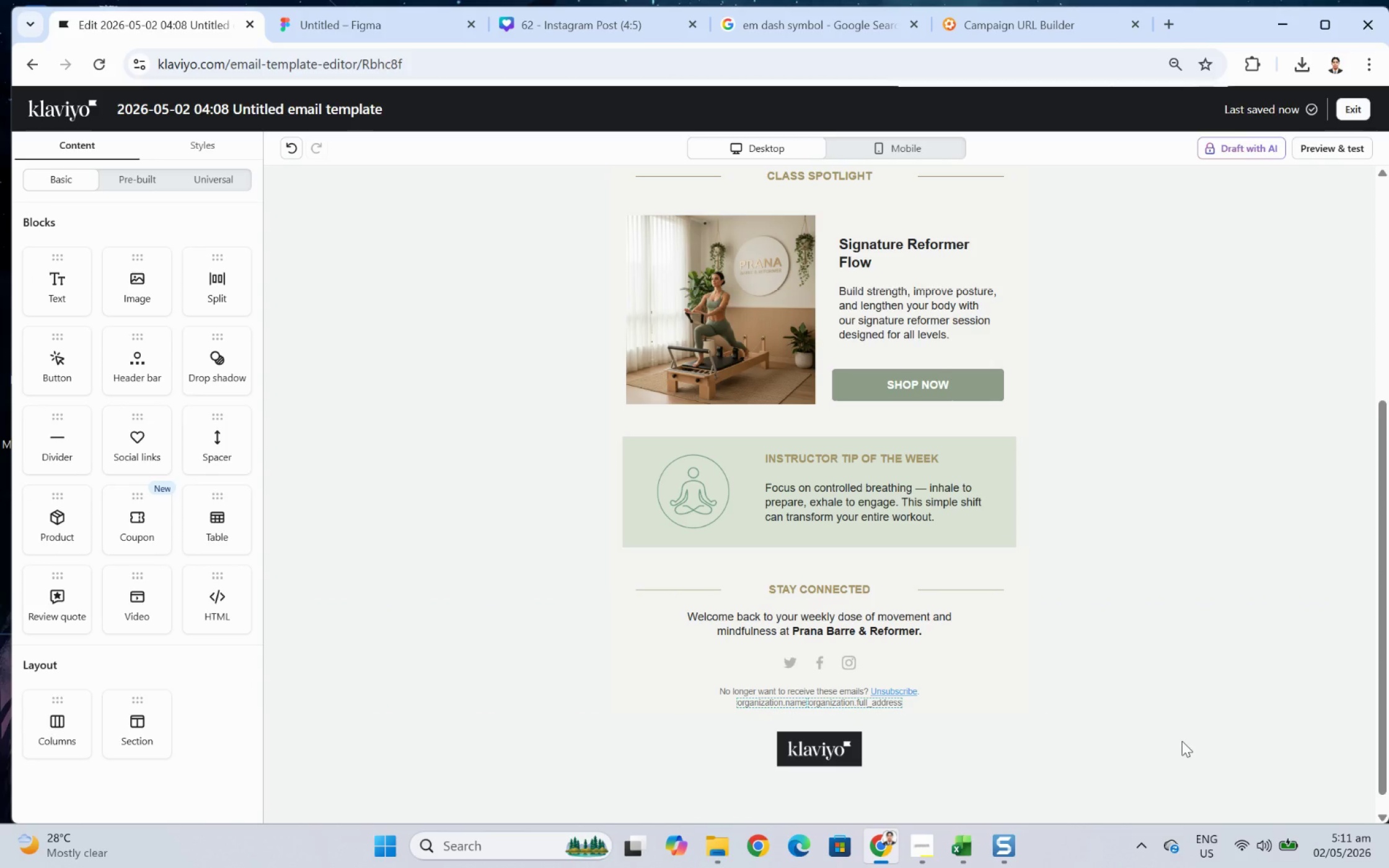 
scroll: coordinate [1181, 740], scroll_direction: up, amount: 2.0
 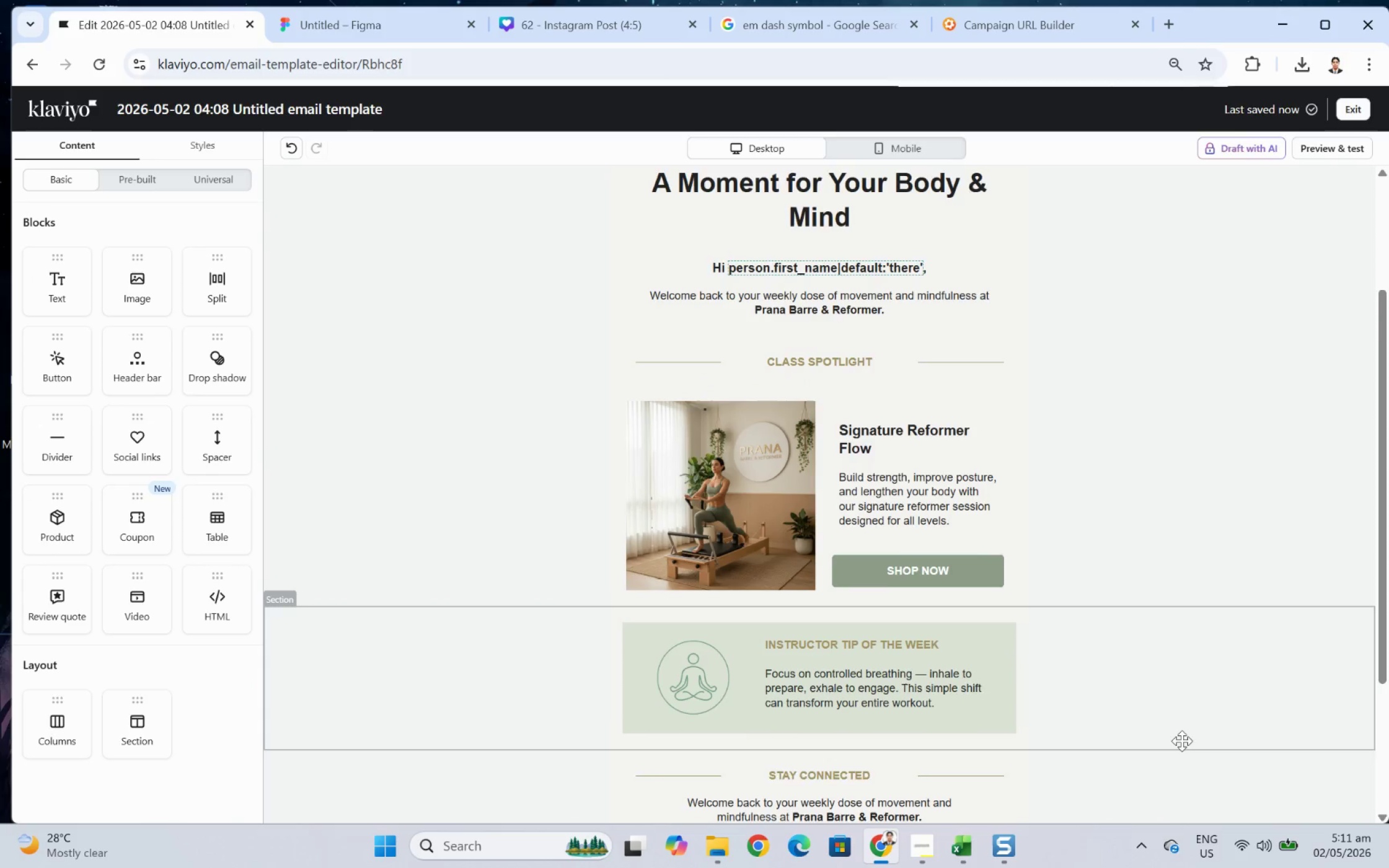 
scroll: coordinate [1181, 740], scroll_direction: down, amount: 2.0
 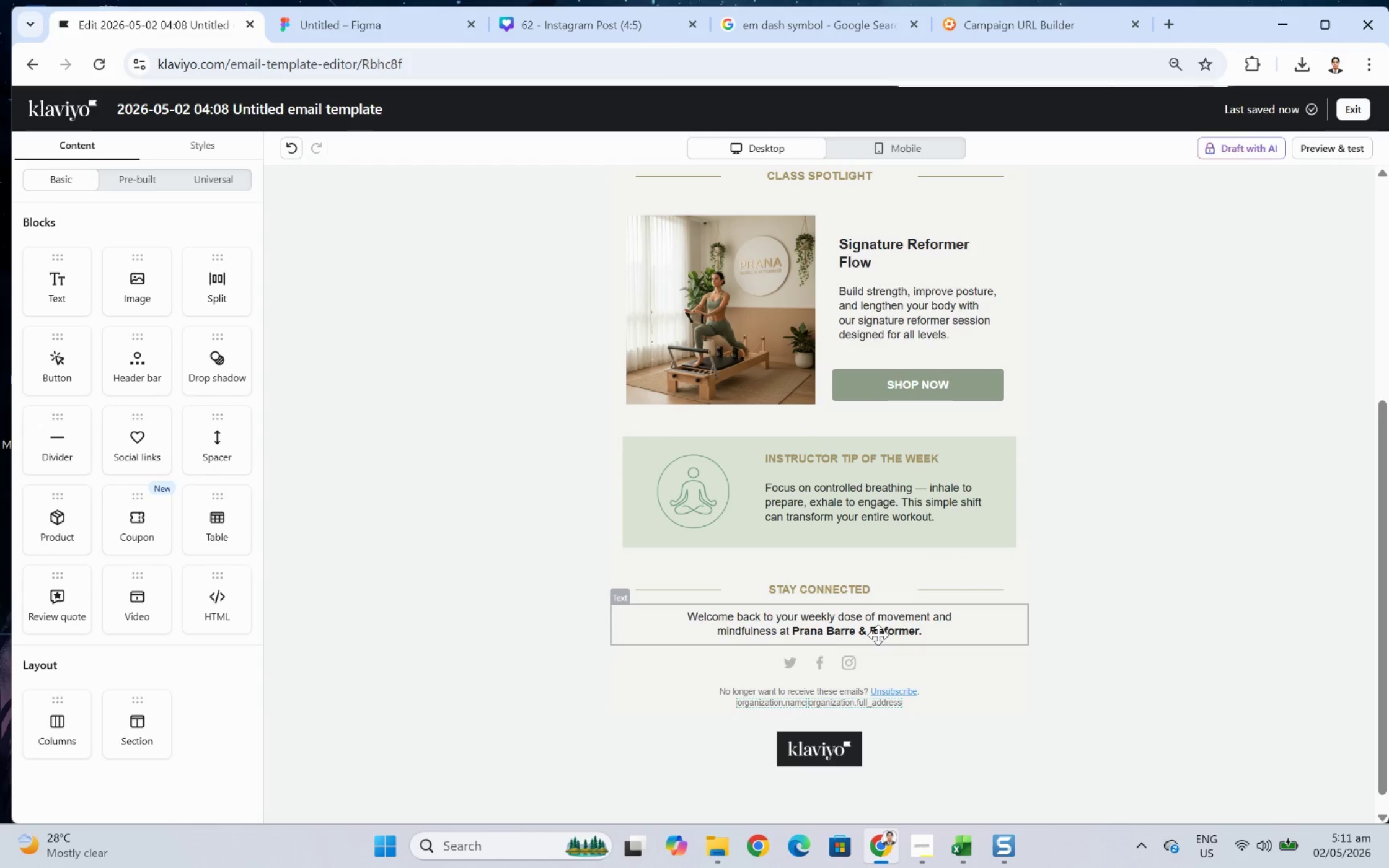 
double_click([879, 633])
 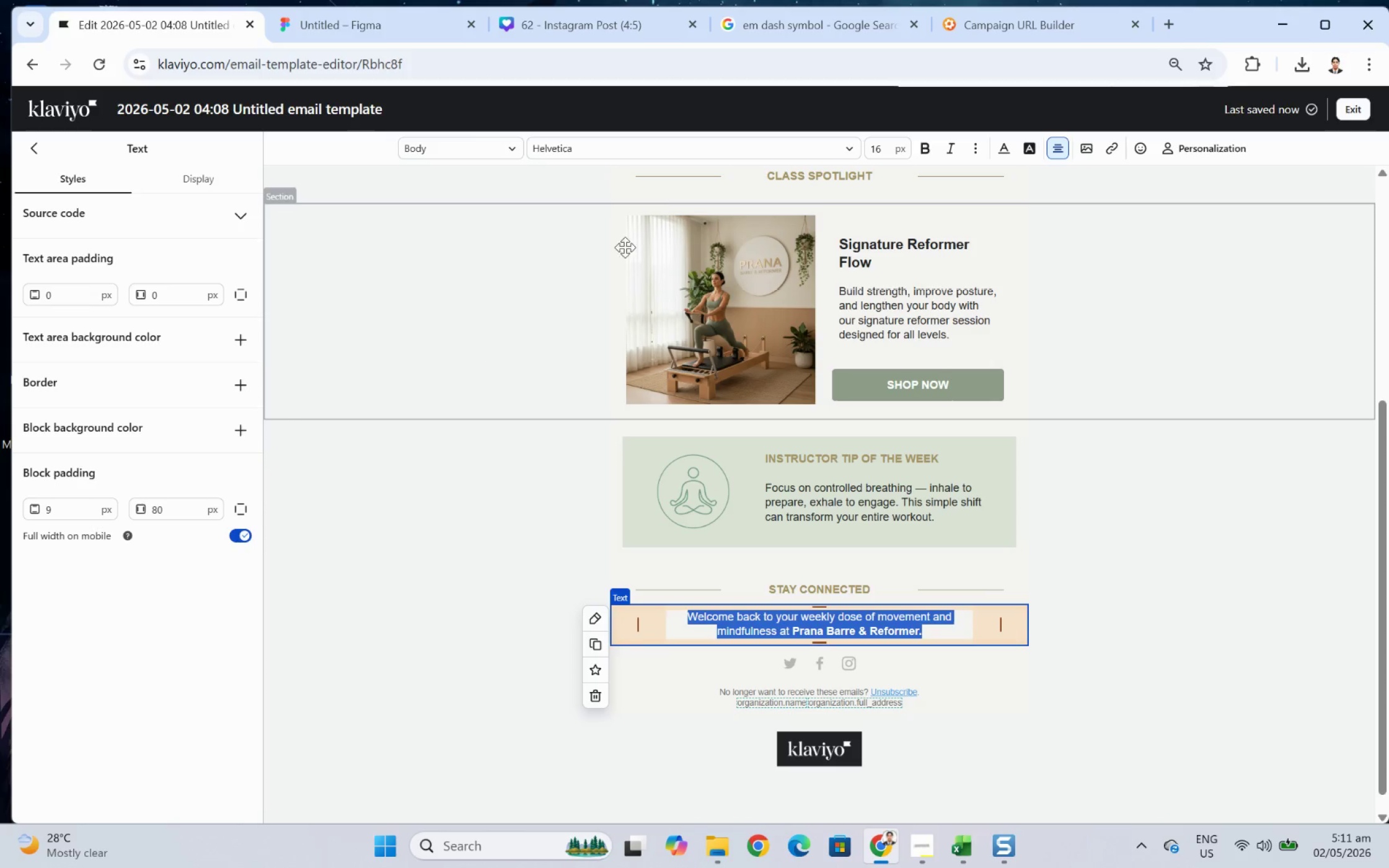 
type(Follow us )
 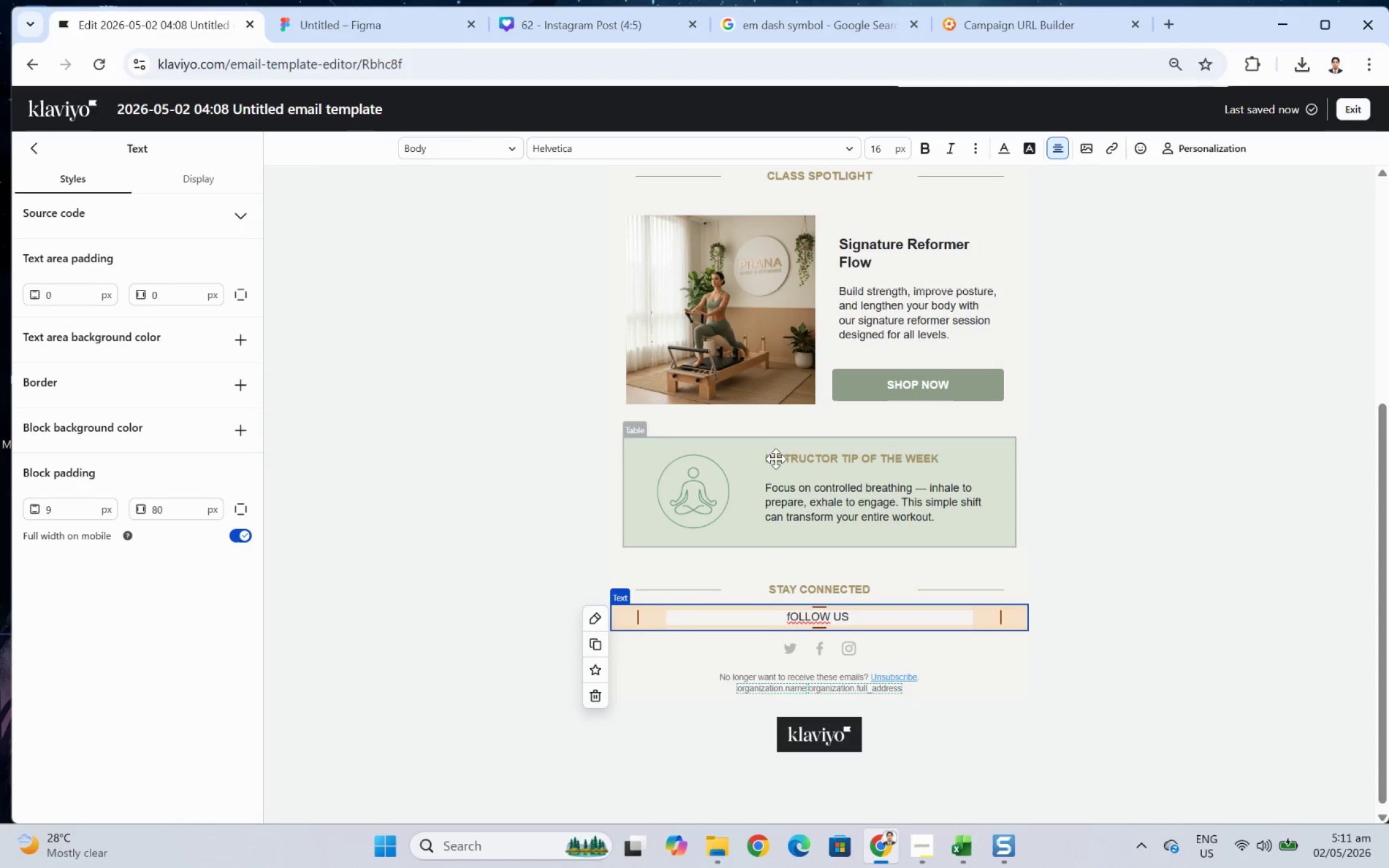 
hold_key(key=Backspace, duration=0.81)
 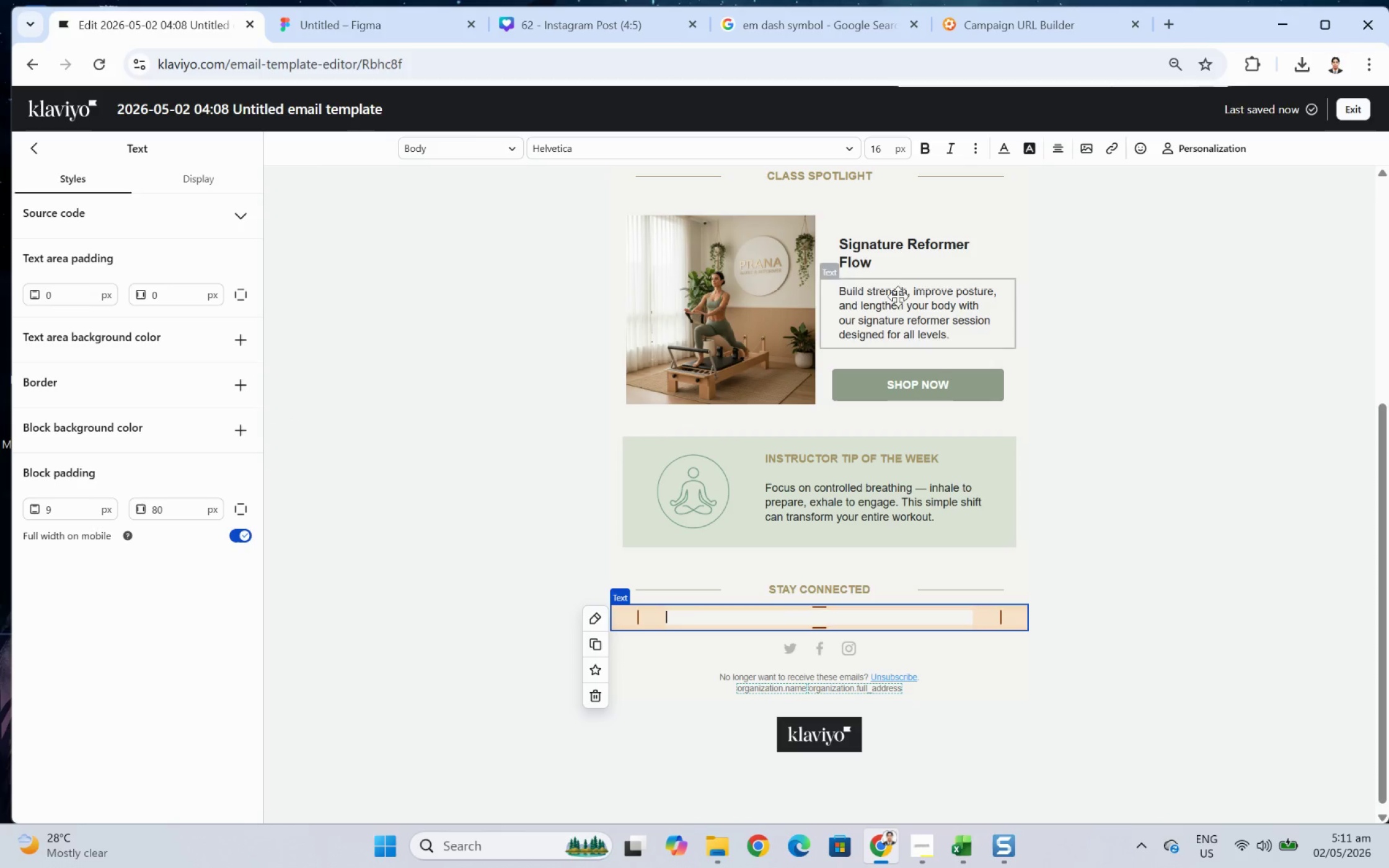 
left_click([1228, 632])
 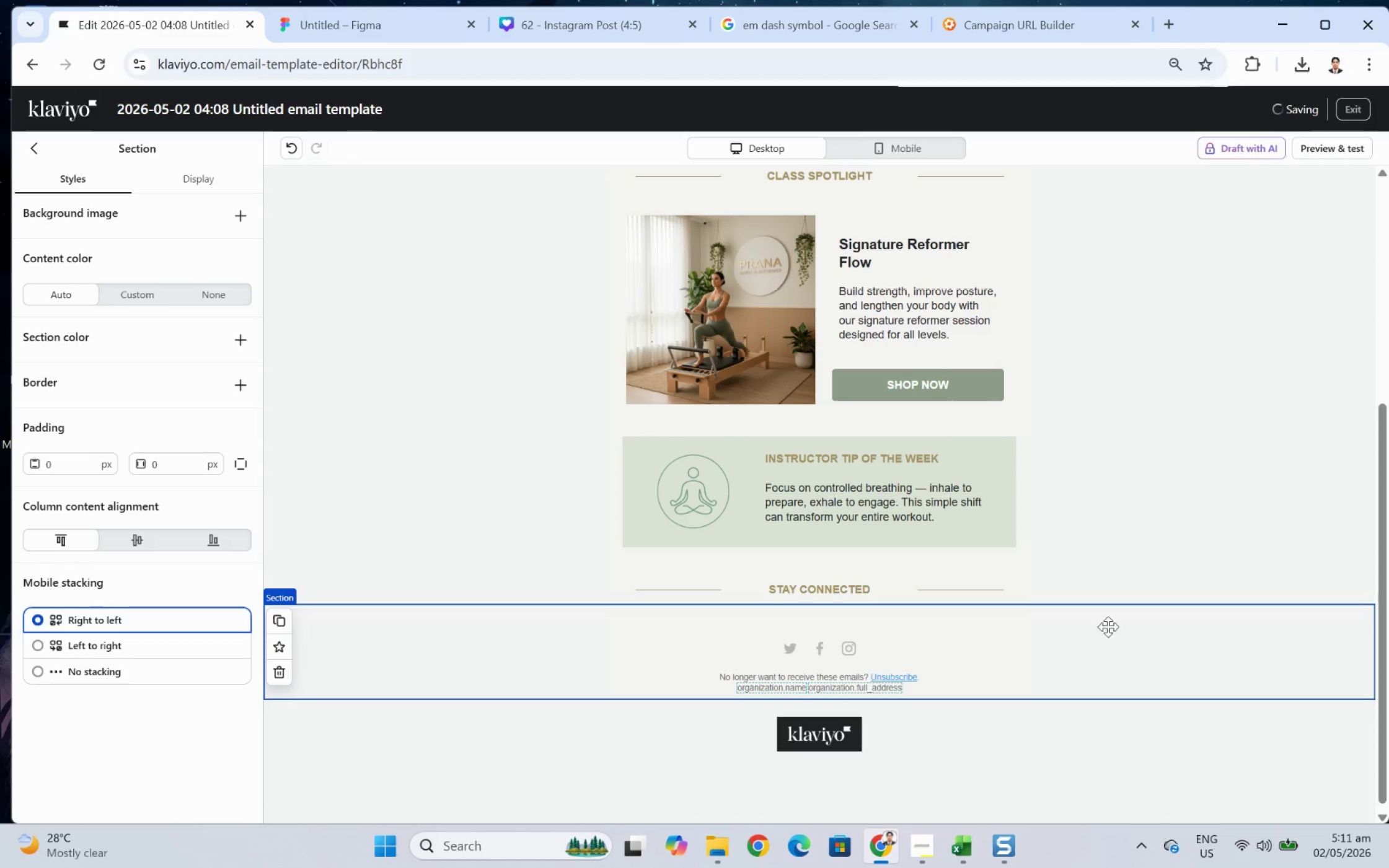 
key(Control+Z)
 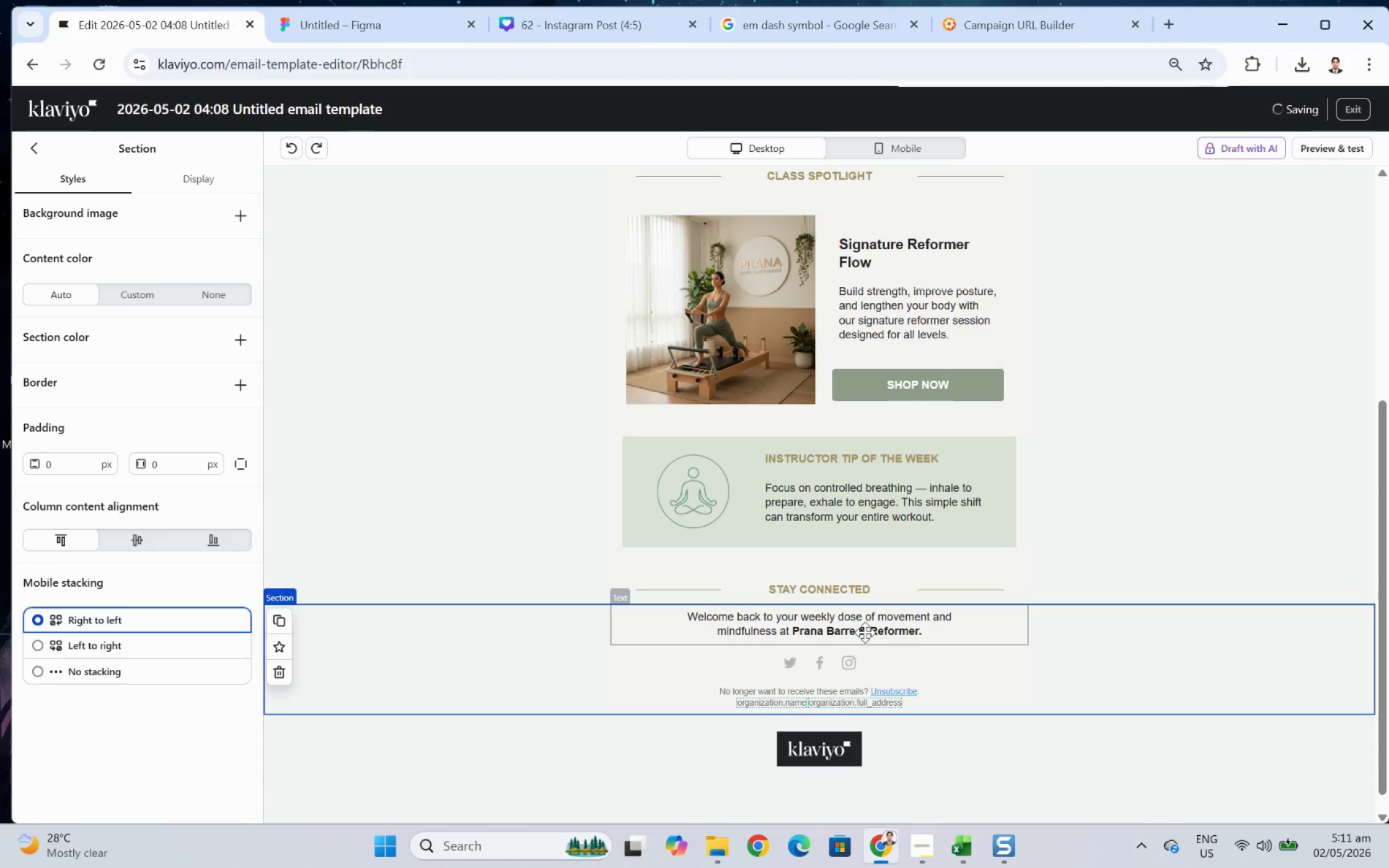 
double_click([865, 632])
 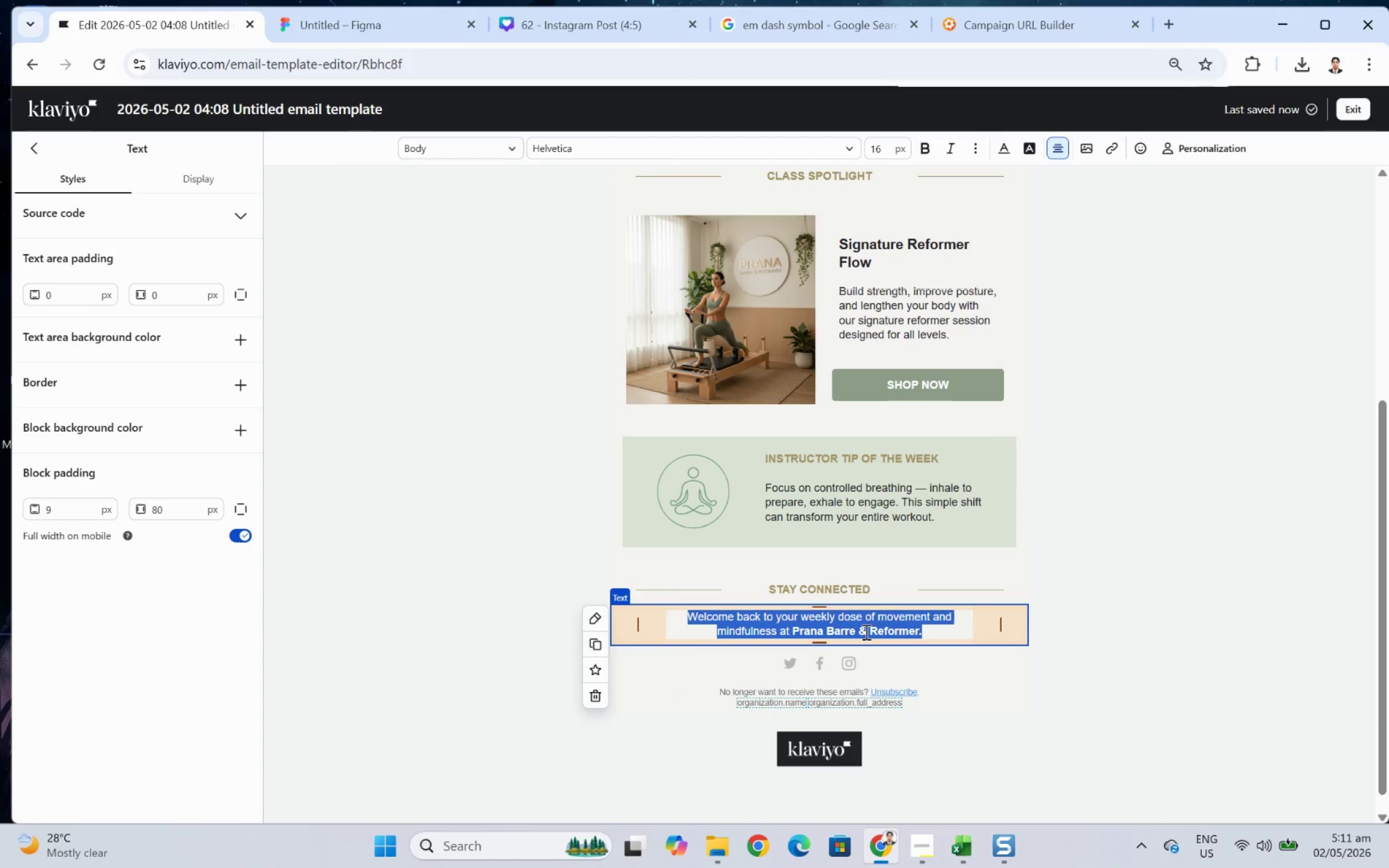 
type(Follow us for daily inspiration, class updates, and wellness tips./)
key(Backspace)
 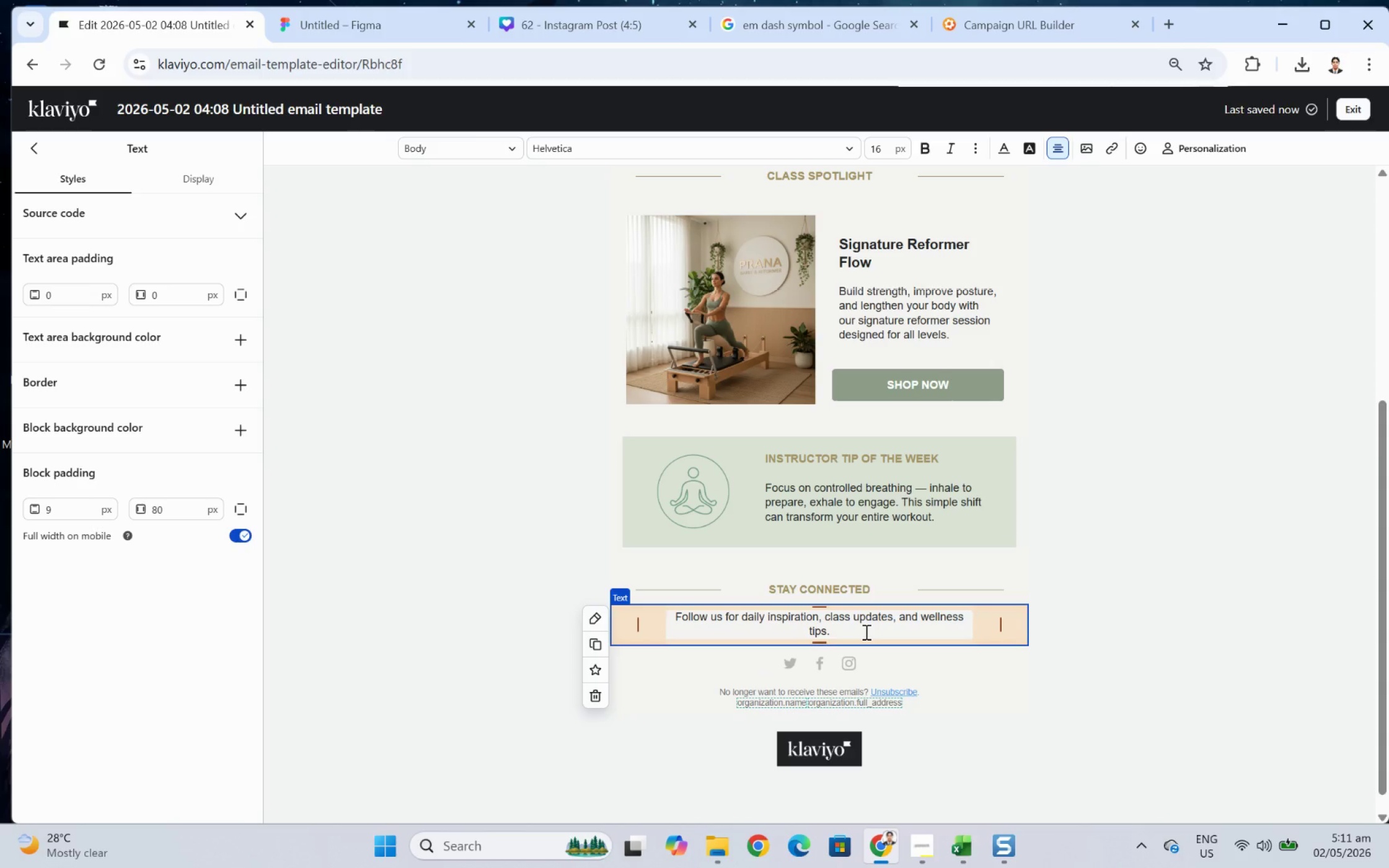 
left_click([1288, 642])
 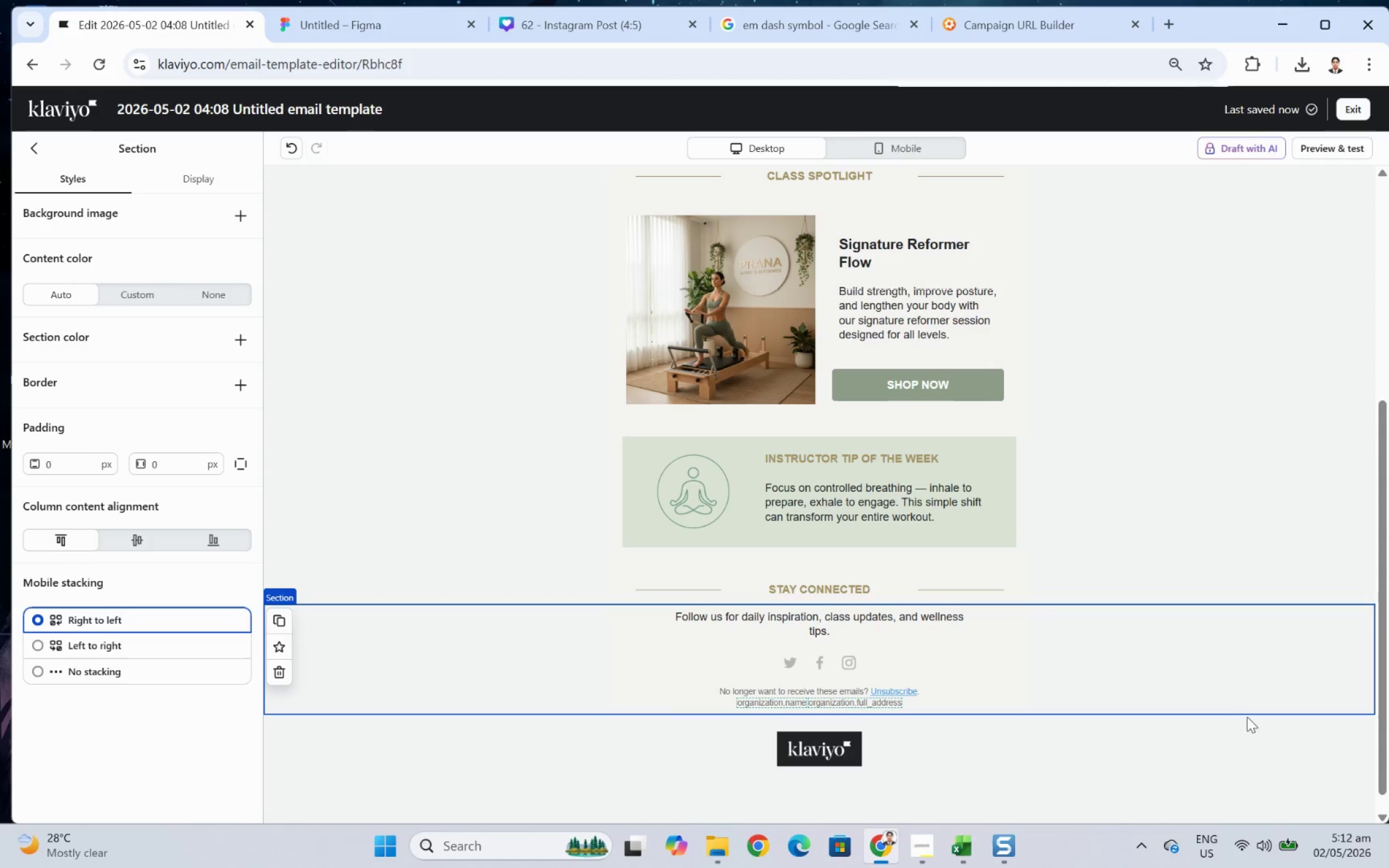 
left_click([1217, 761])
 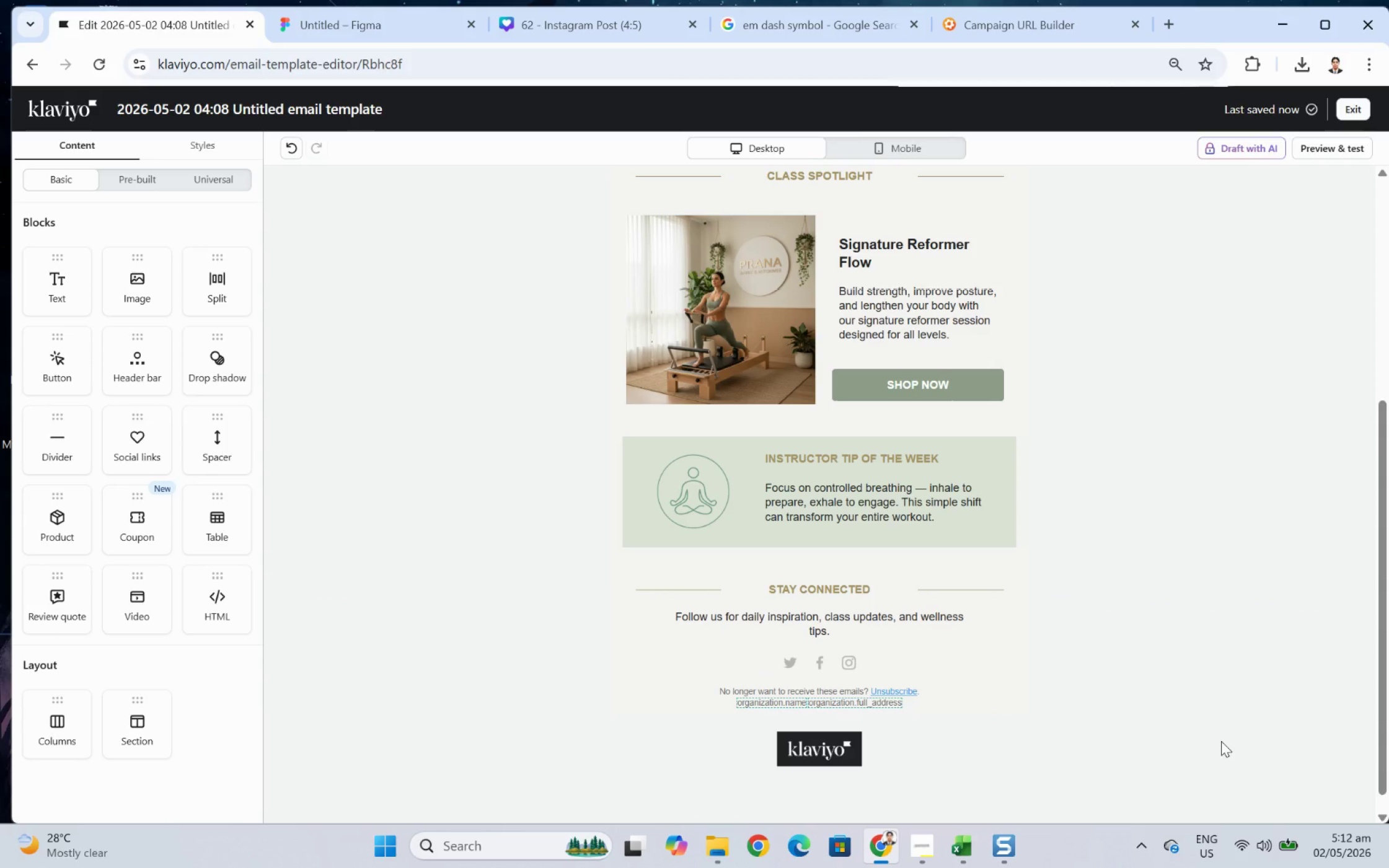 
wait(9.46)
 